 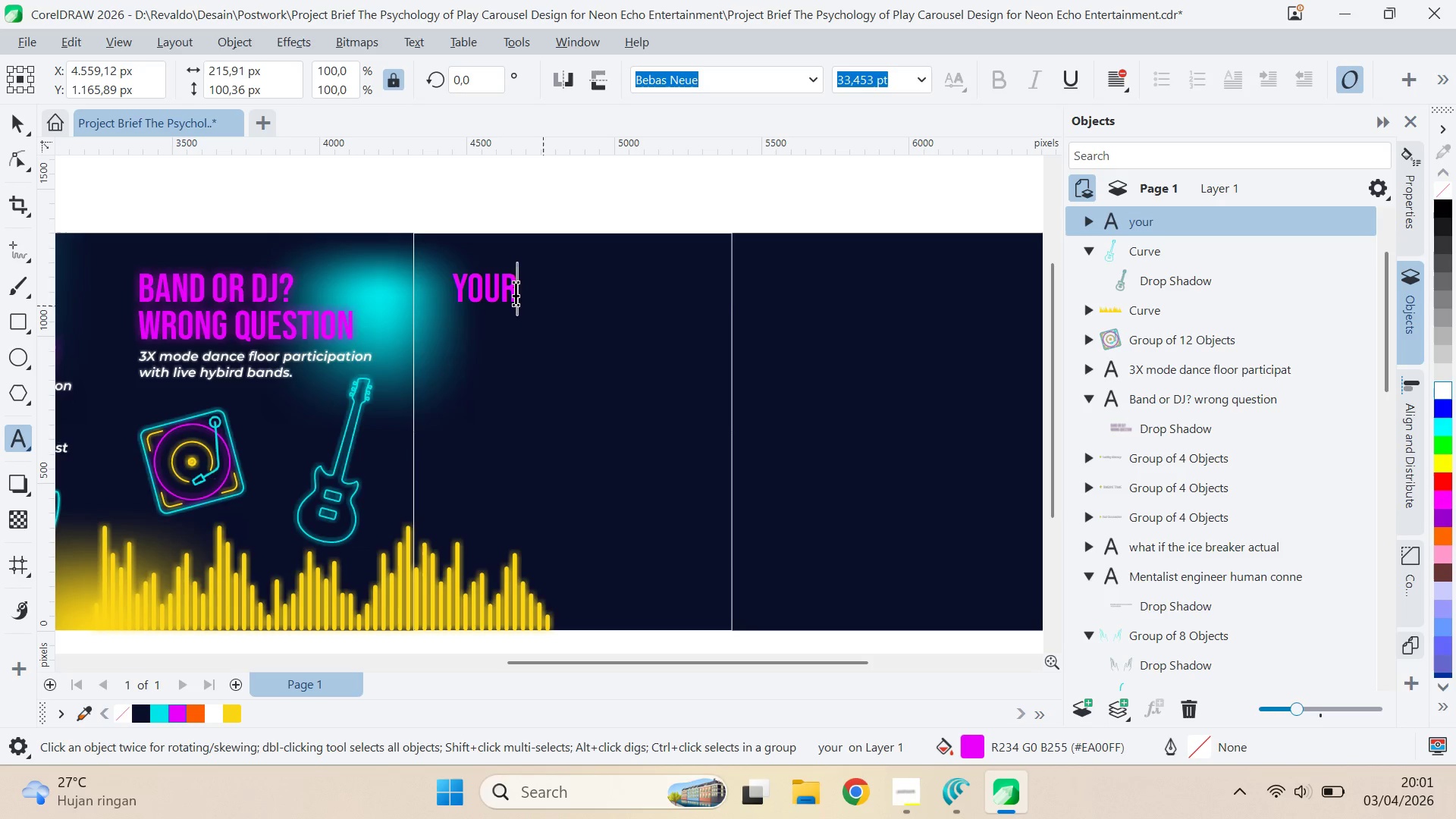 
type( photo booth )
key(Backspace)
 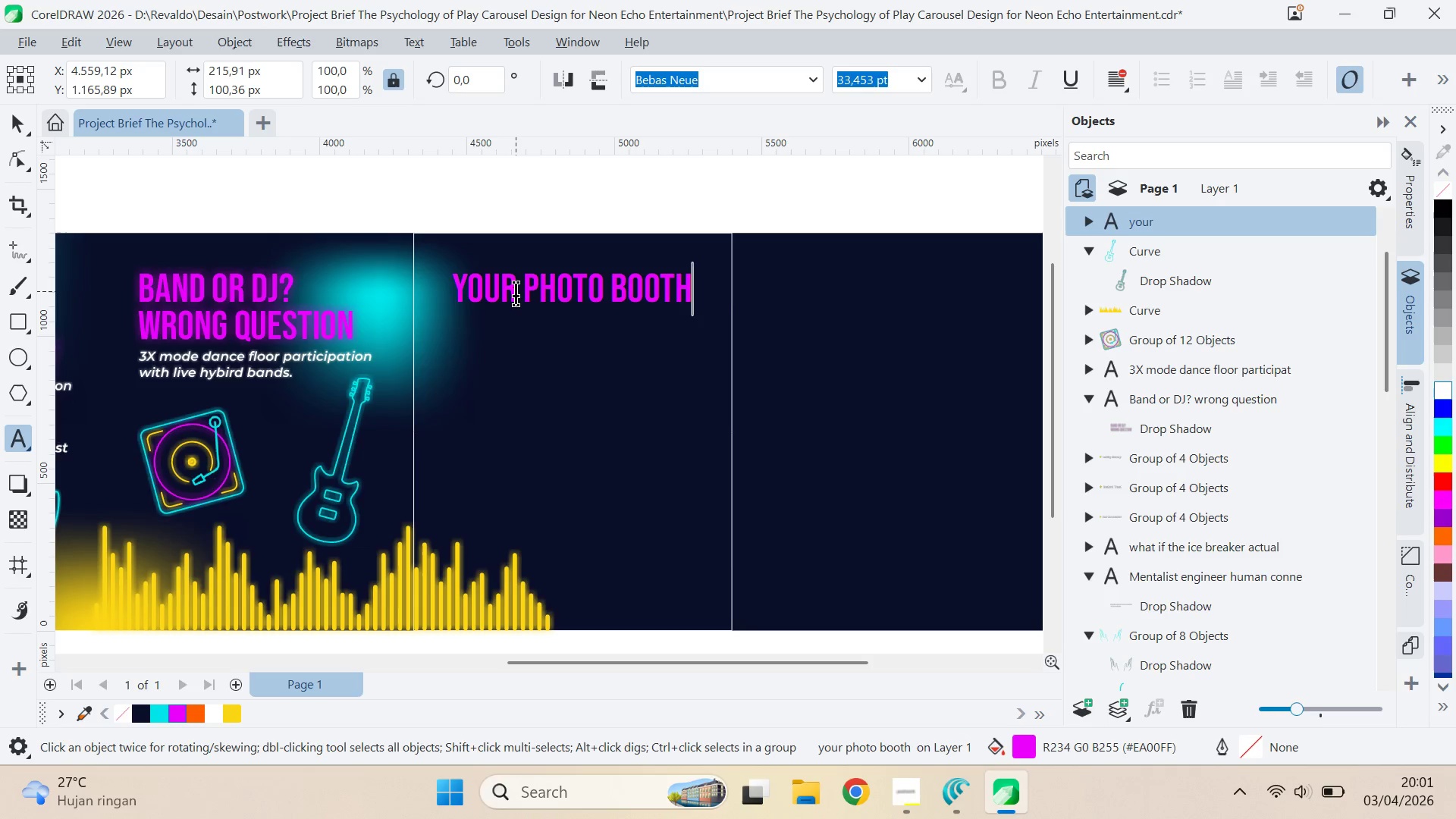 
key(Enter)
 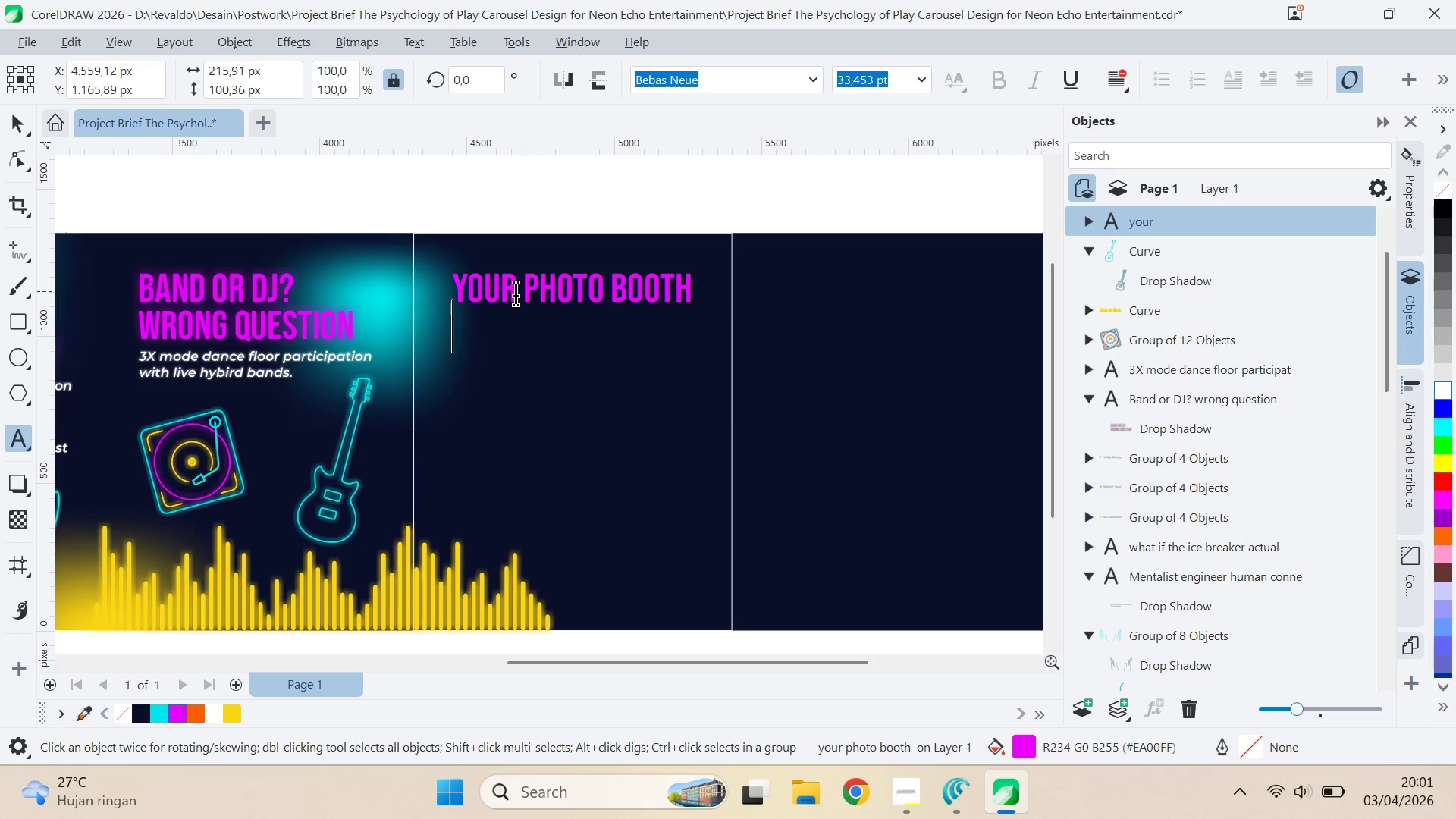 
type(is da)
key(Backspace)
key(Backspace)
type(a daa)
key(Backspace)
type(ta ma)
key(Backspace)
type(achine )
key(Backspace)
 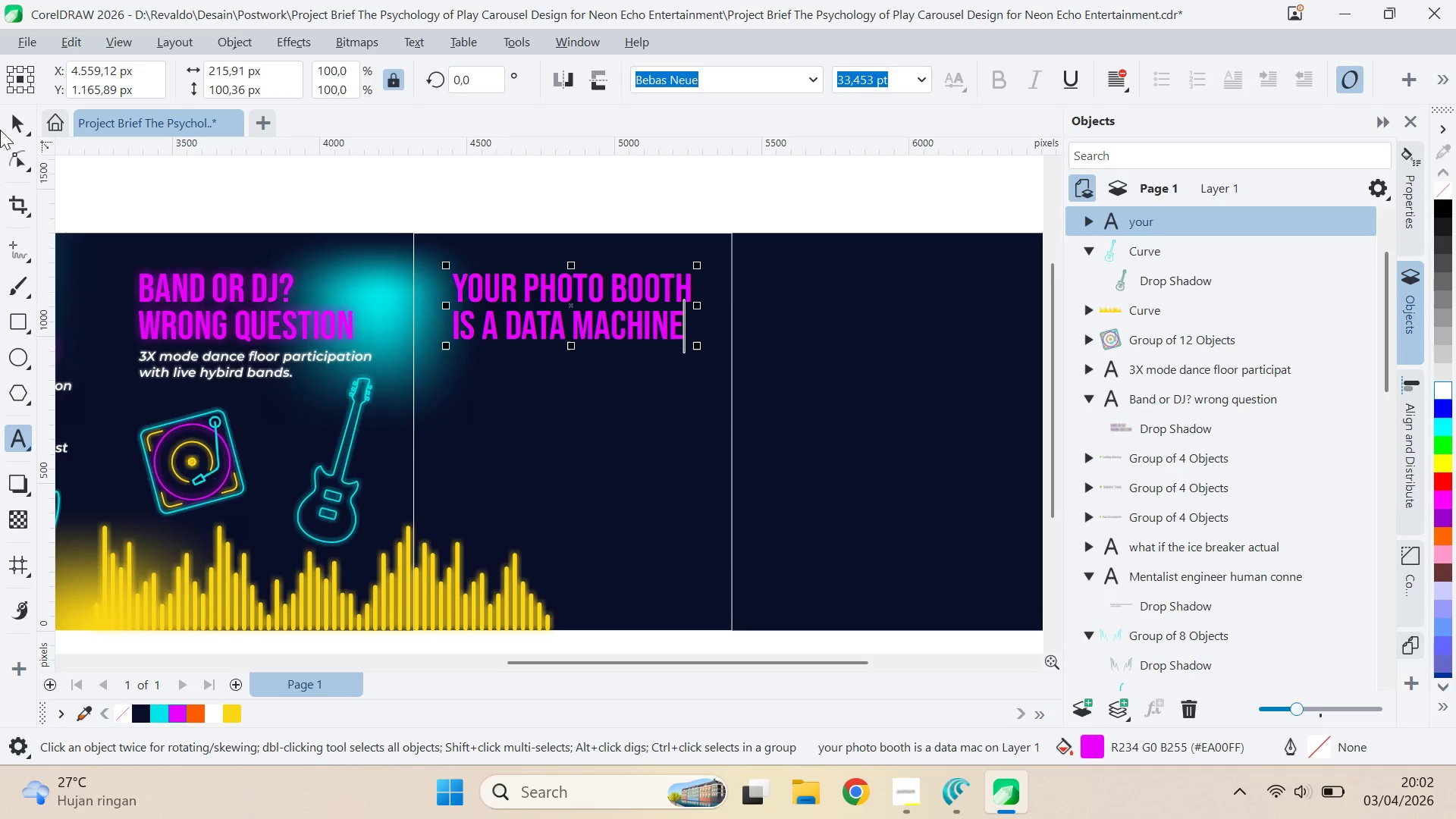 
left_click([9, 113])
 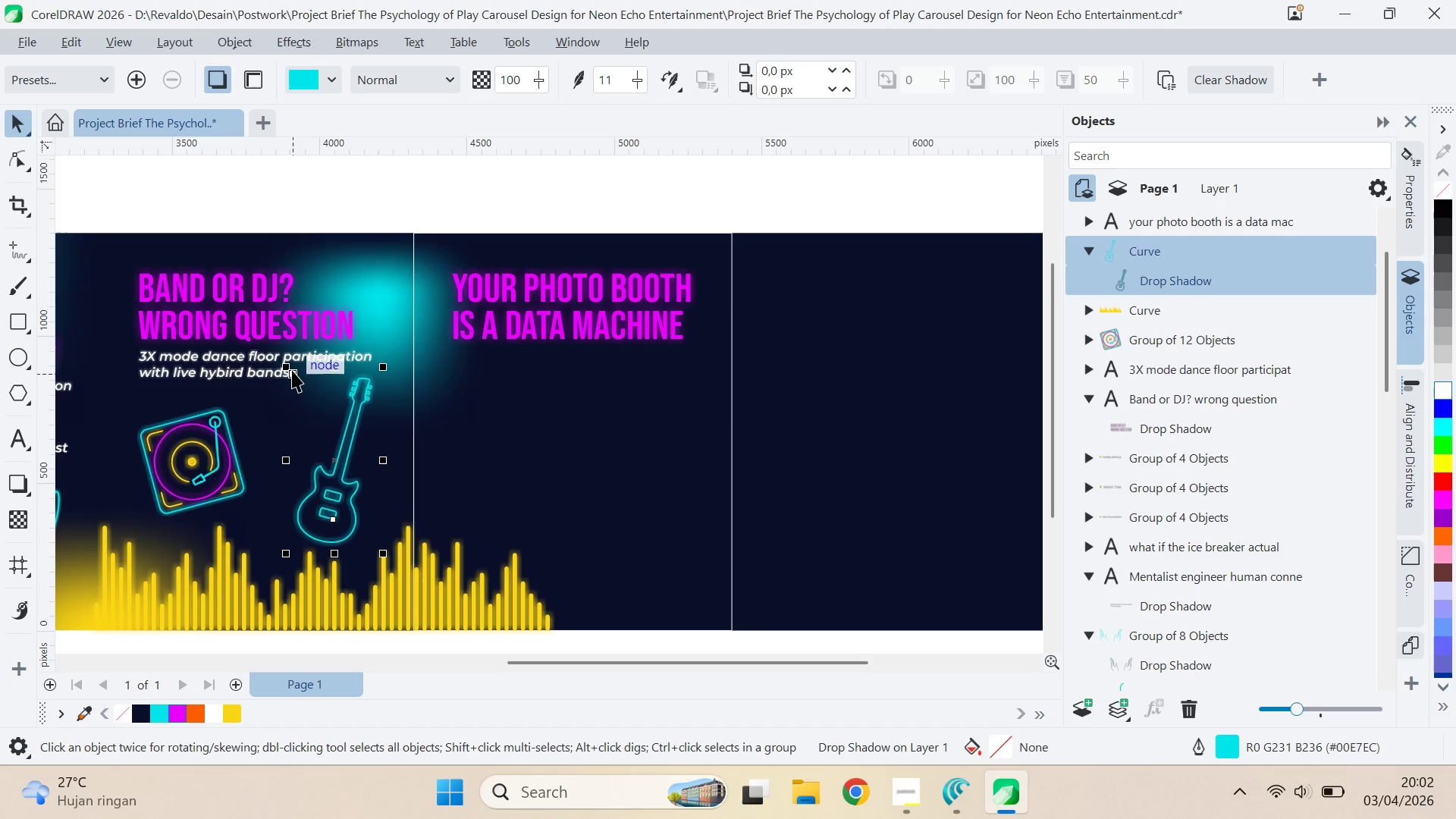 
wait(5.67)
 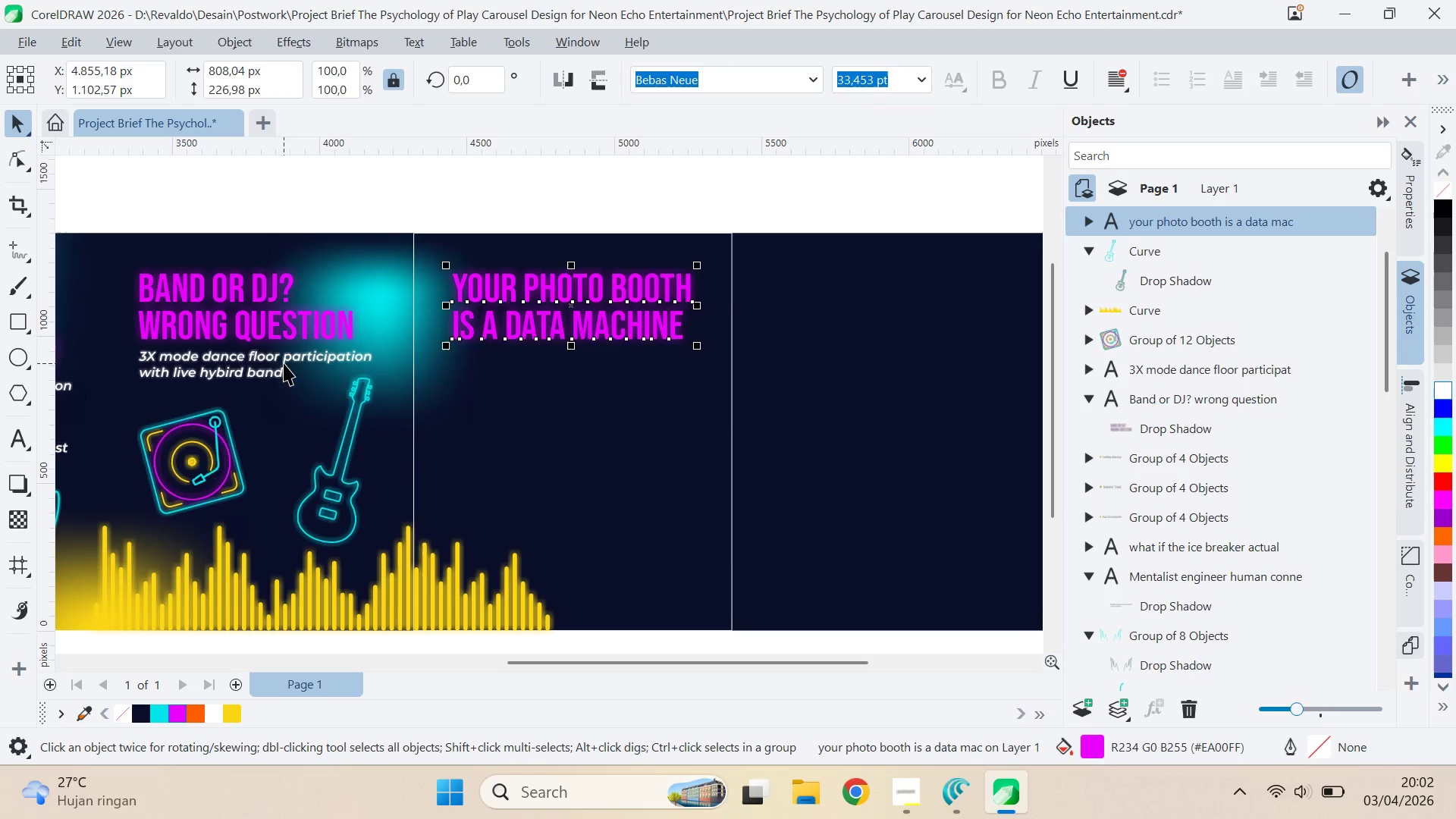 
left_click_drag(start_coordinate=[252, 371], to_coordinate=[568, 378])
 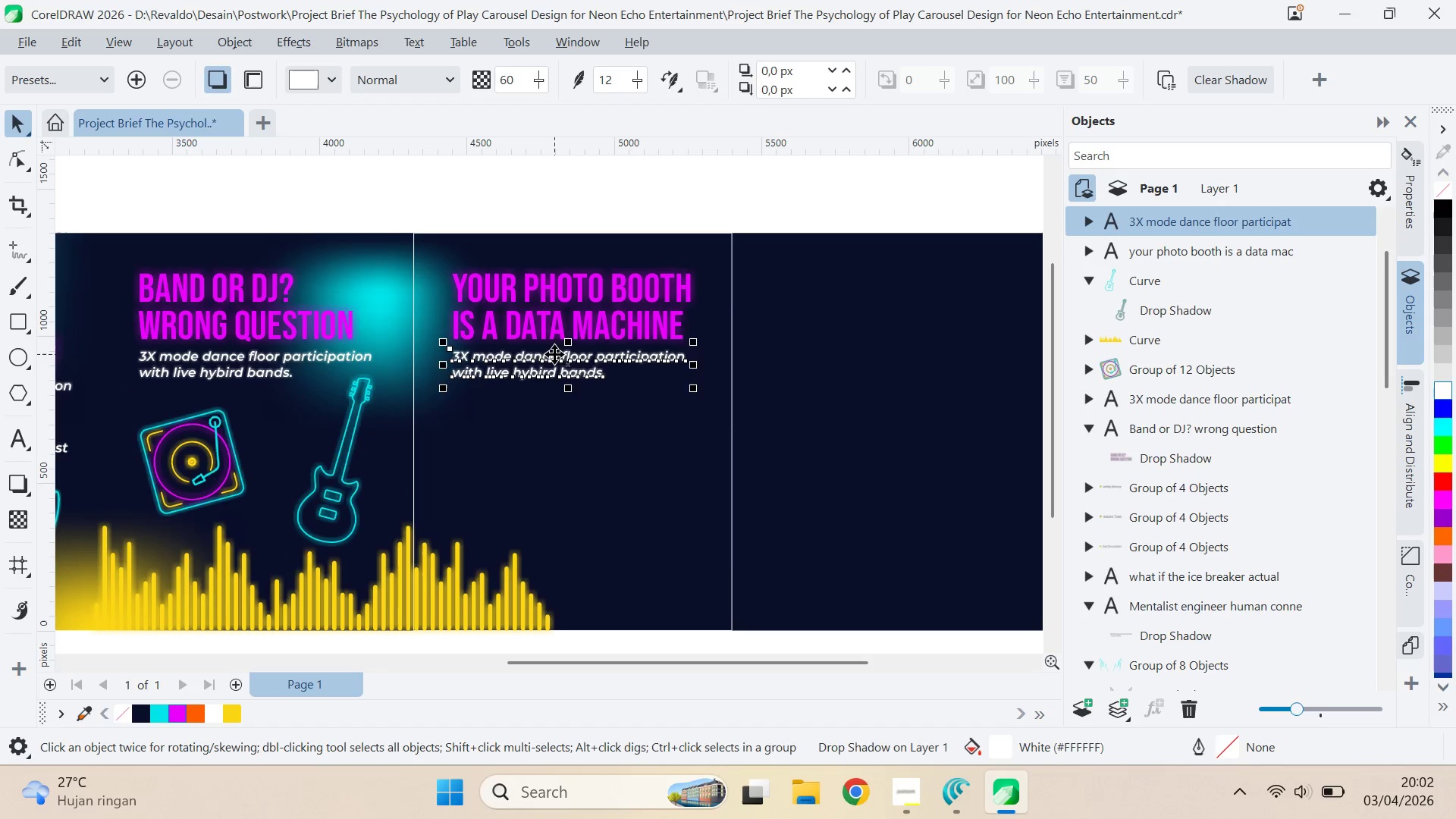 
hold_key(key=ShiftLeft, duration=1.17)
 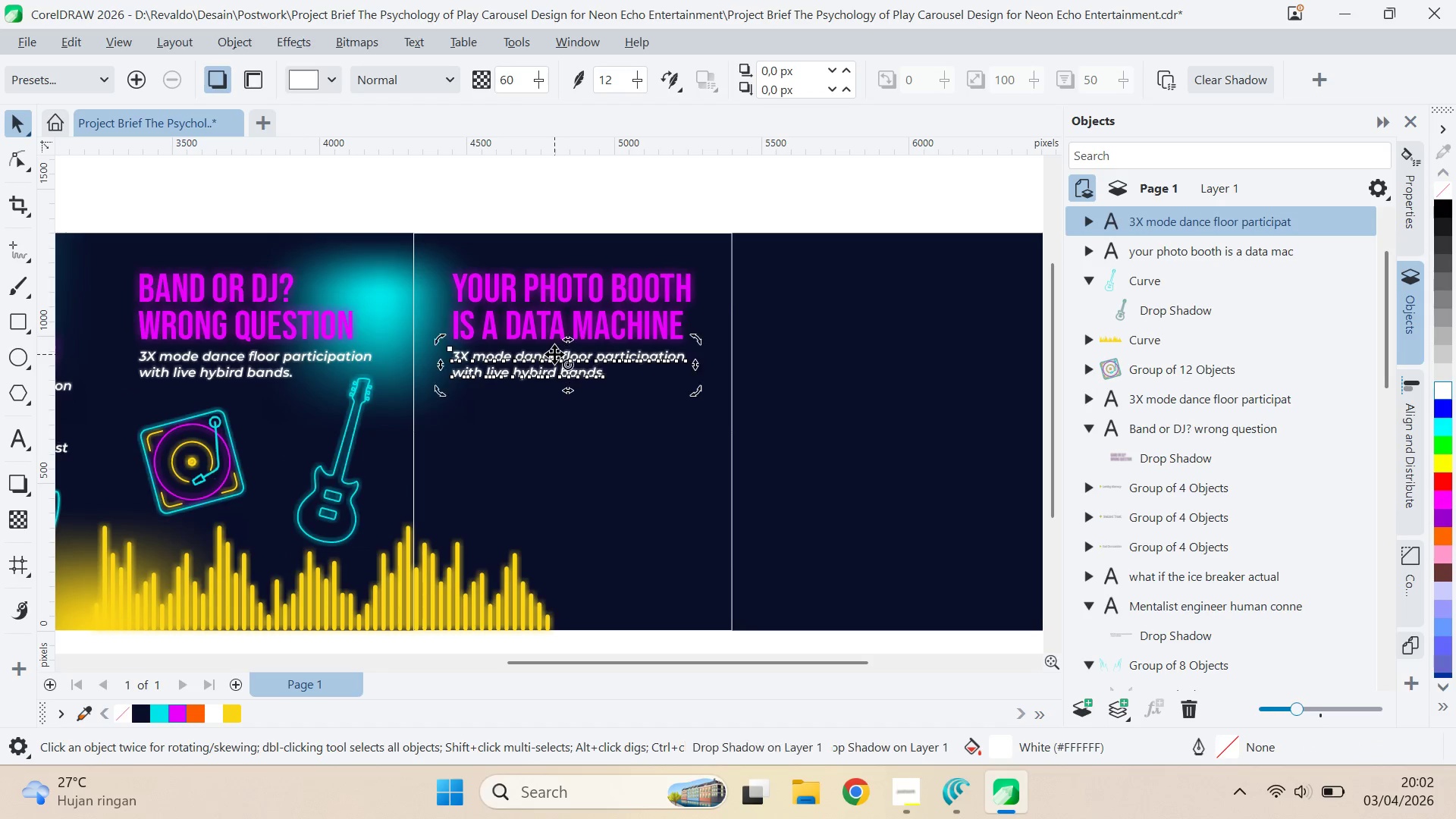 
double_click([554, 354])
 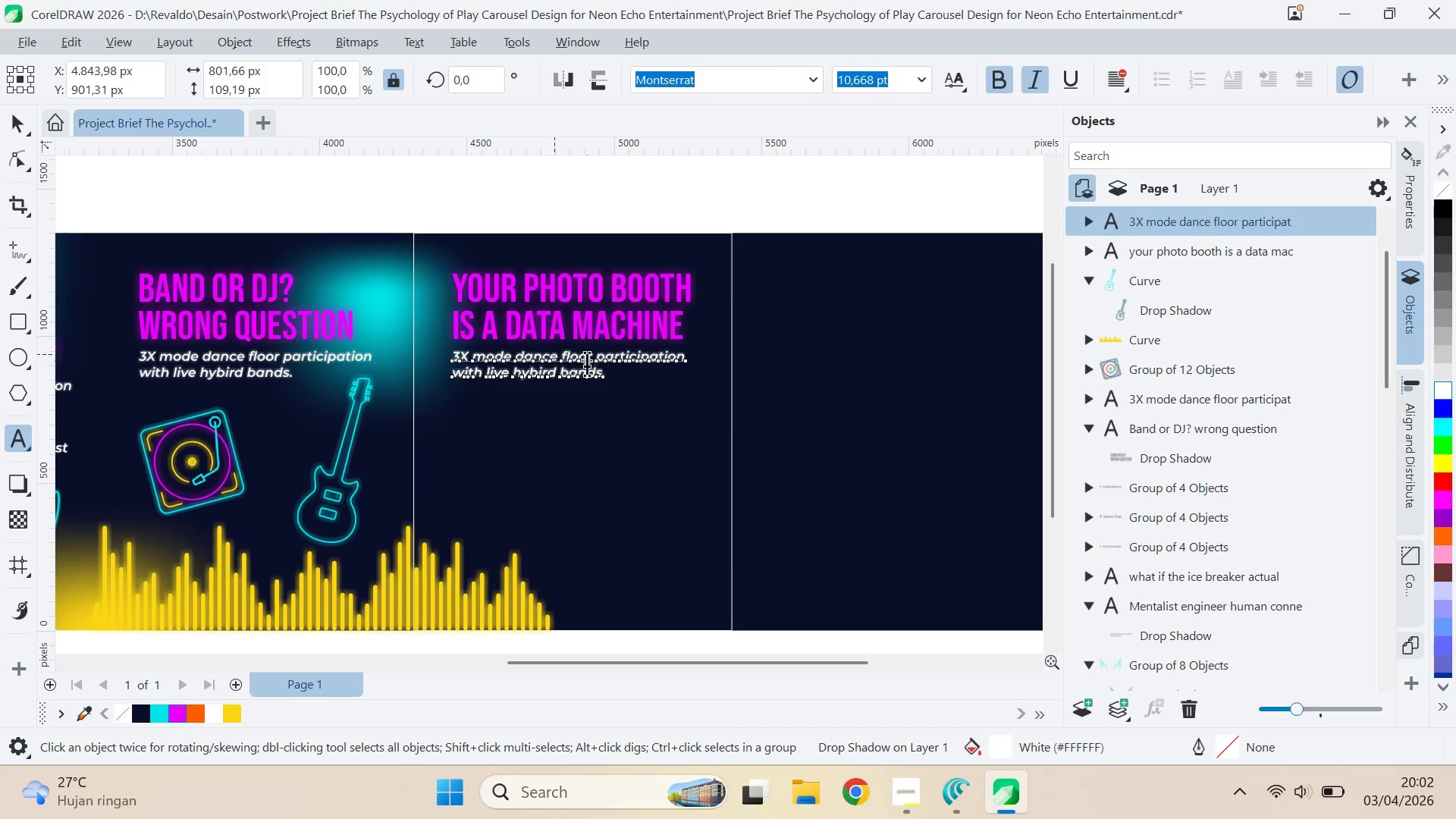 
key(Control+A)
 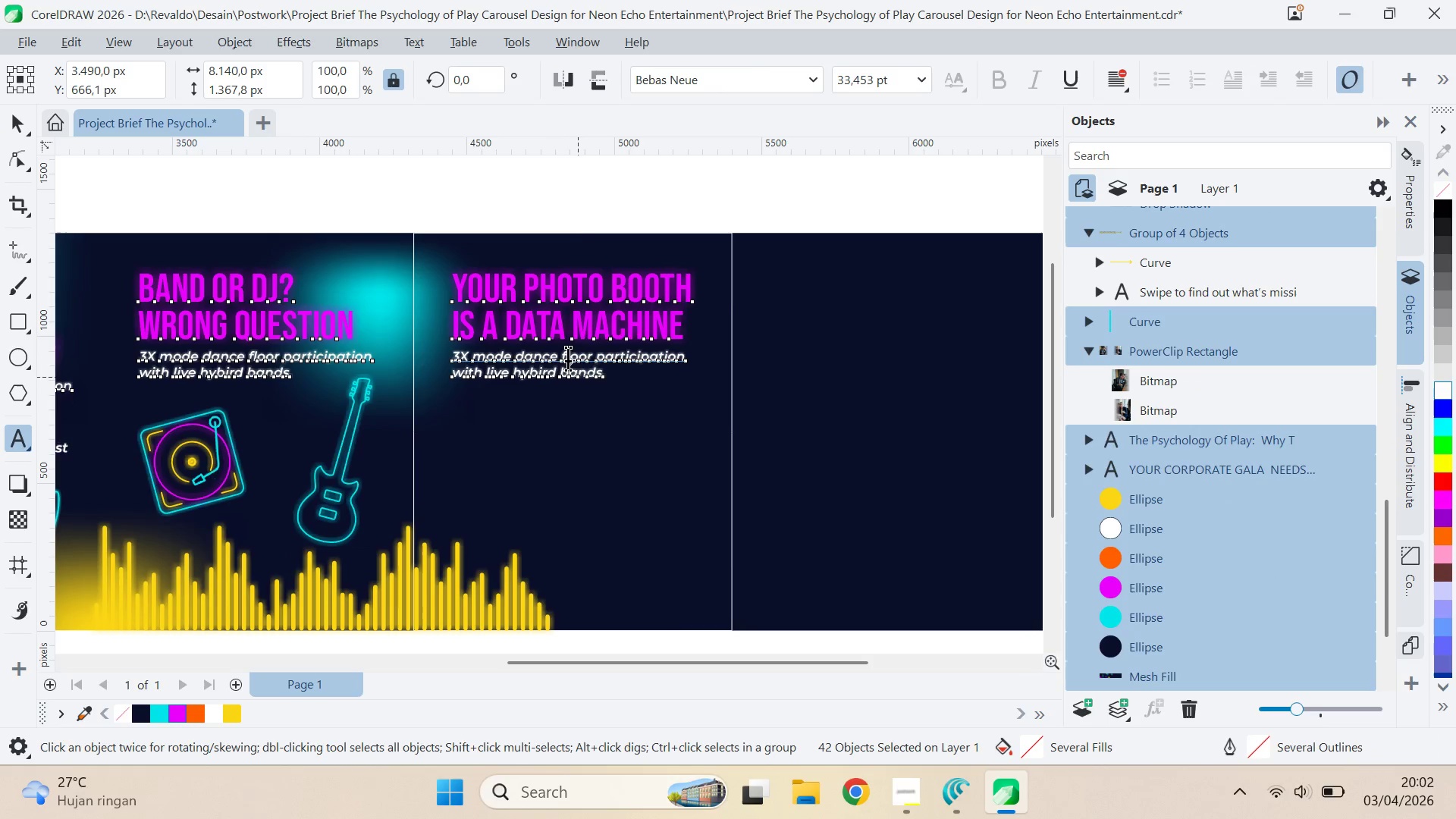 
left_click([585, 189])
 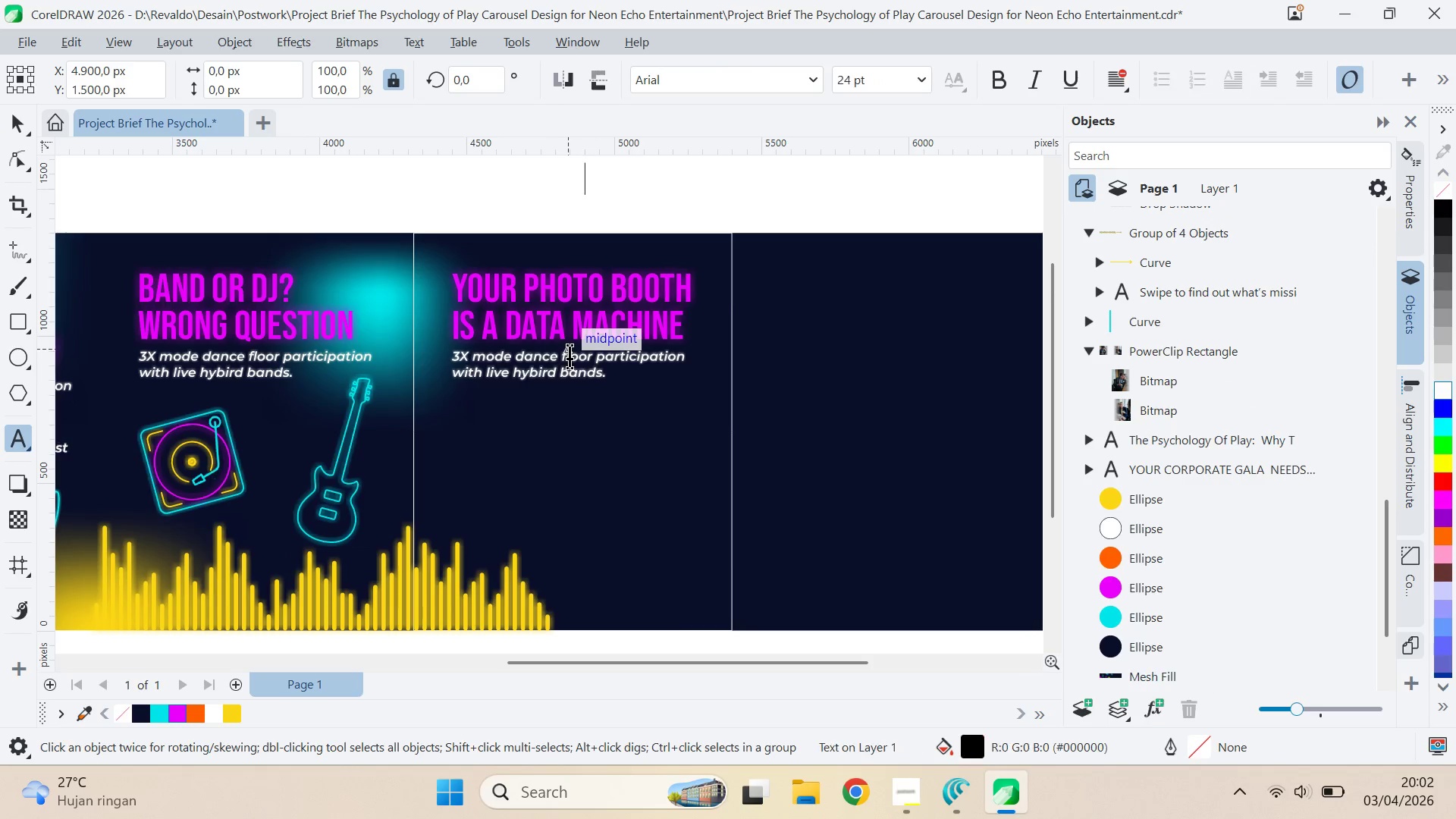 
left_click([570, 354])
 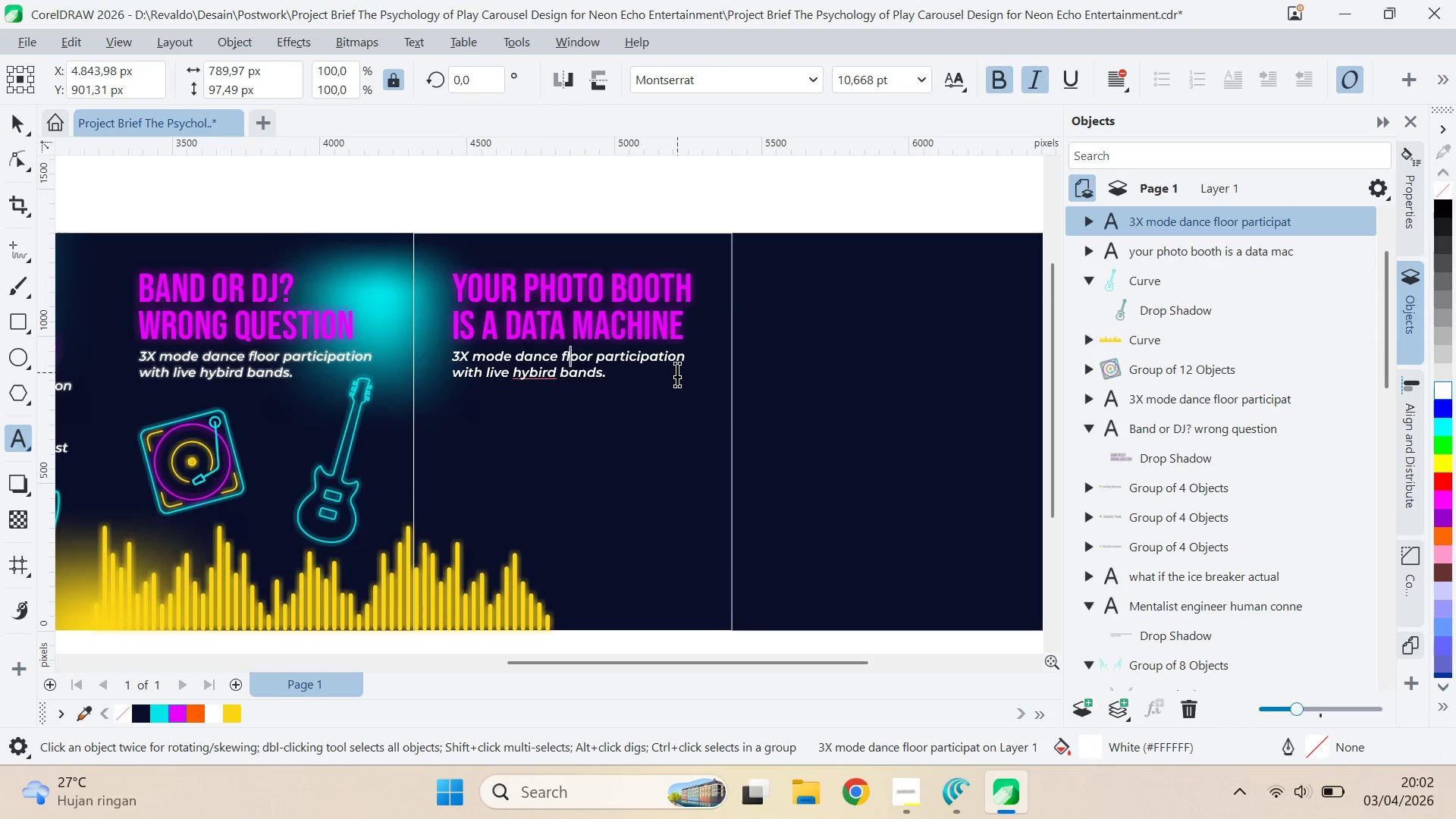 
key(A)
 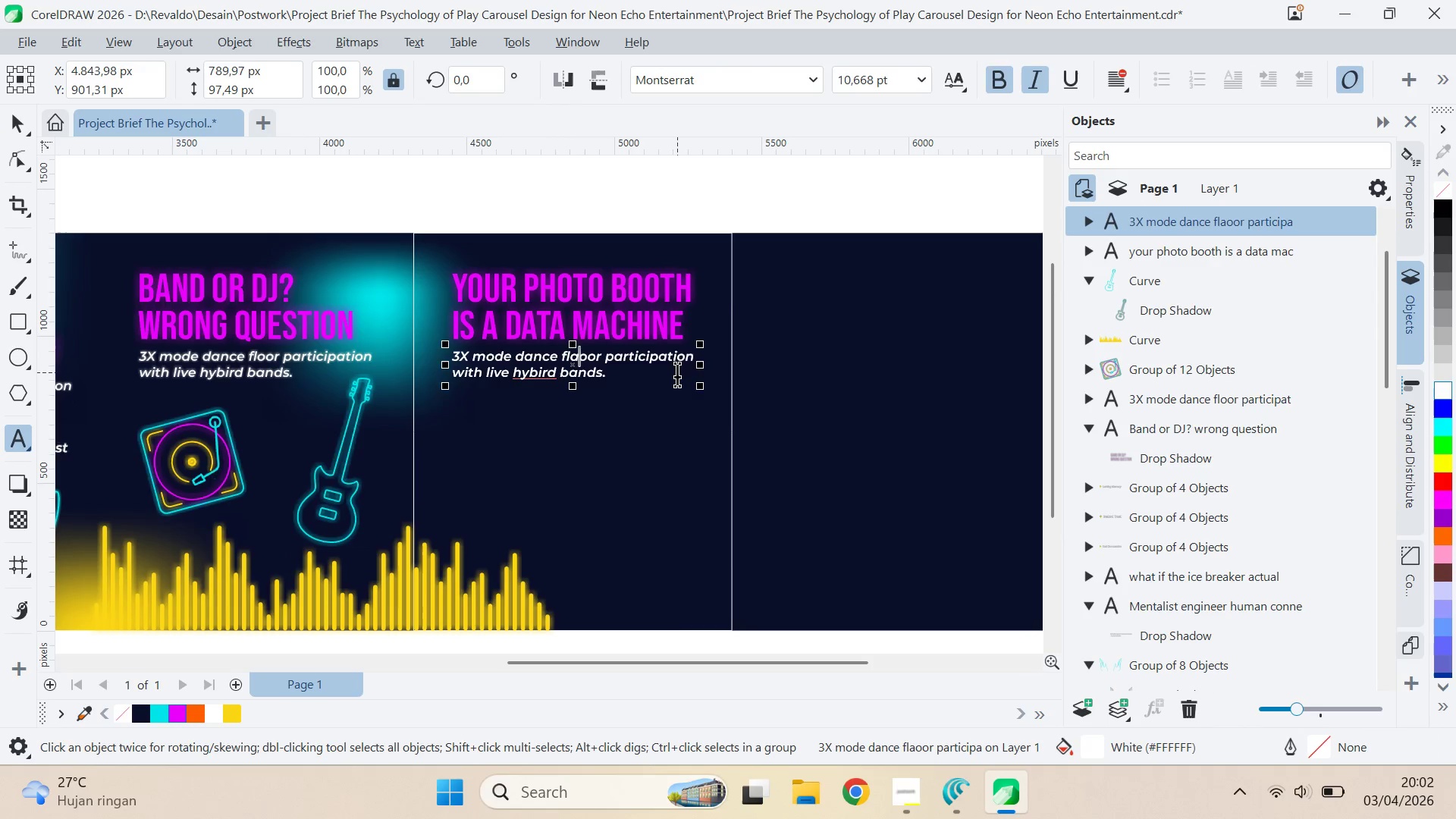 
key(Control+ControlLeft)
 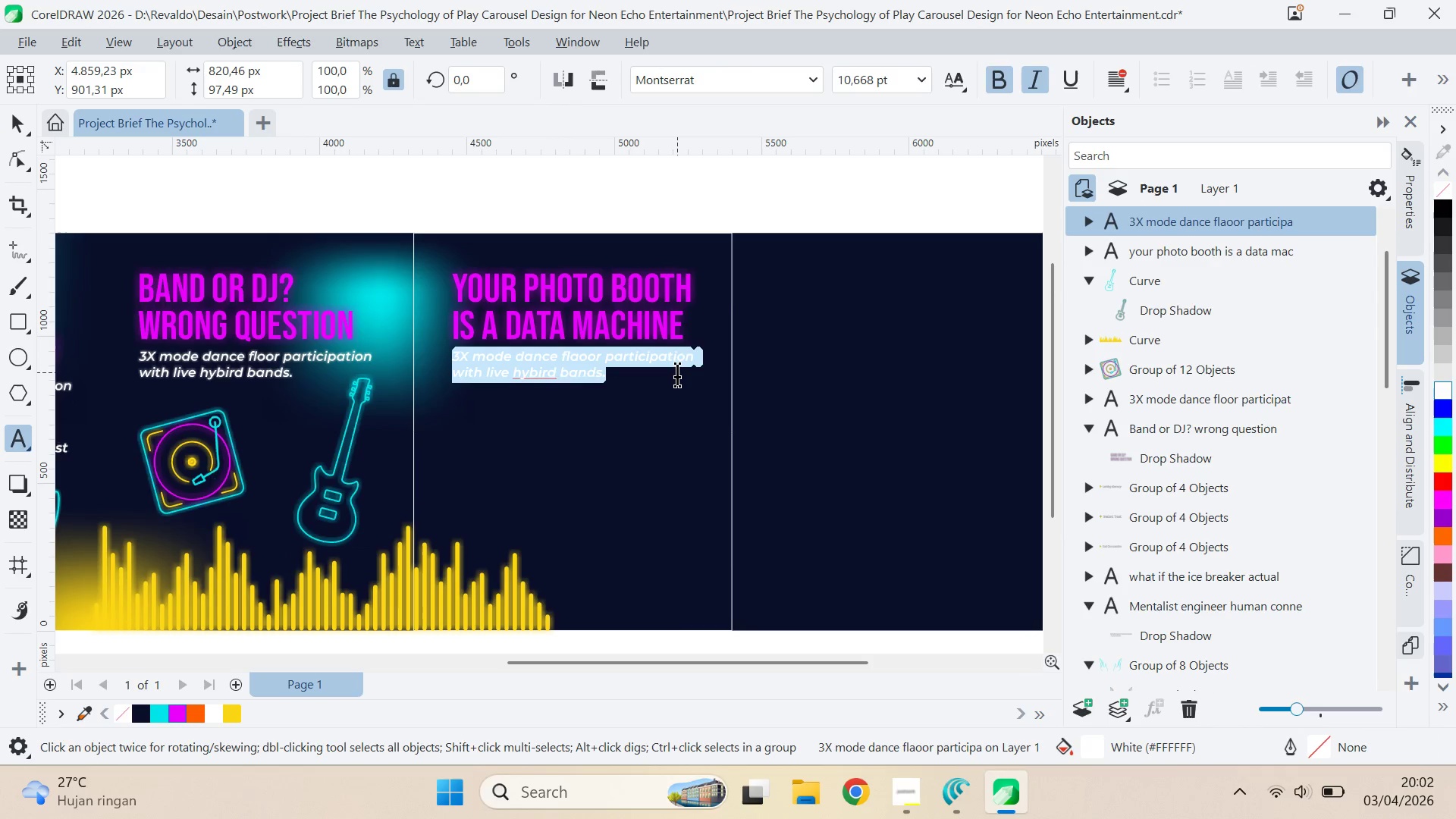 
key(Control+A)
 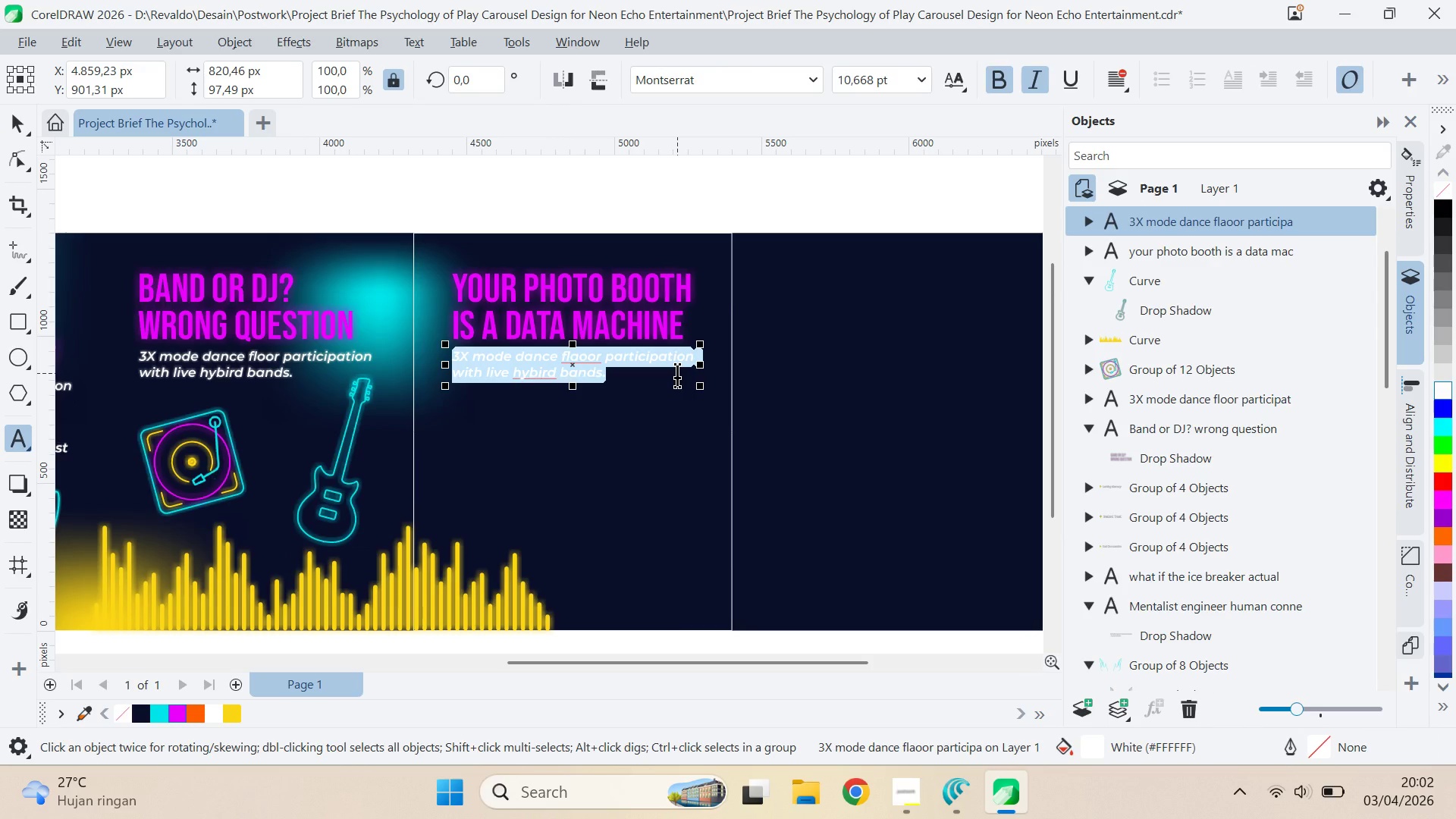 
type(Capr)
key(Backspace)
type(tur )
key(Backspace)
type(e )
key(Backspace)
type(   )
key(Backspace)
key(Backspace)
key(Backspace)
key(Backspace)
type(e )
key(Backspace)
 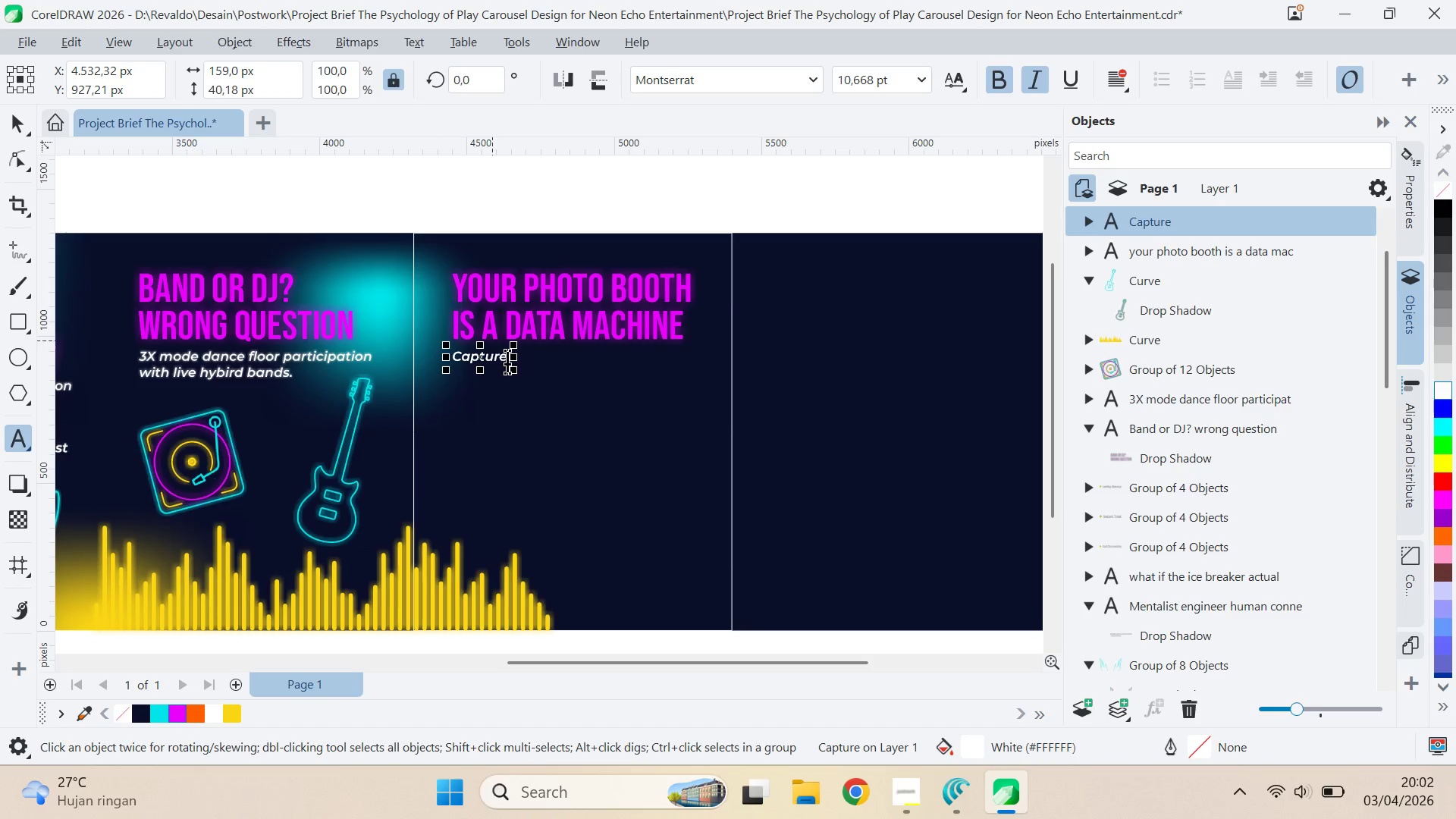 
wait(9.78)
 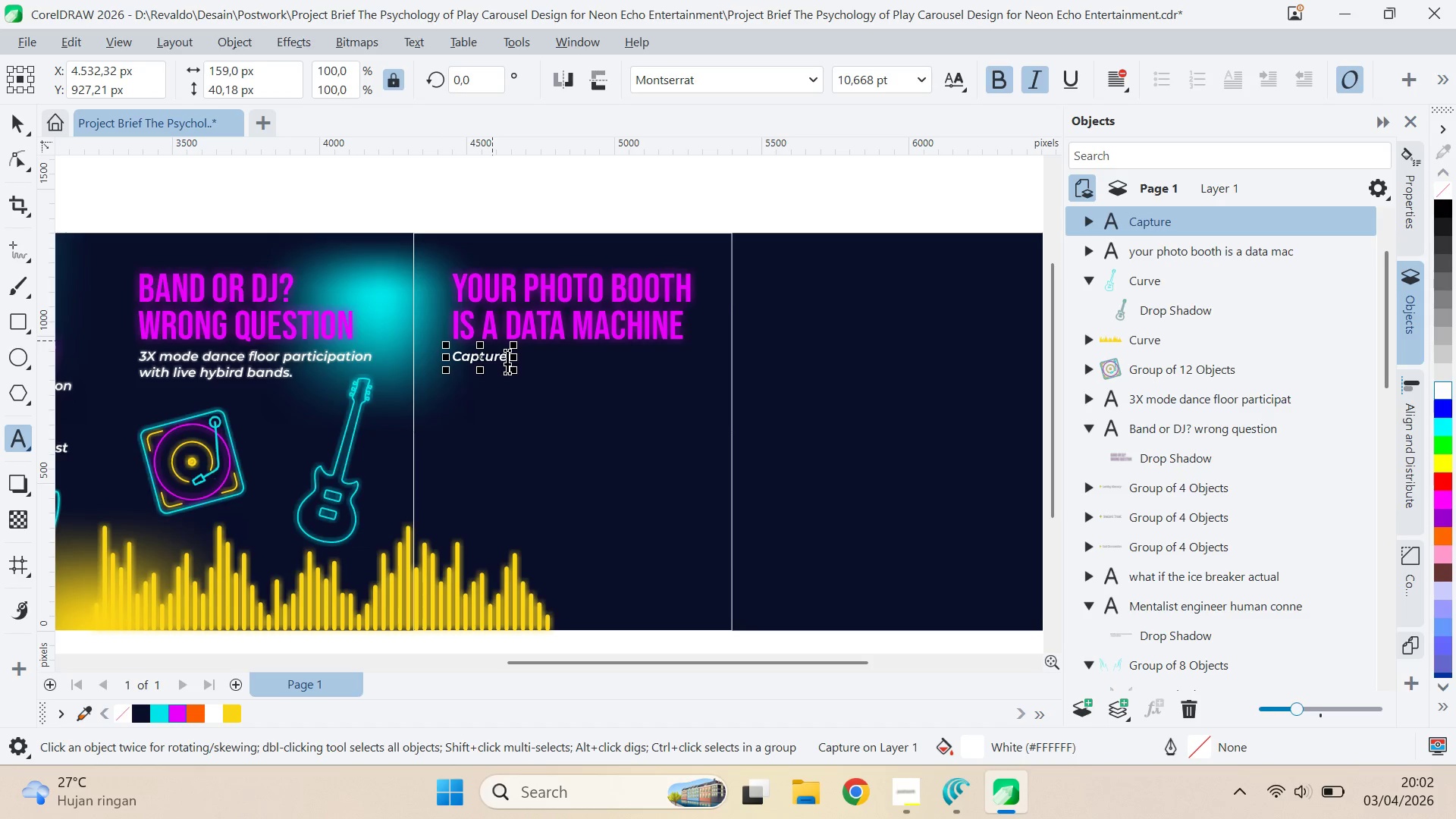 
left_click_drag(start_coordinate=[505, 366], to_coordinate=[506, 389])
 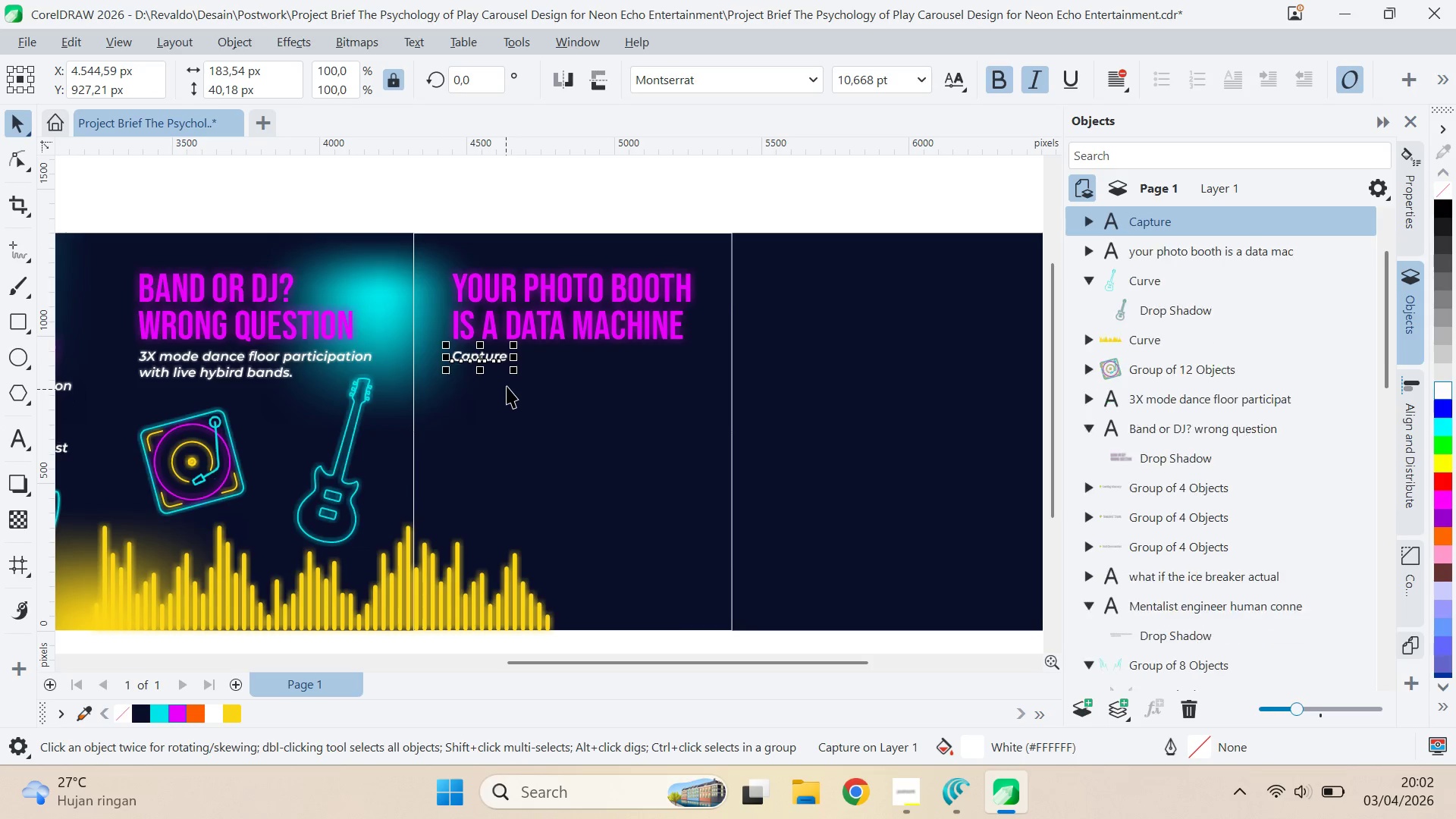 
hold_key(key=ShiftLeft, duration=1.0)
right_click([506, 389])
 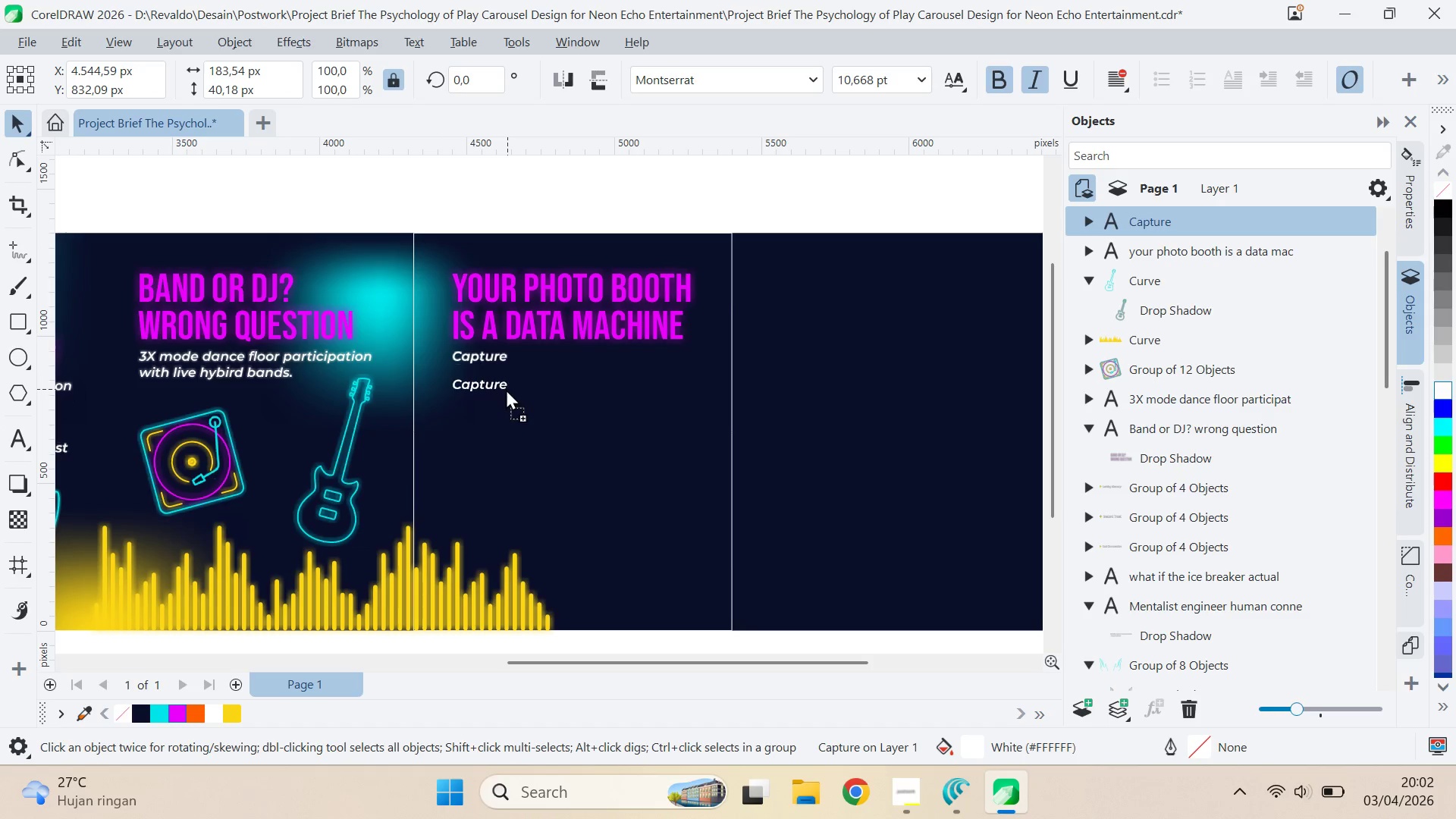 
left_click([506, 389])
 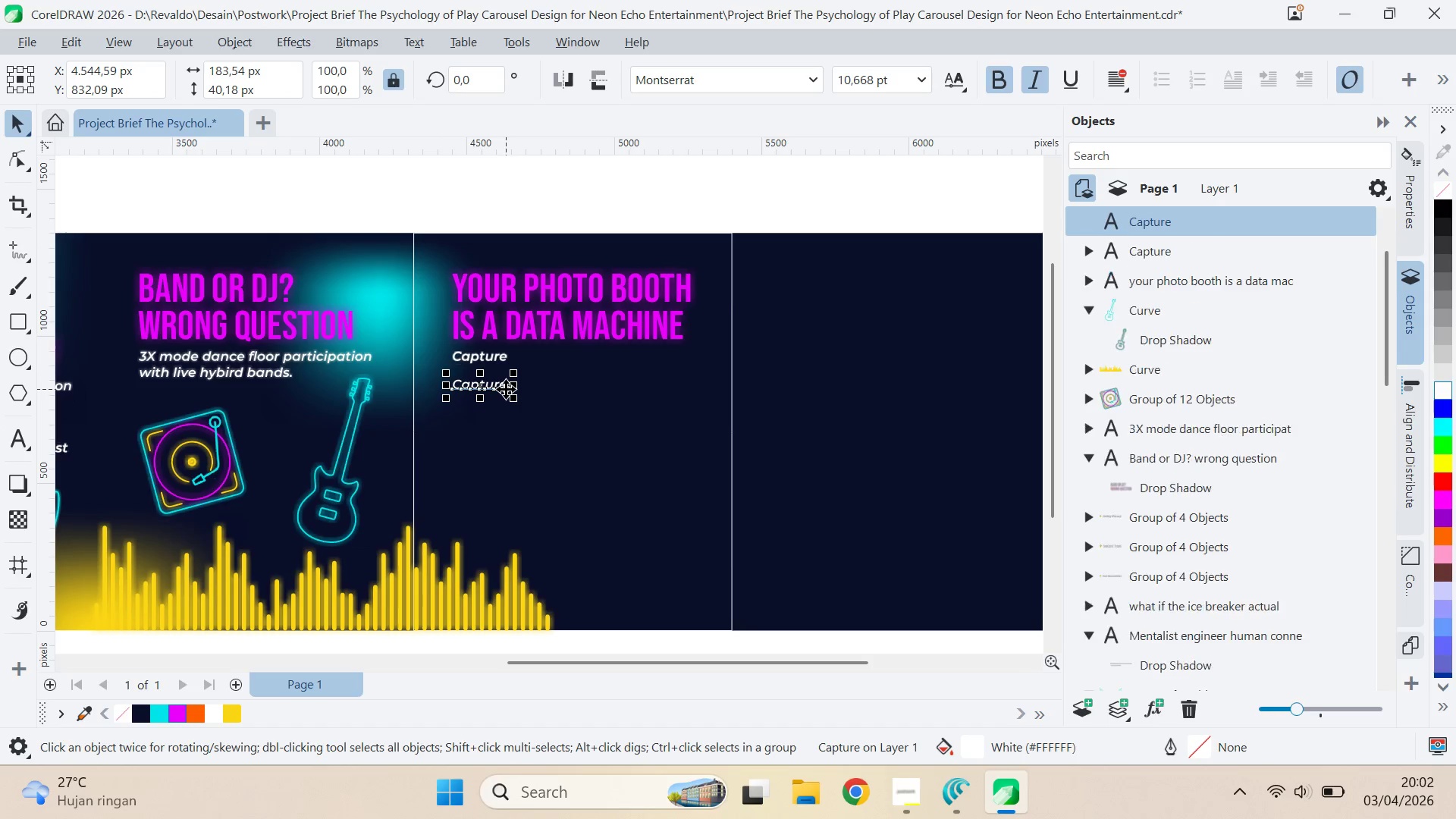 
key(Control+Z)
 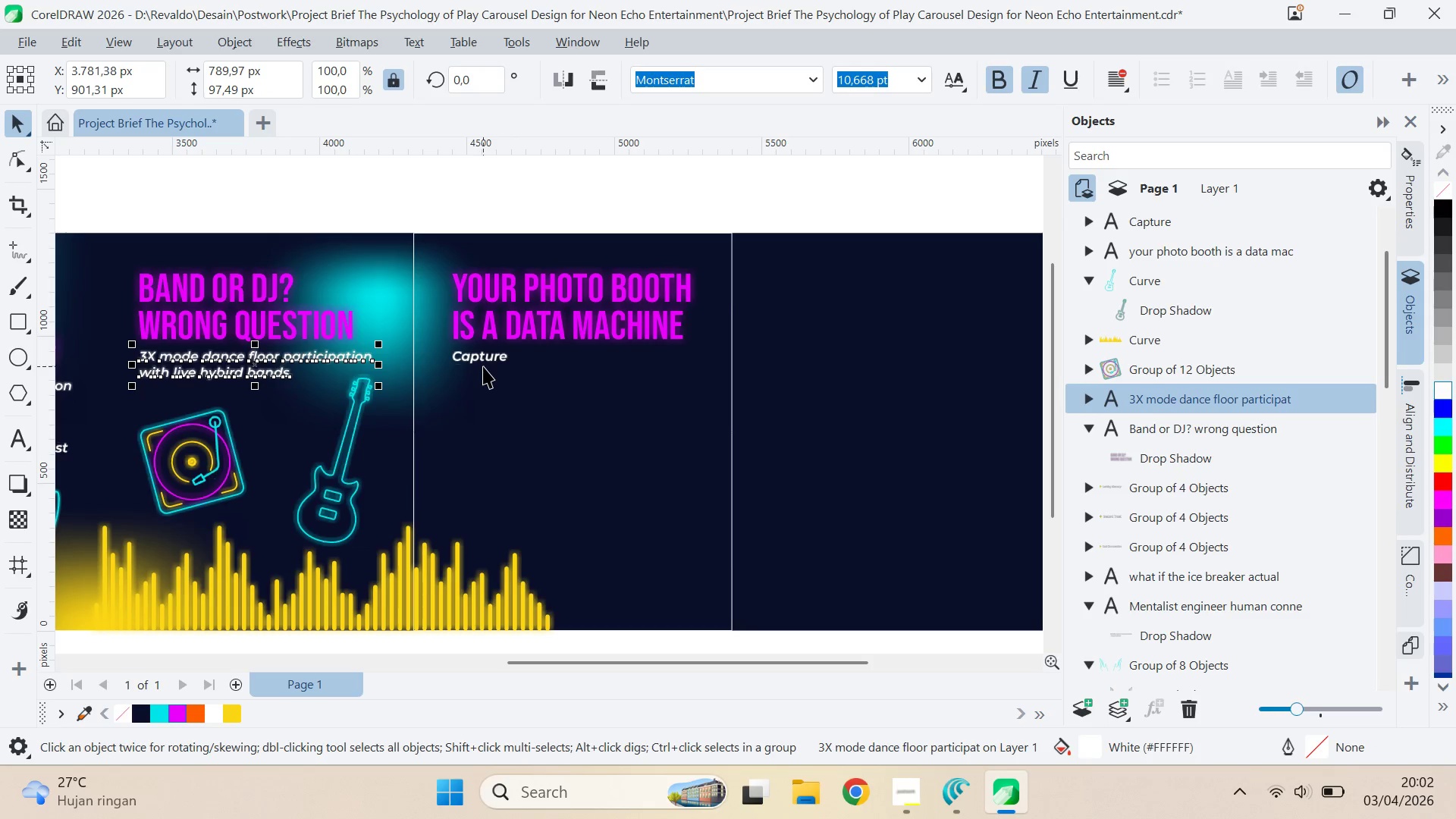 
left_click_drag(start_coordinate=[493, 366], to_coordinate=[492, 385])
 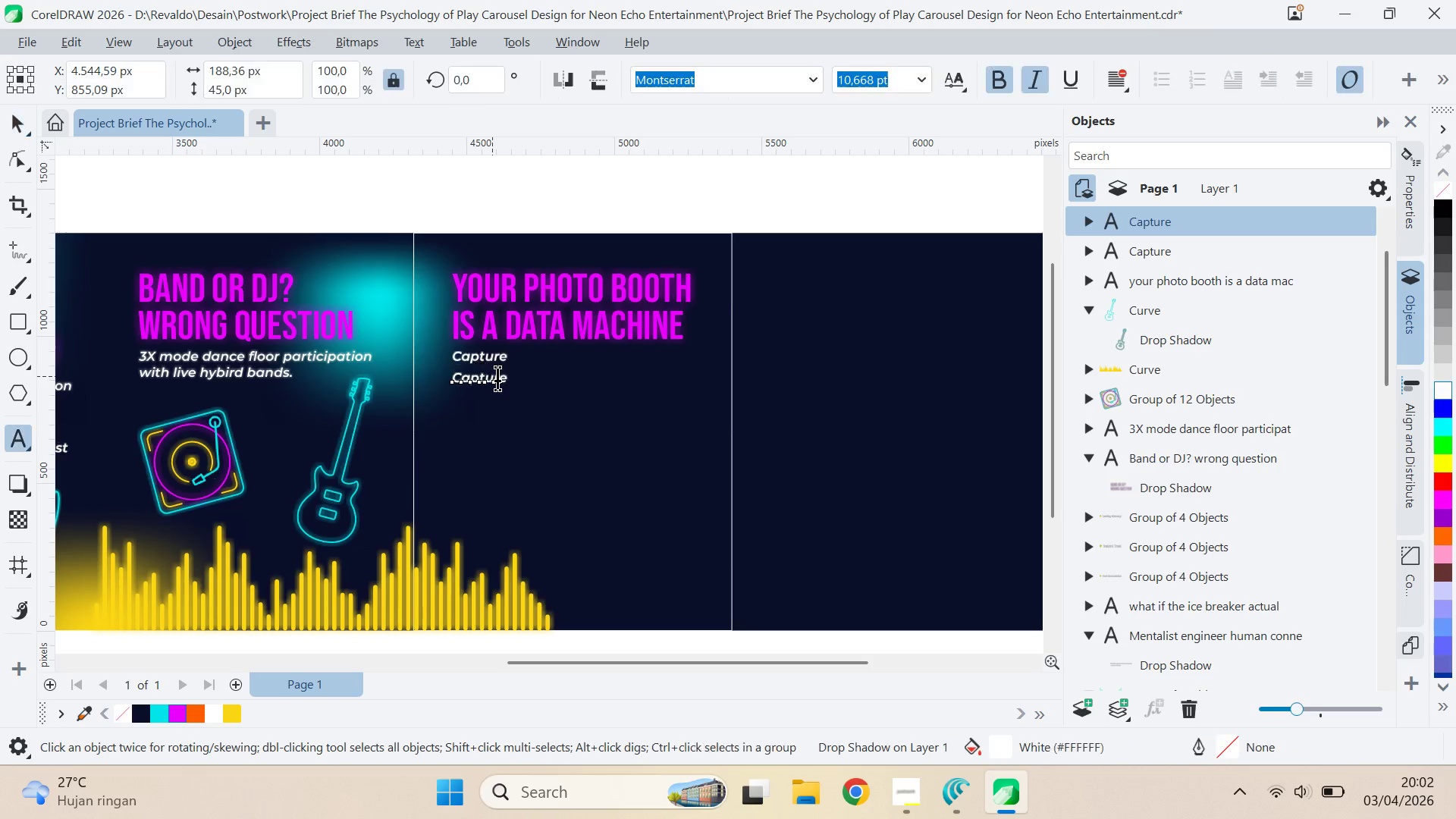 
hold_key(key=ShiftLeft, duration=1.31)
 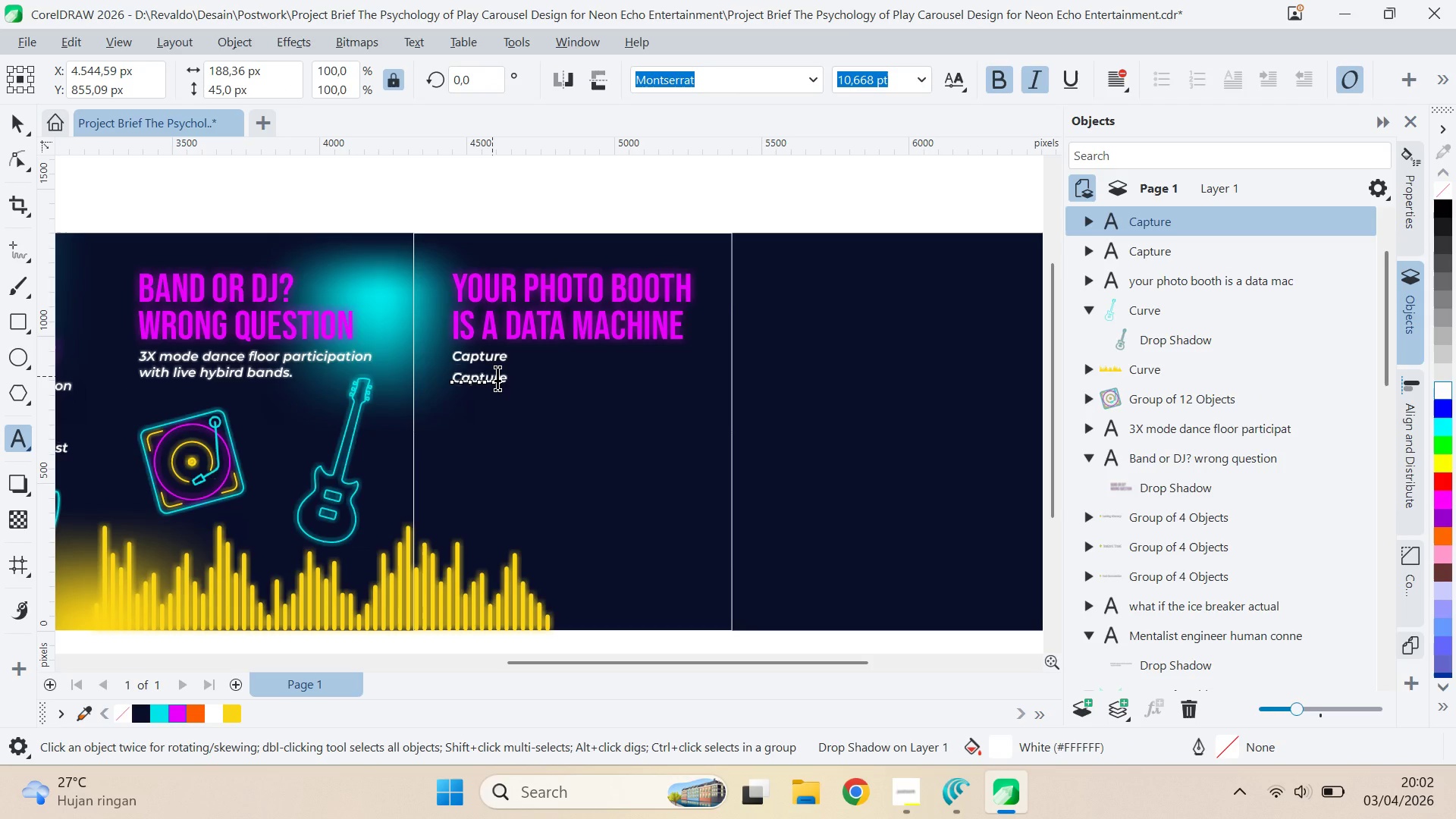 
double_click([492, 376])
 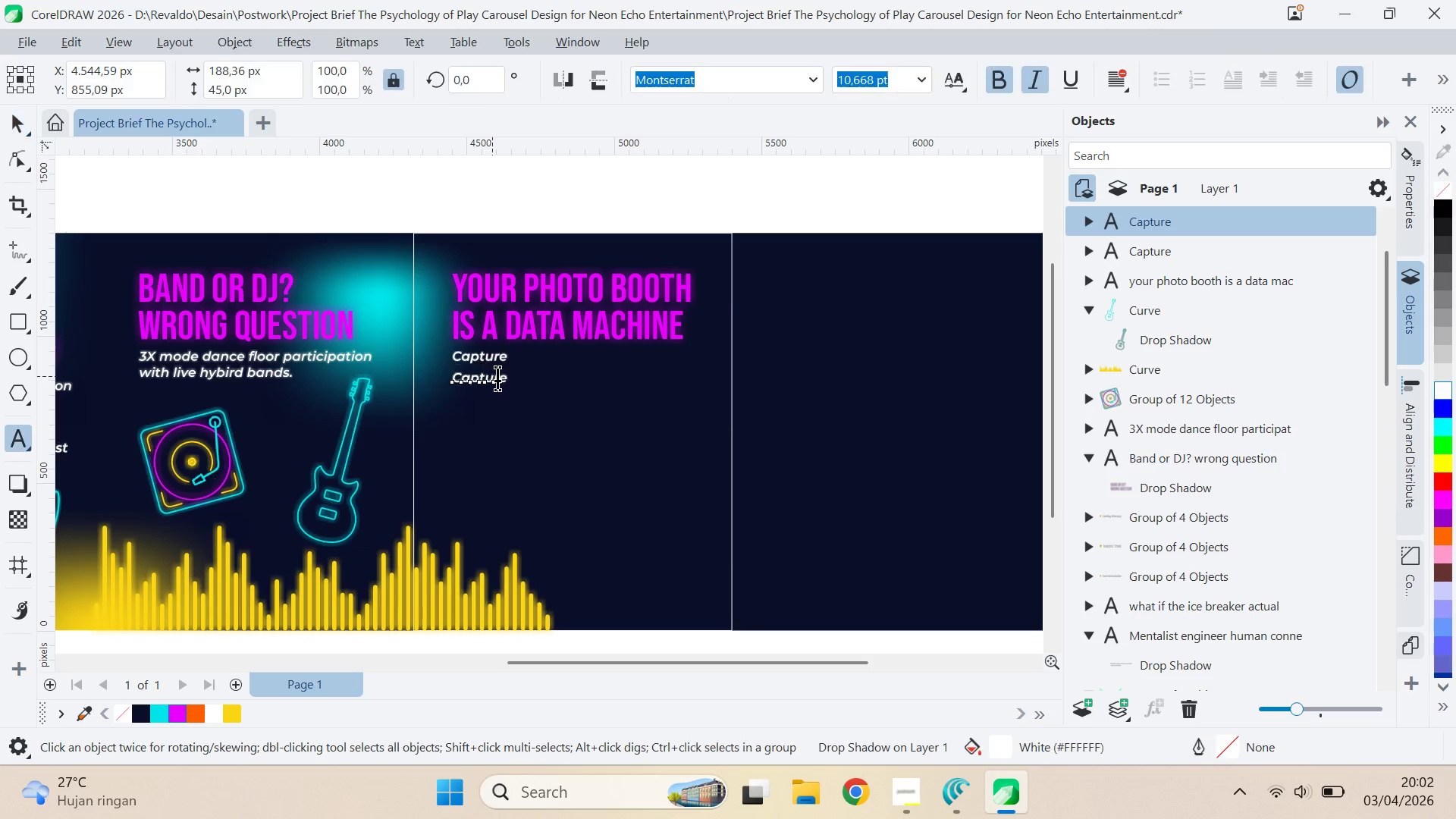 
key(Control+ControlLeft)
 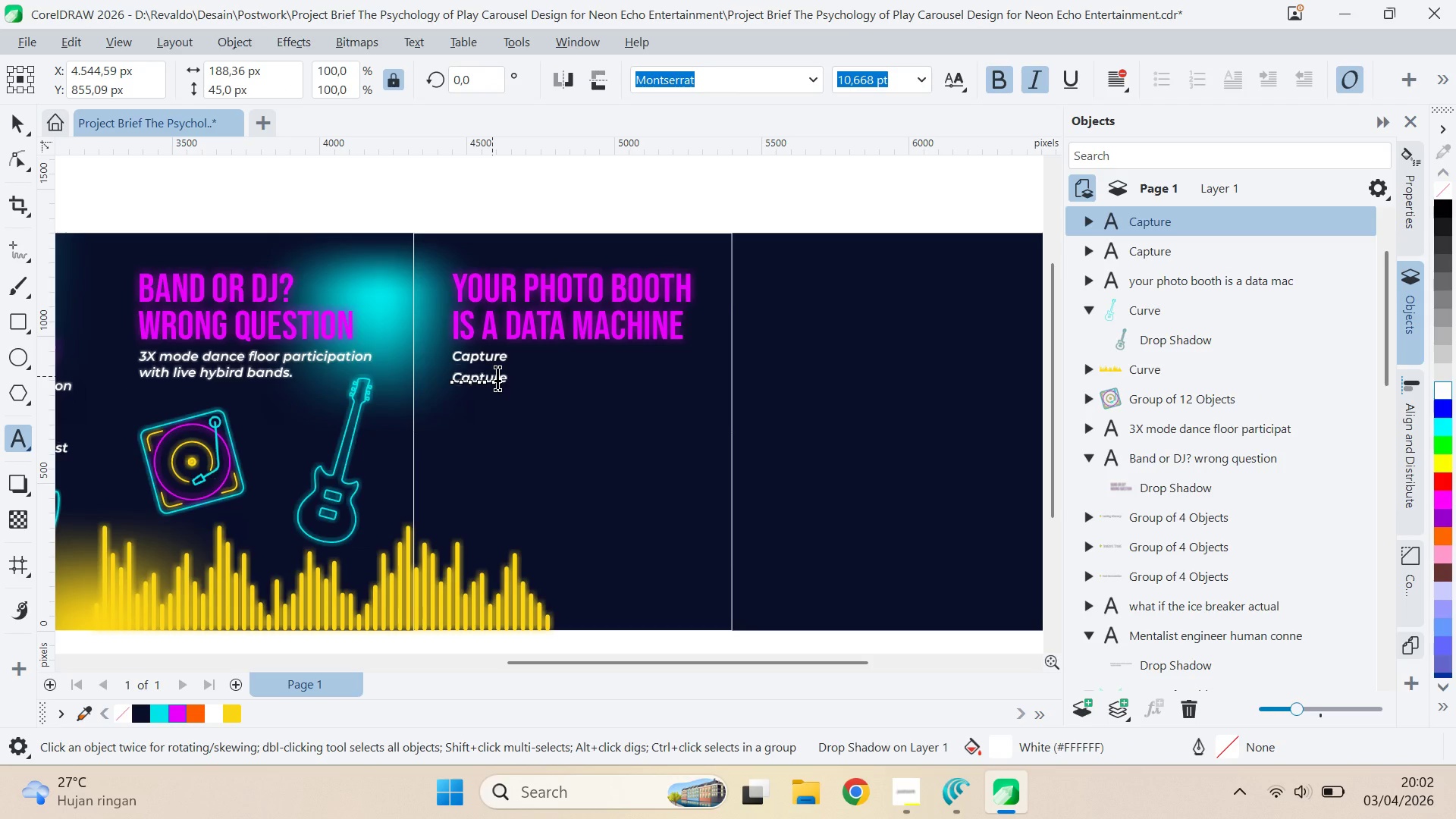 
key(Control+A)
 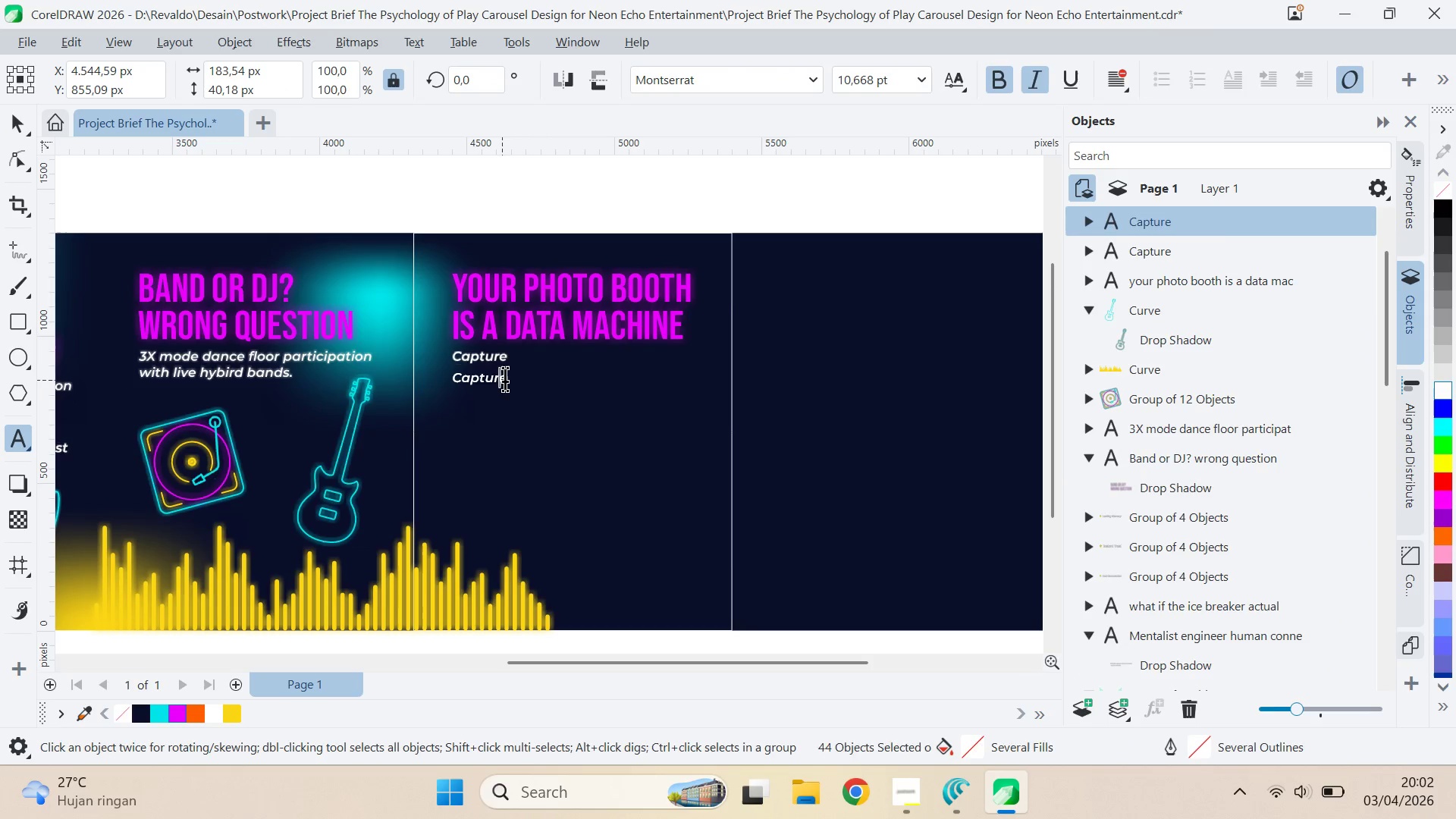 
key(Control+ControlLeft)
 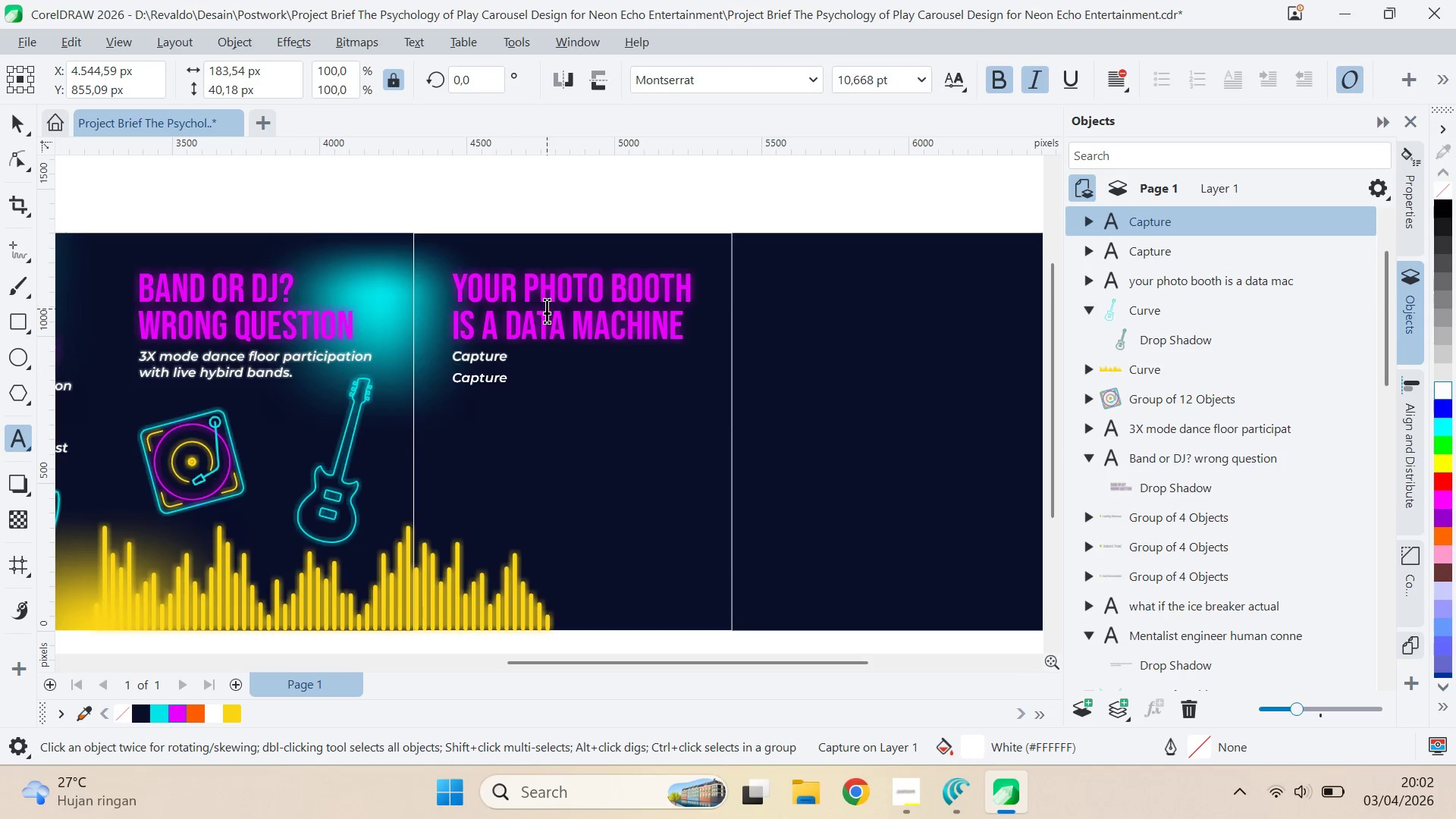 
key(Control+A)
 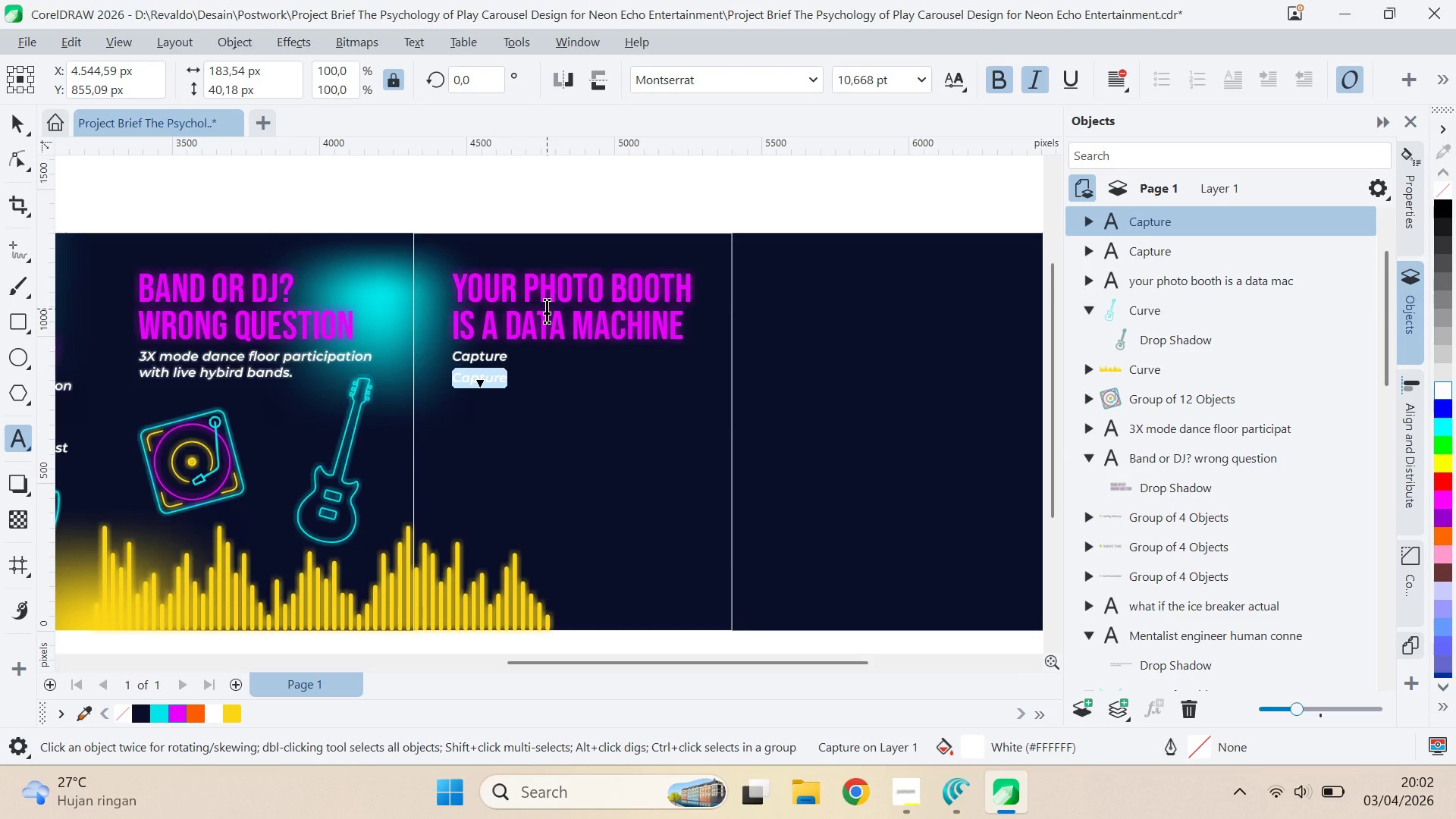 
type(+40&)
key(Backspace)
type(% Post-E)
key(Backspace)
type(en)
key(Backspace)
type(vent )
key(Backspace)
type( social engan)
key(Backspace)
type(gement )
key(Backspace)
 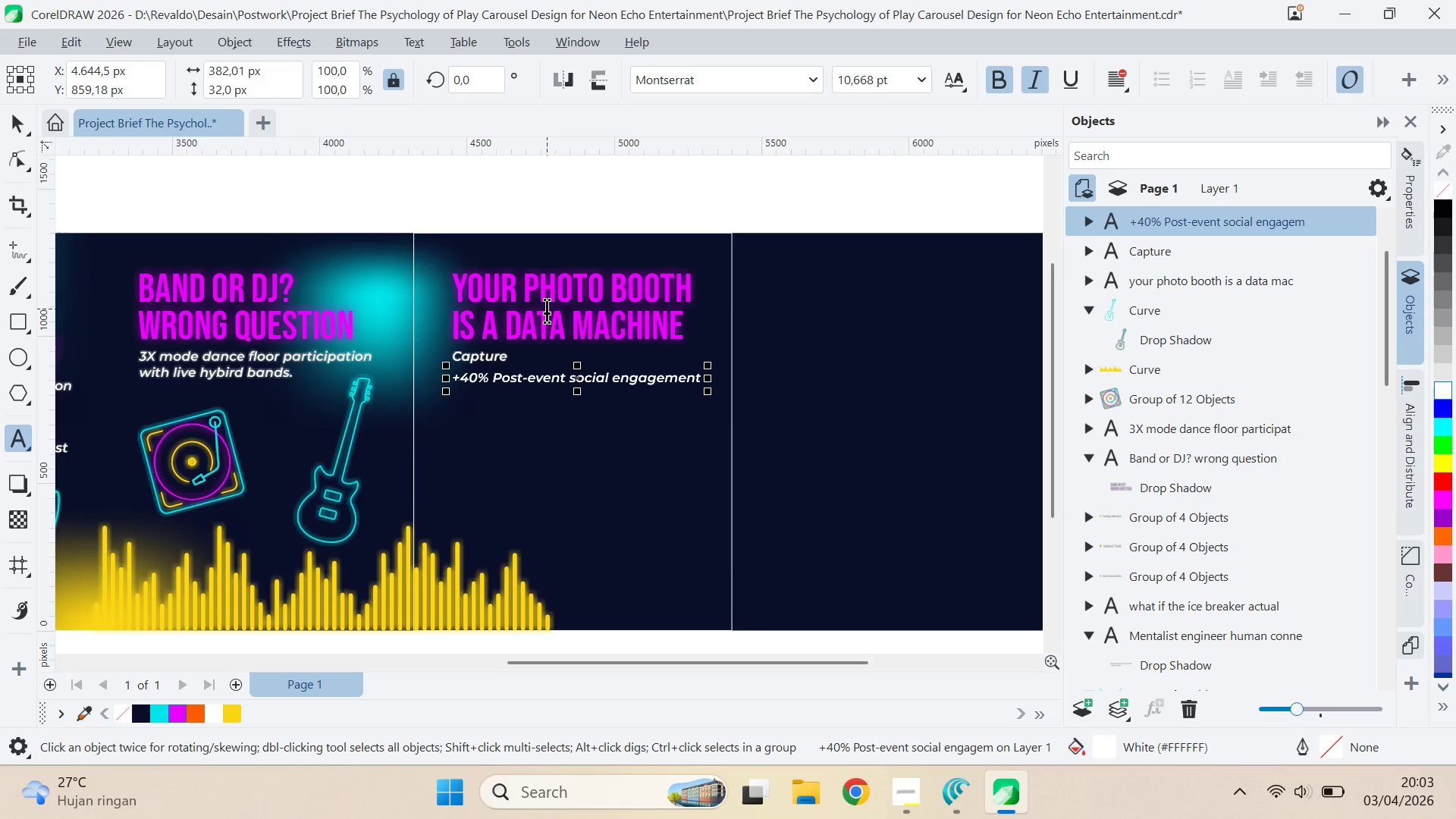 
left_click([12, 118])
 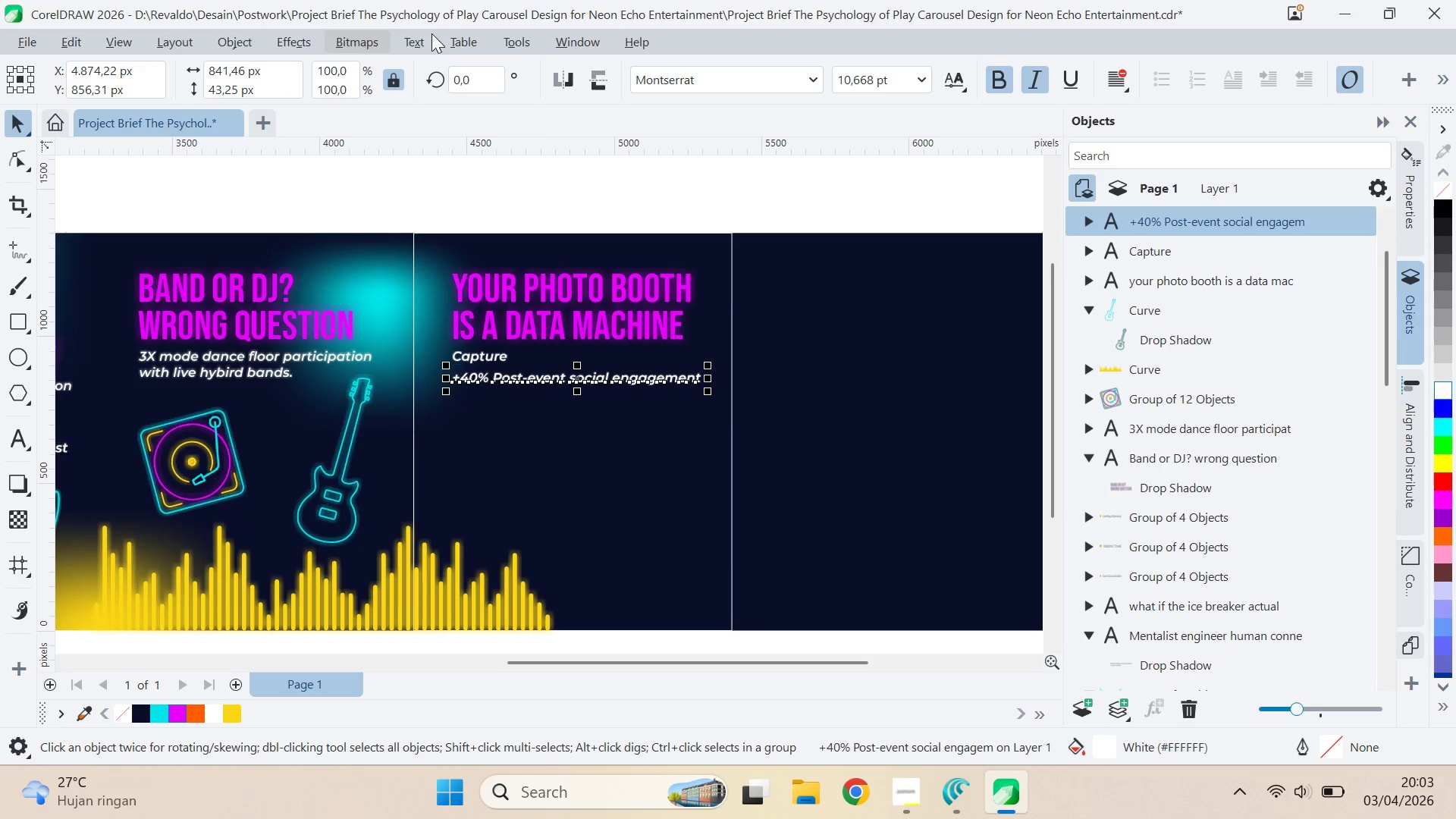 
left_click([434, 32])
 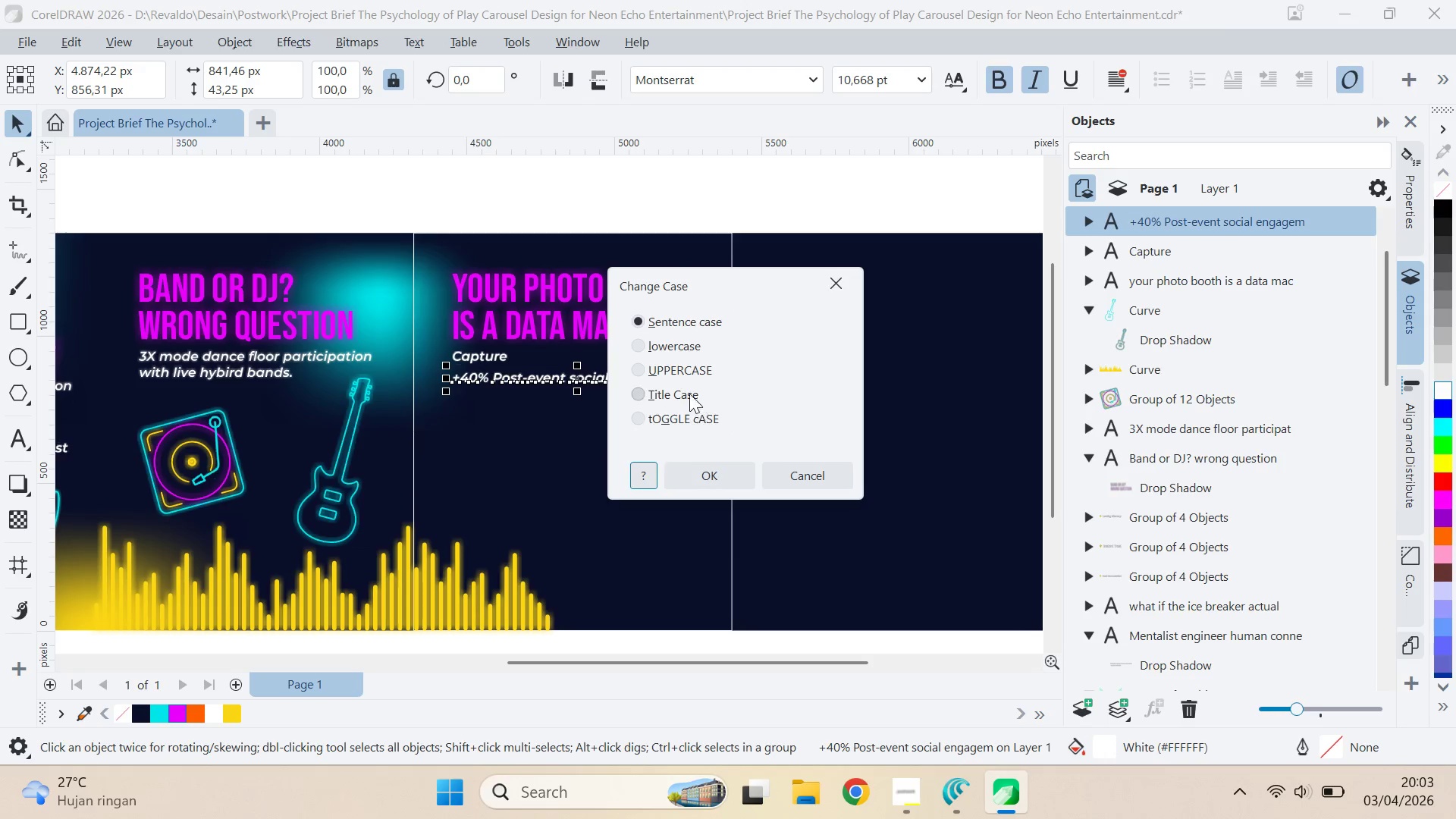 
double_click([727, 475])
 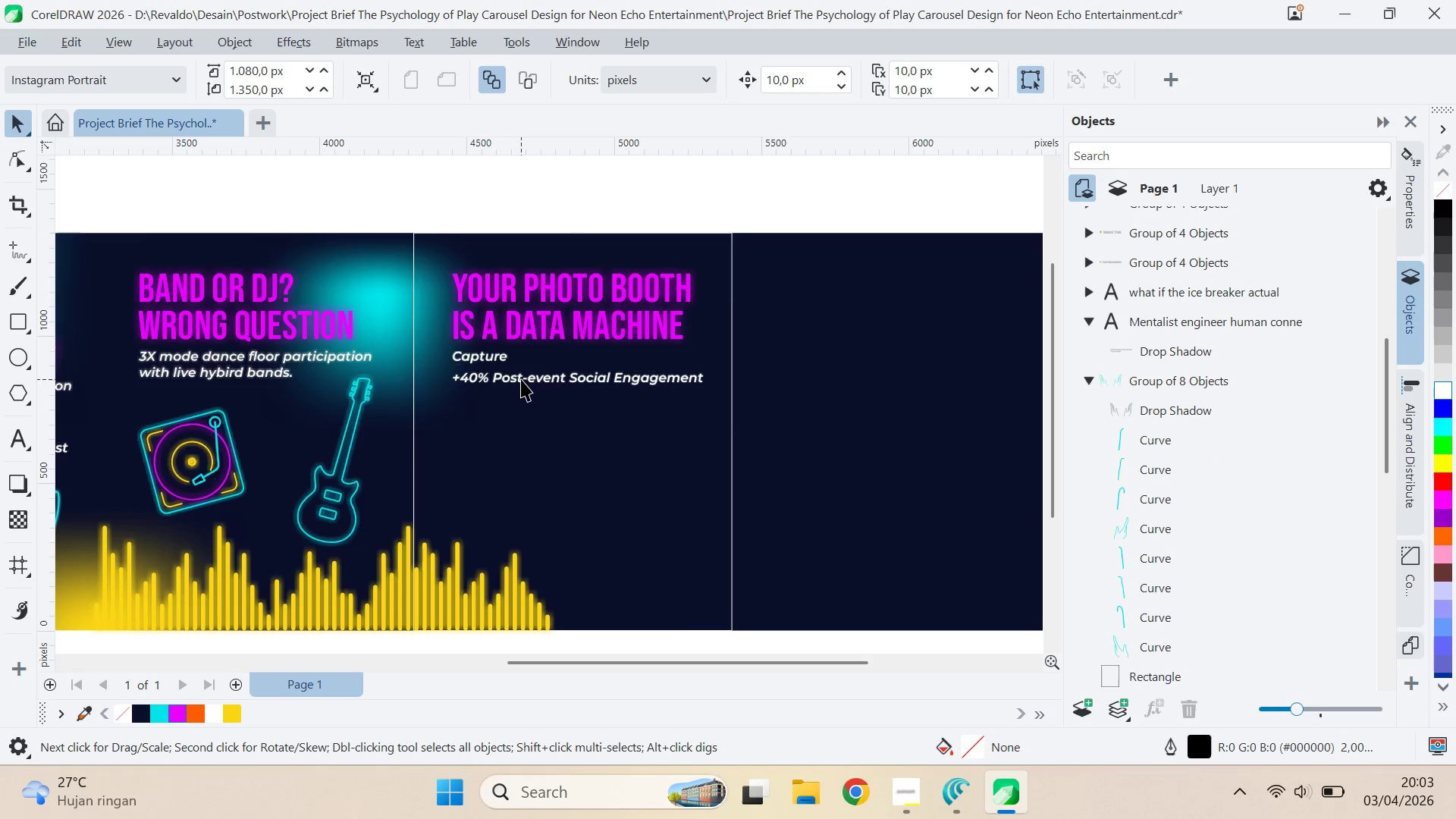 
scroll: coordinate [502, 360], scroll_direction: up, amount: 6.0
 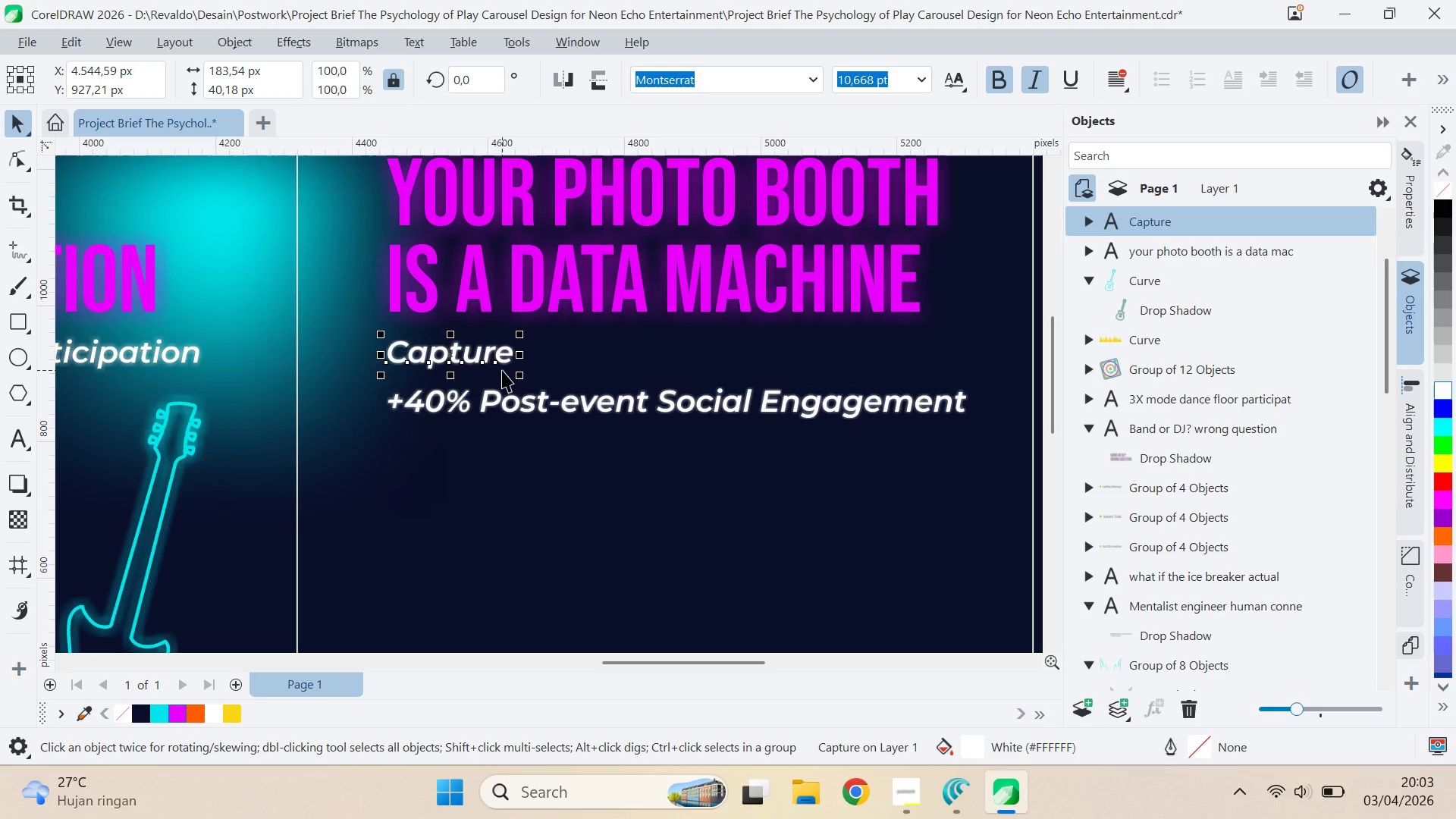 
left_click_drag(start_coordinate=[500, 366], to_coordinate=[692, 359])
 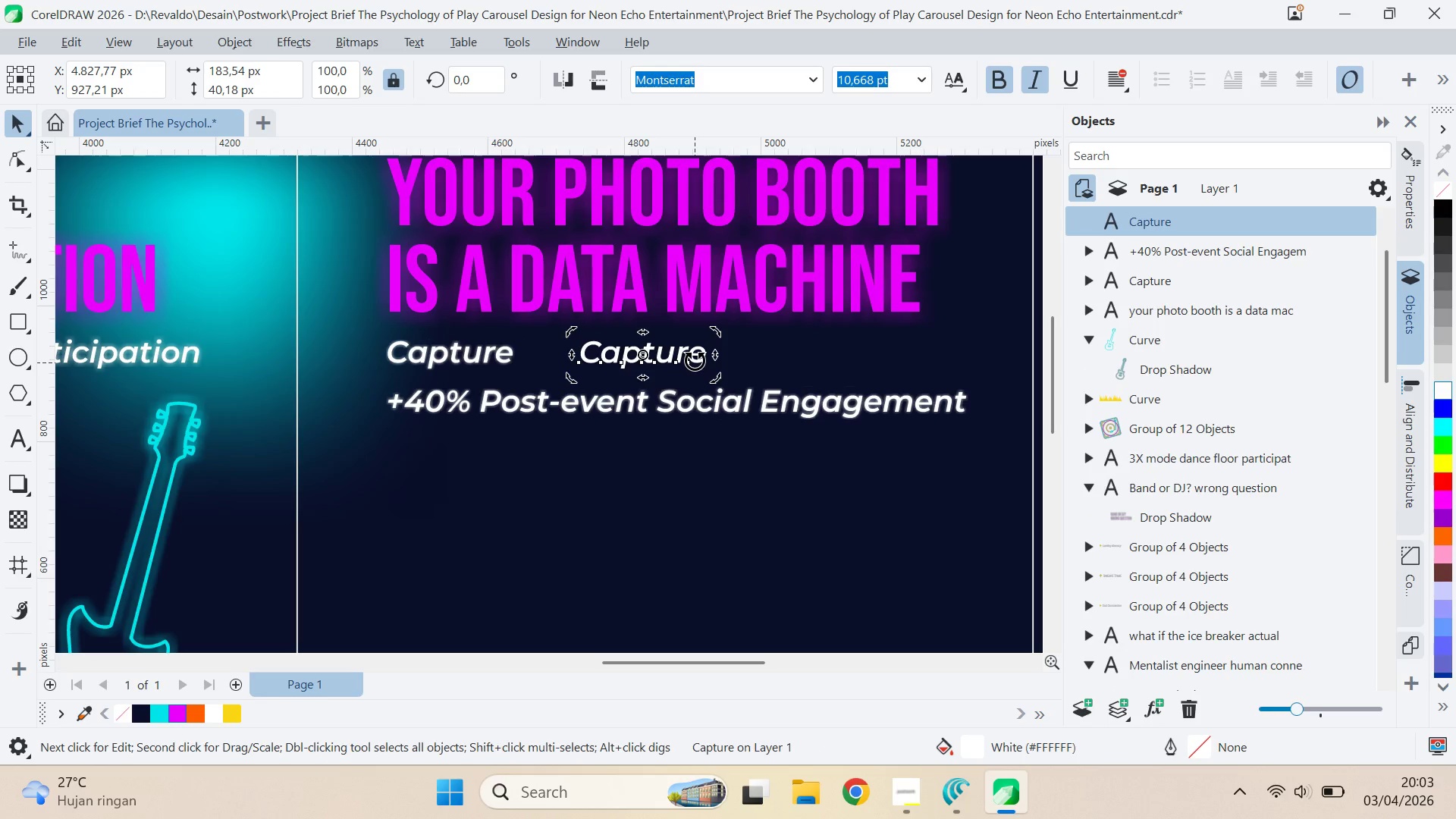 
hold_key(key=ShiftLeft, duration=1.38)
right_click([647, 350])
 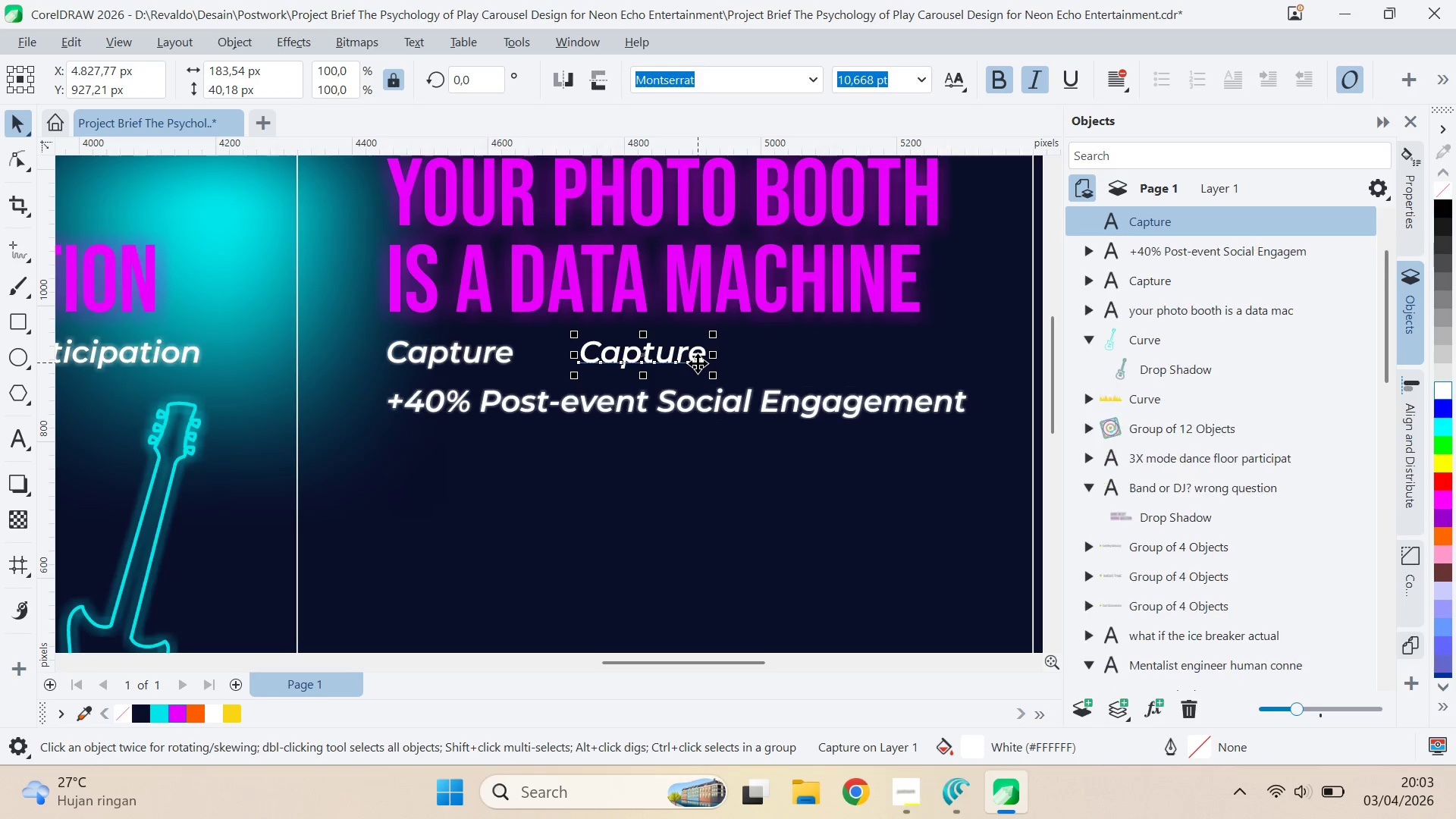 
double_click([695, 360])
 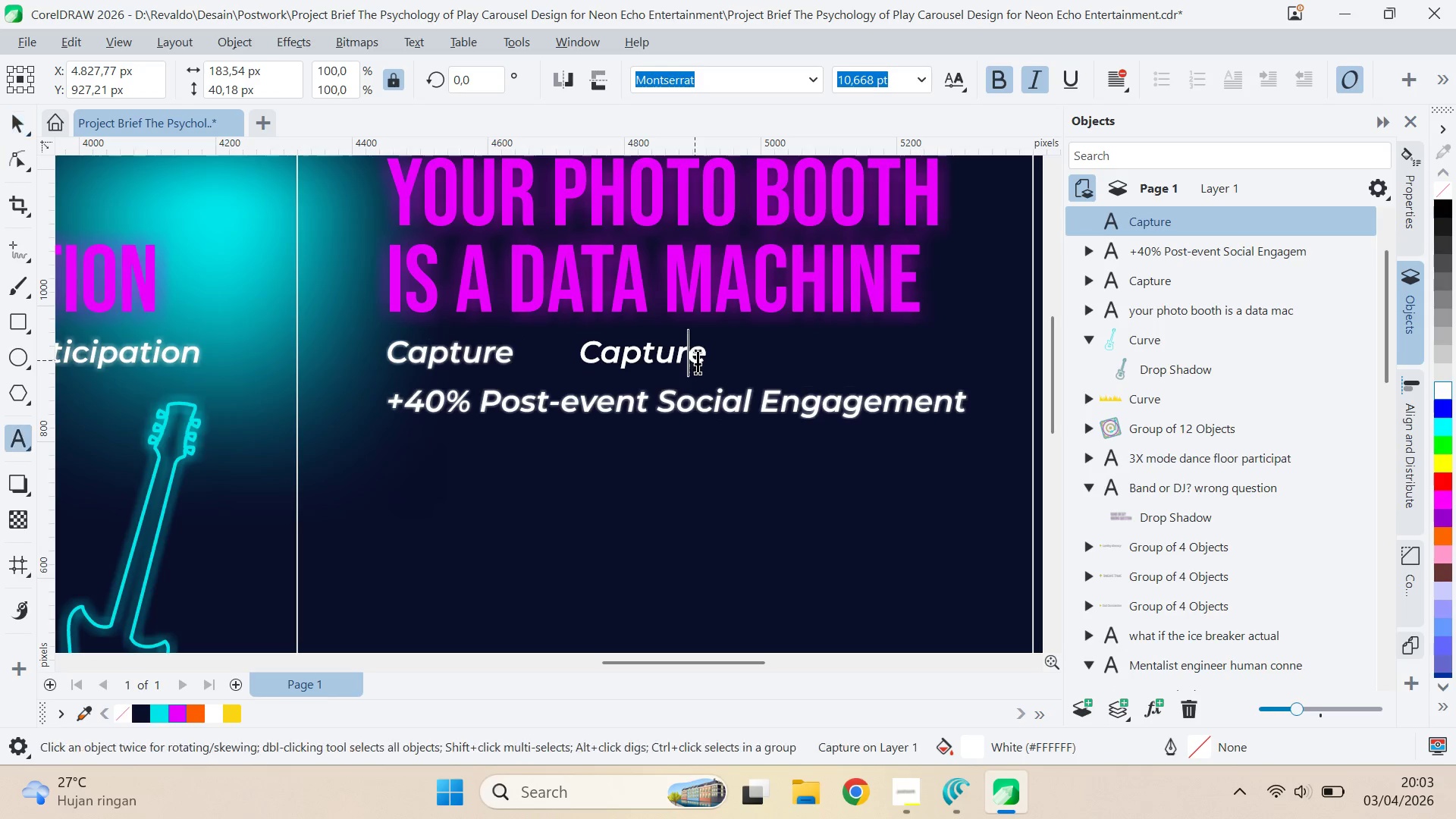 
key(Control+A)
 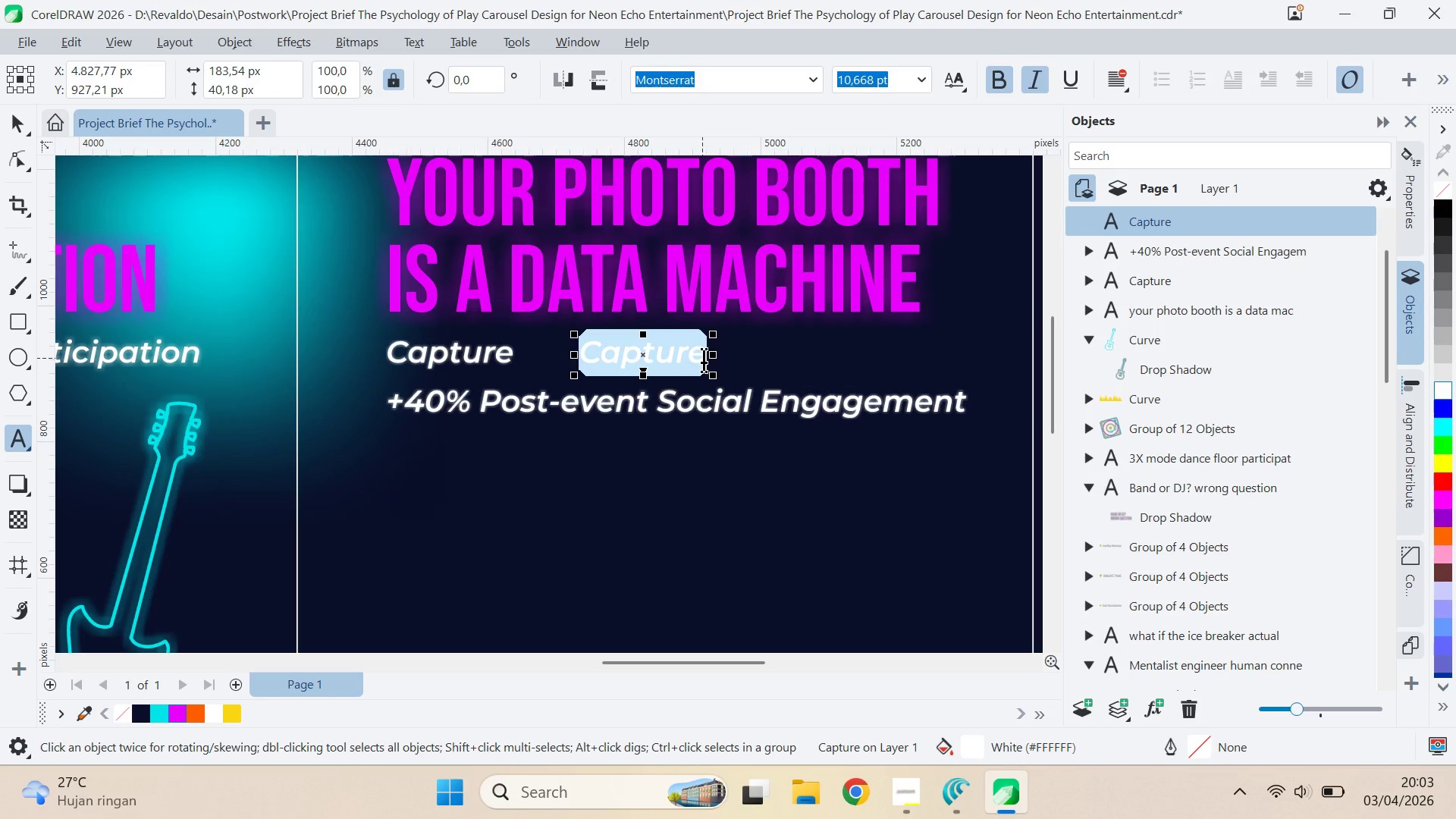 
type(Share )
key(Backspace)
 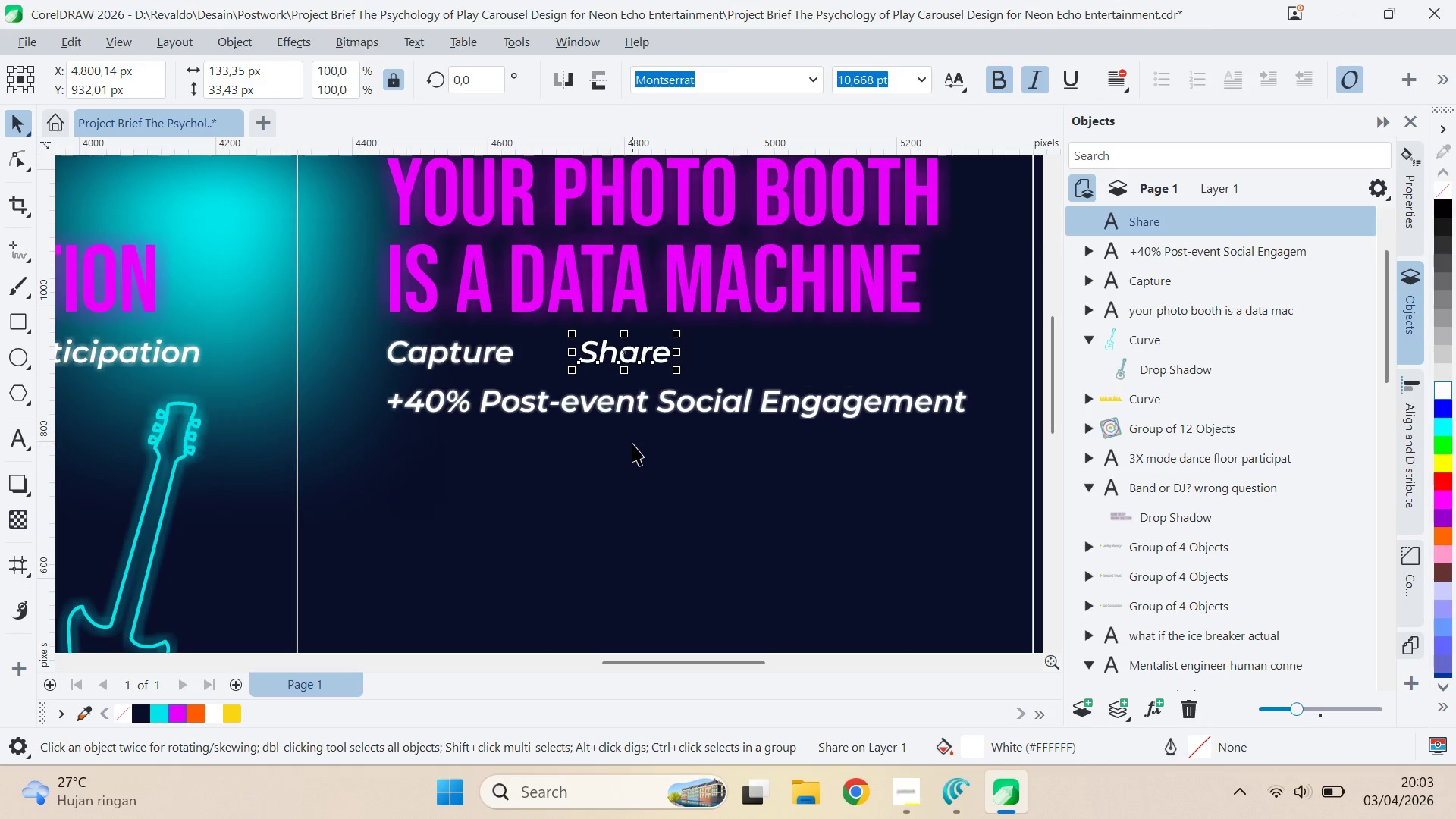 
key(Delete)
 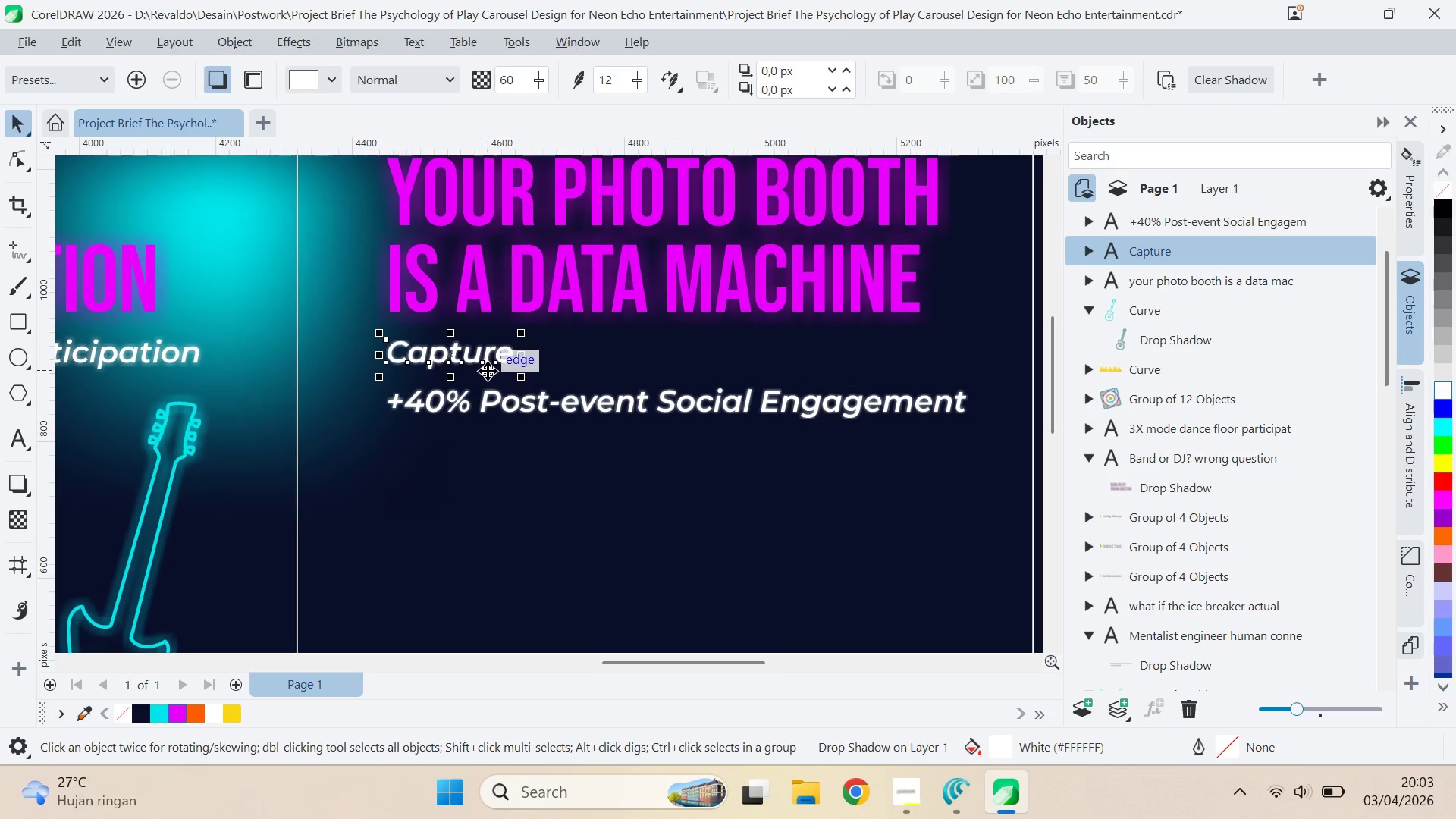 
left_click_drag(start_coordinate=[488, 370], to_coordinate=[657, 371])
 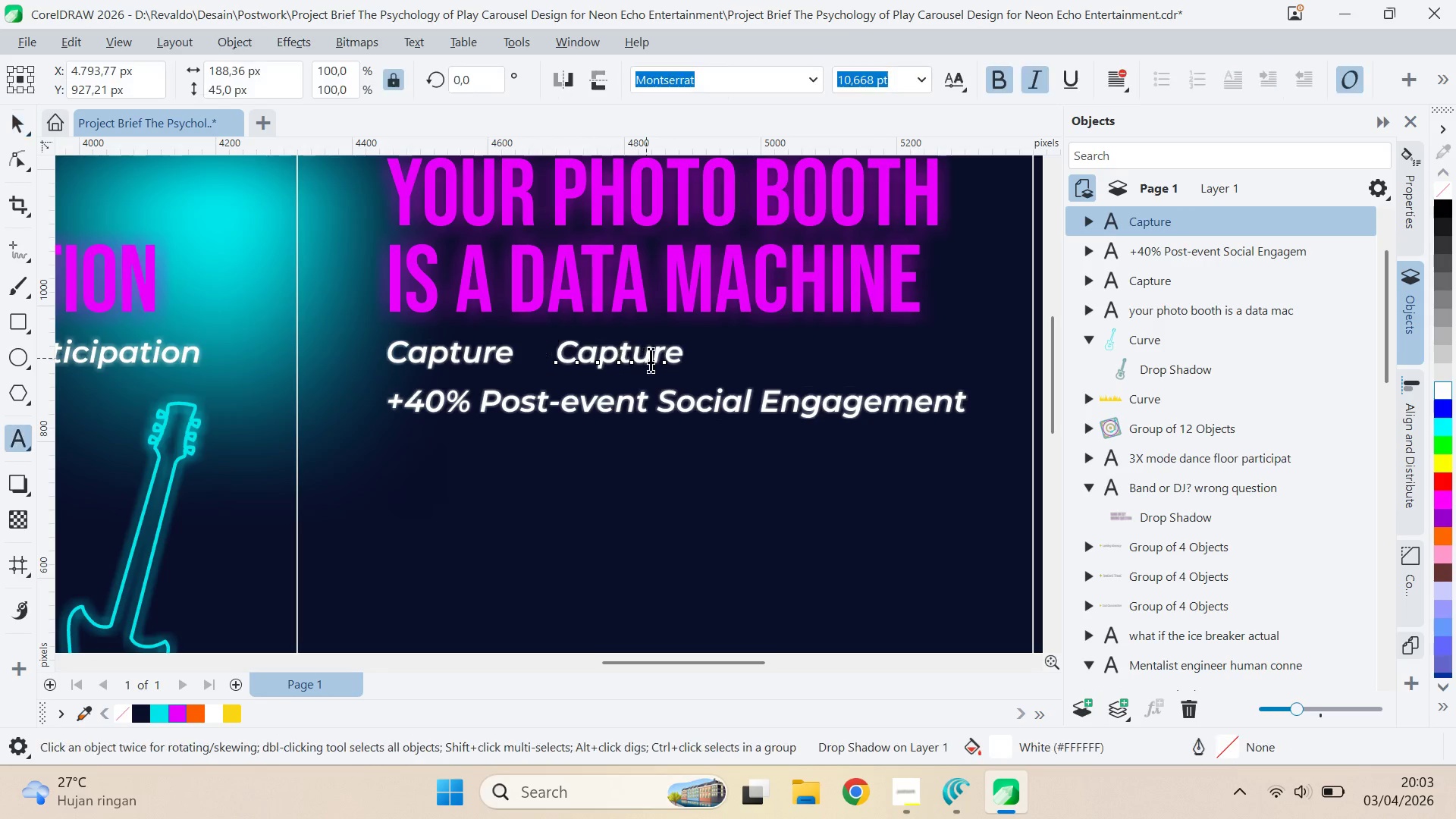 
hold_key(key=ShiftLeft, duration=1.28)
 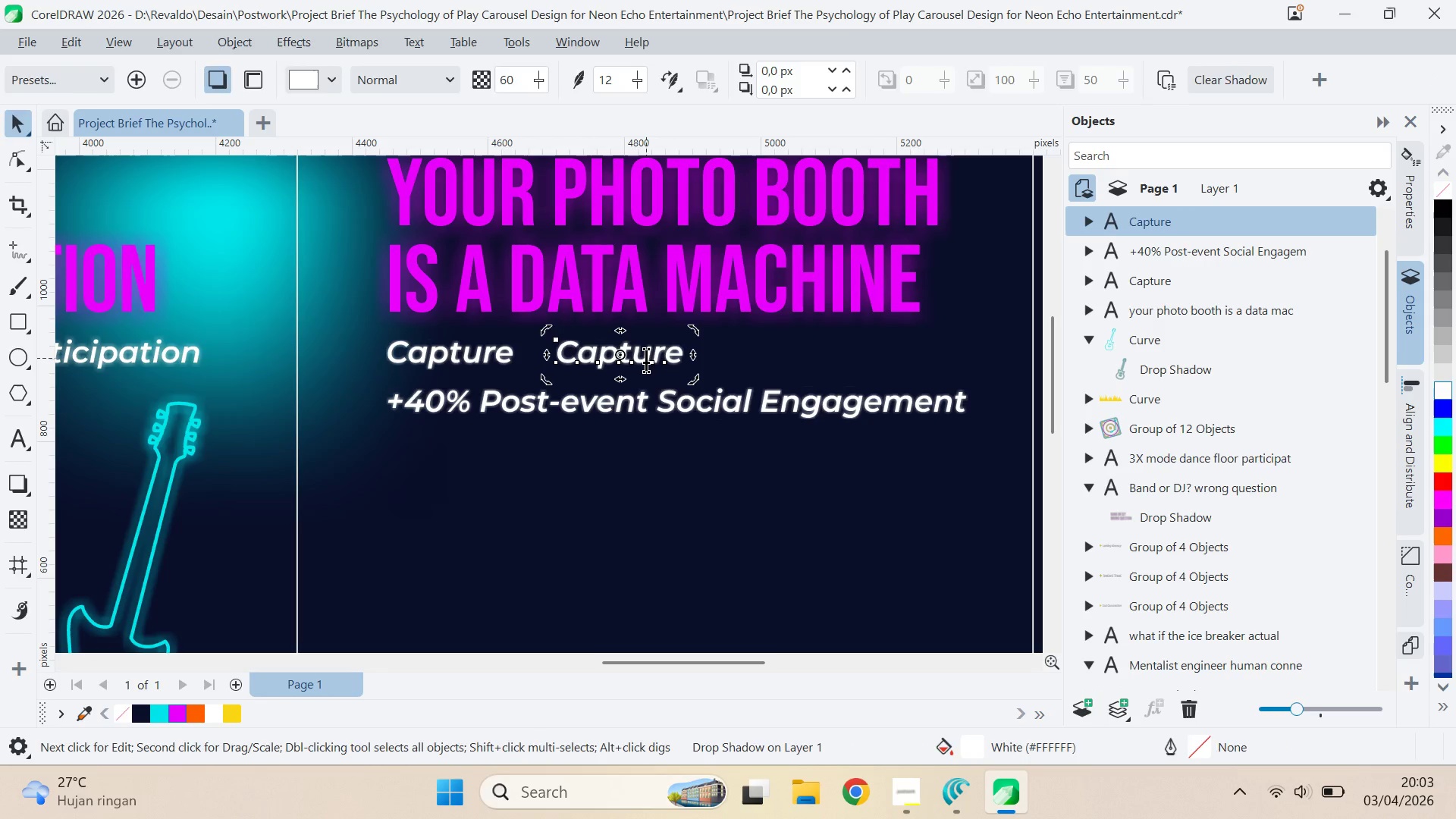 
double_click([646, 358])
 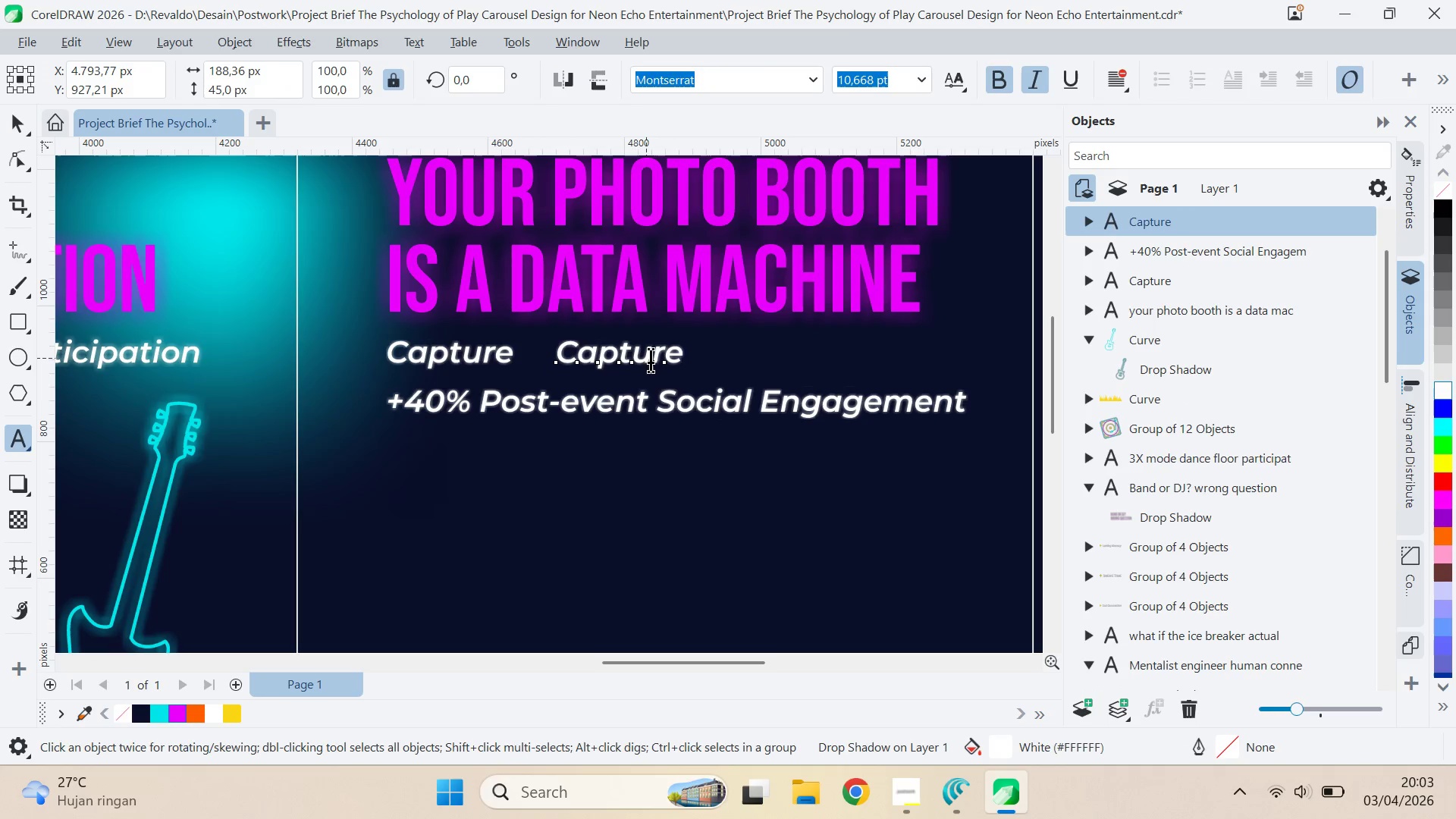 
key(Control+ControlLeft)
 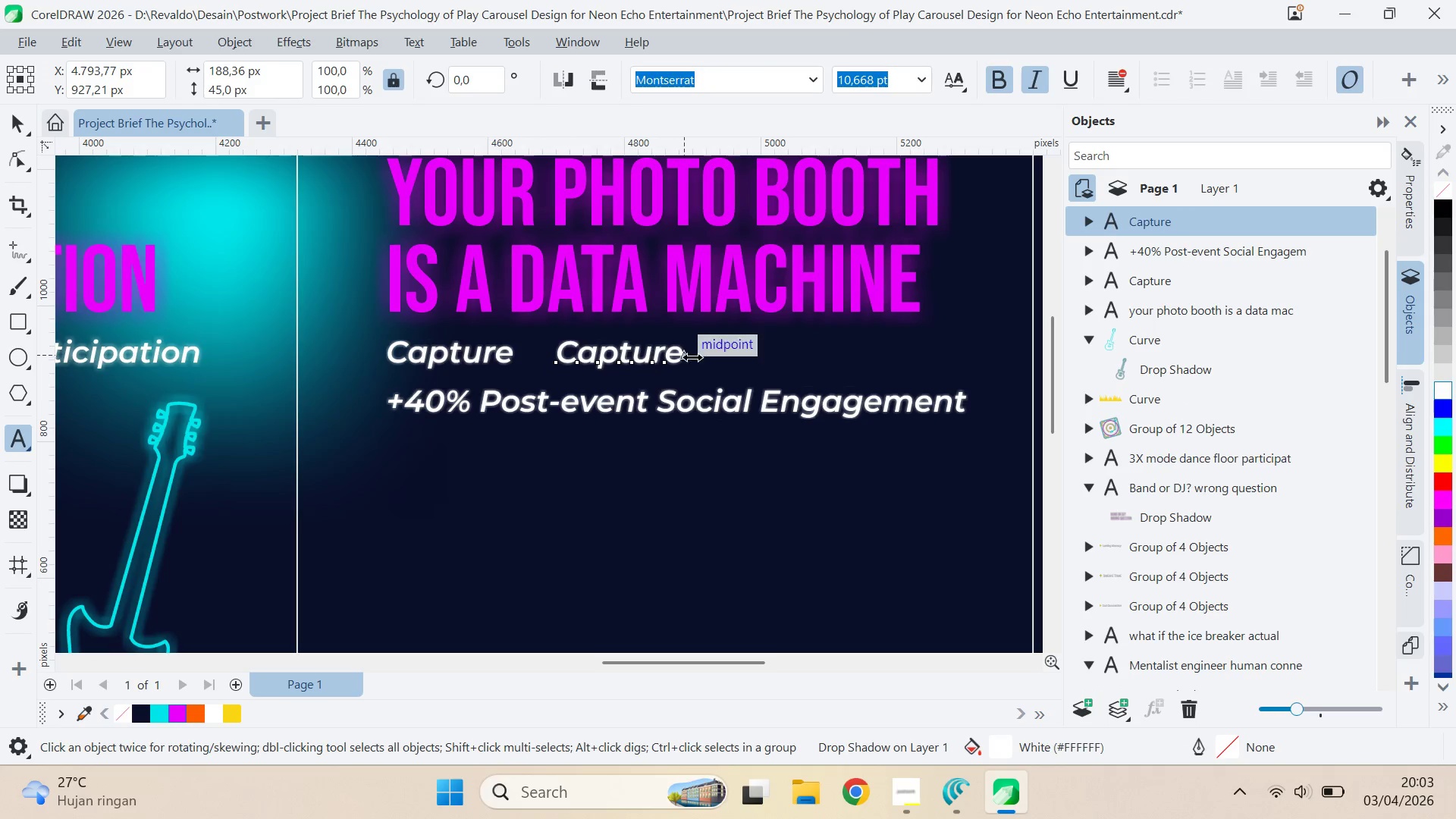 
key(Control+A)
 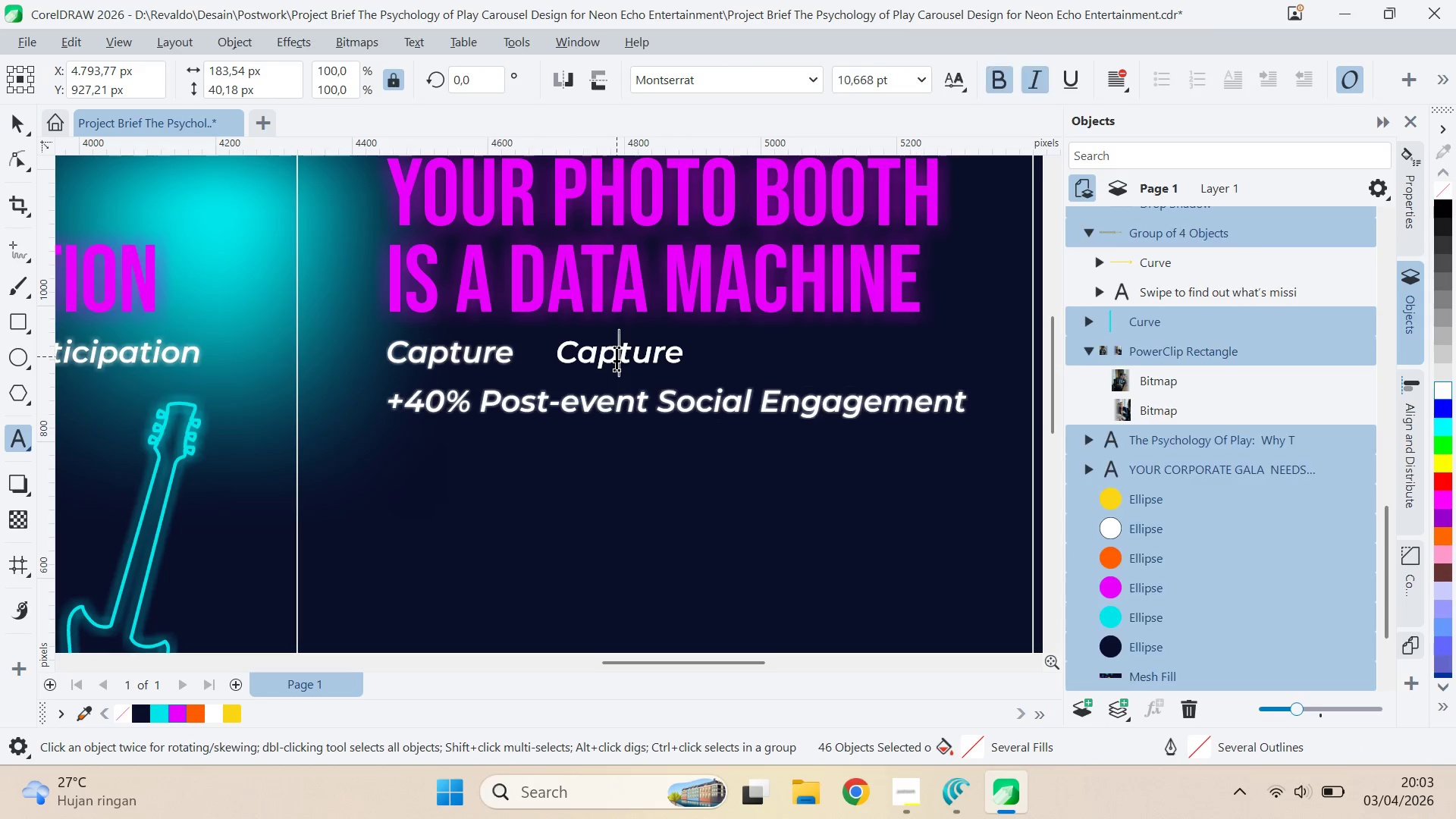 
key(Control+ControlLeft)
 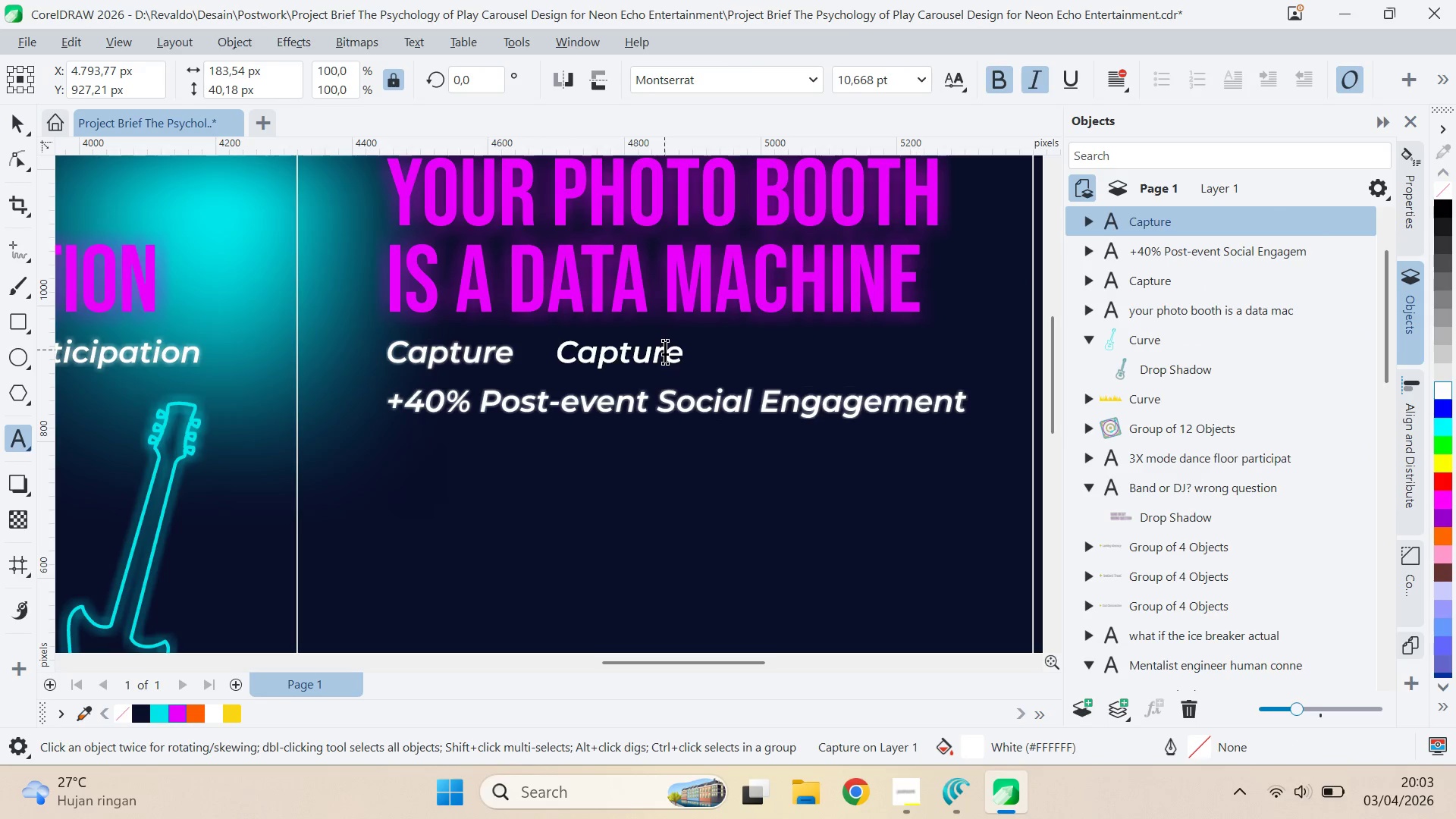 
key(Control+A)
 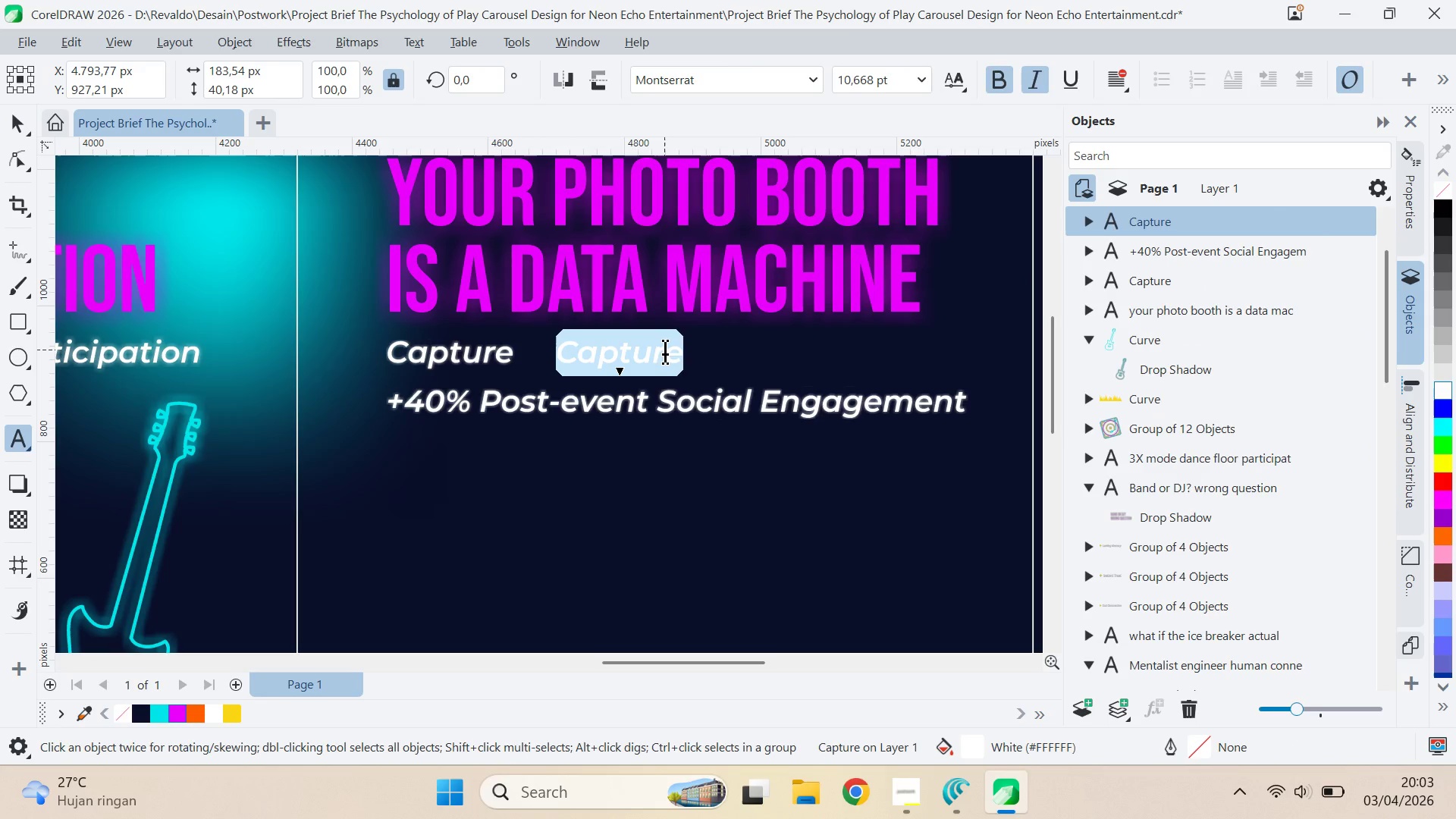 
type(Share )
key(Backspace)
 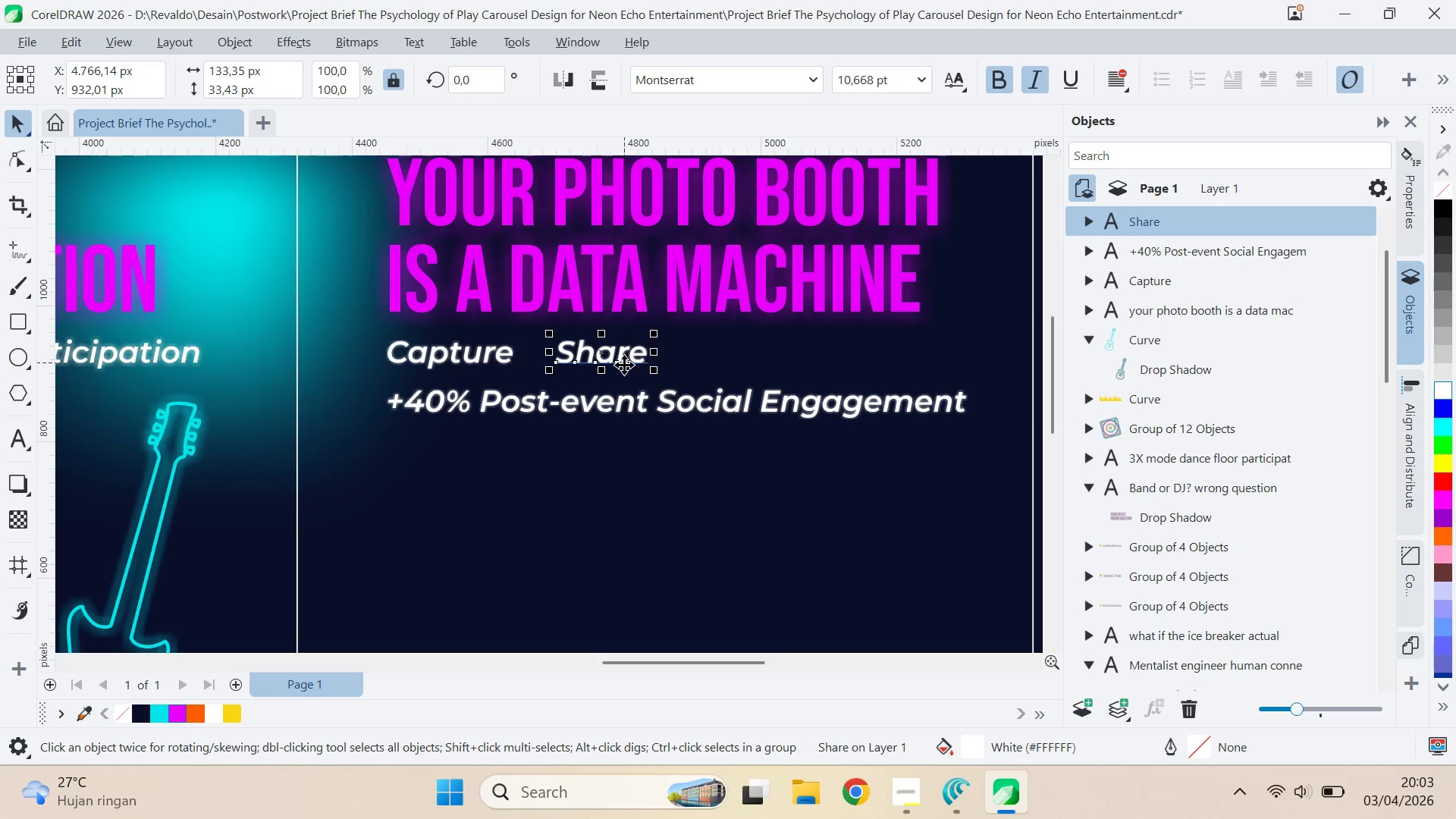 
left_click([639, 368])
 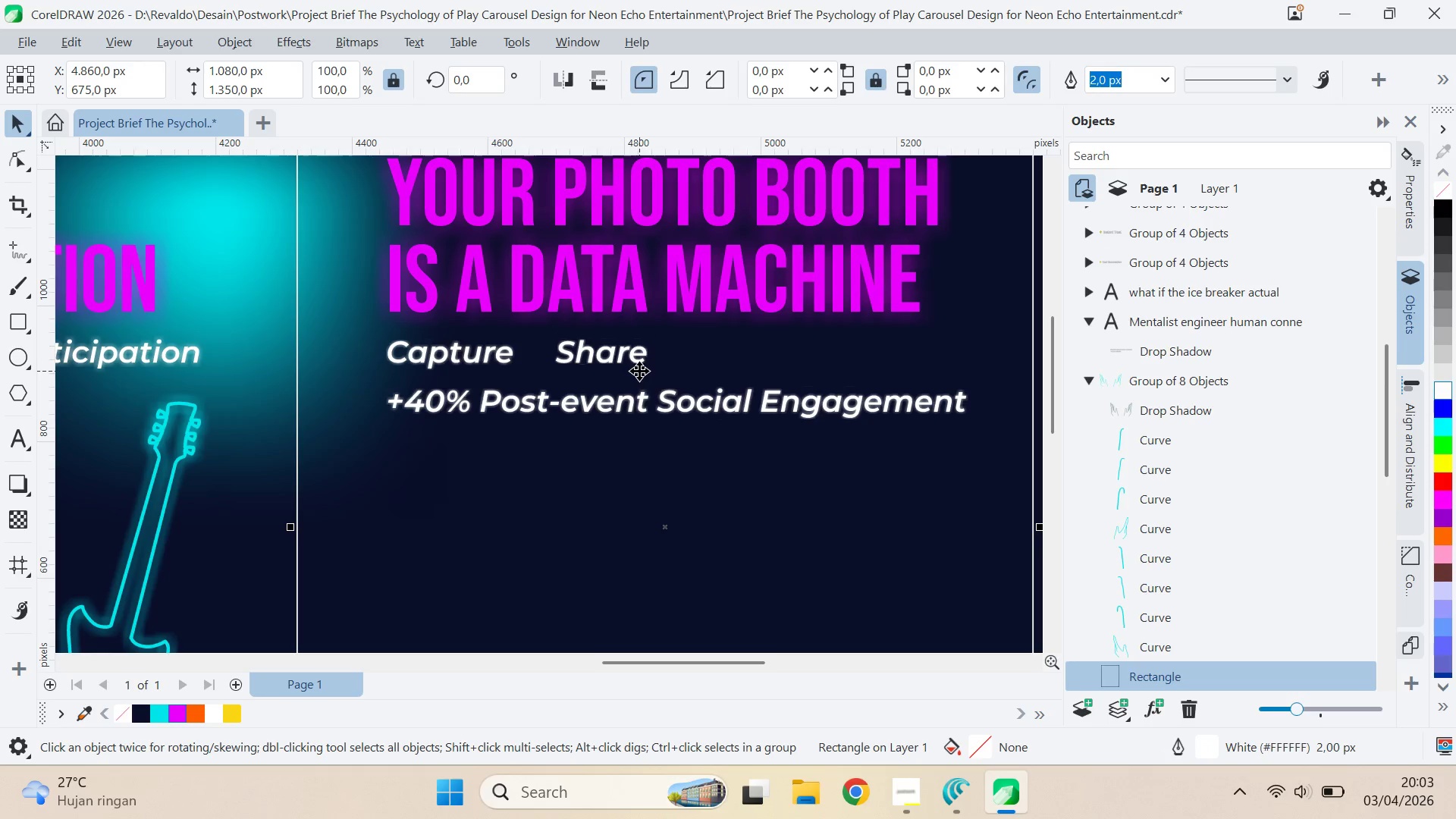 
left_click([639, 364])
 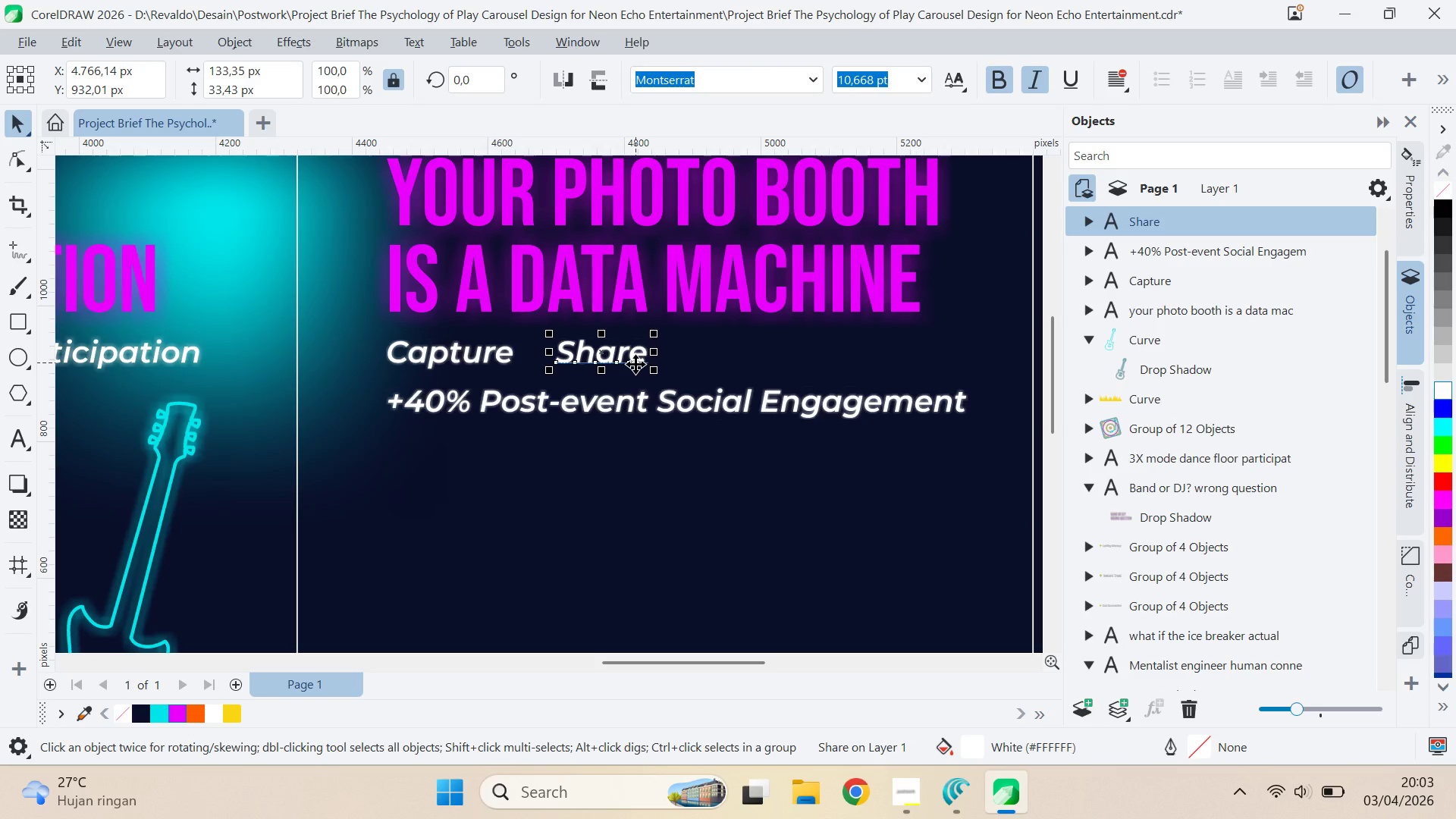 
left_click_drag(start_coordinate=[635, 364], to_coordinate=[765, 347])
 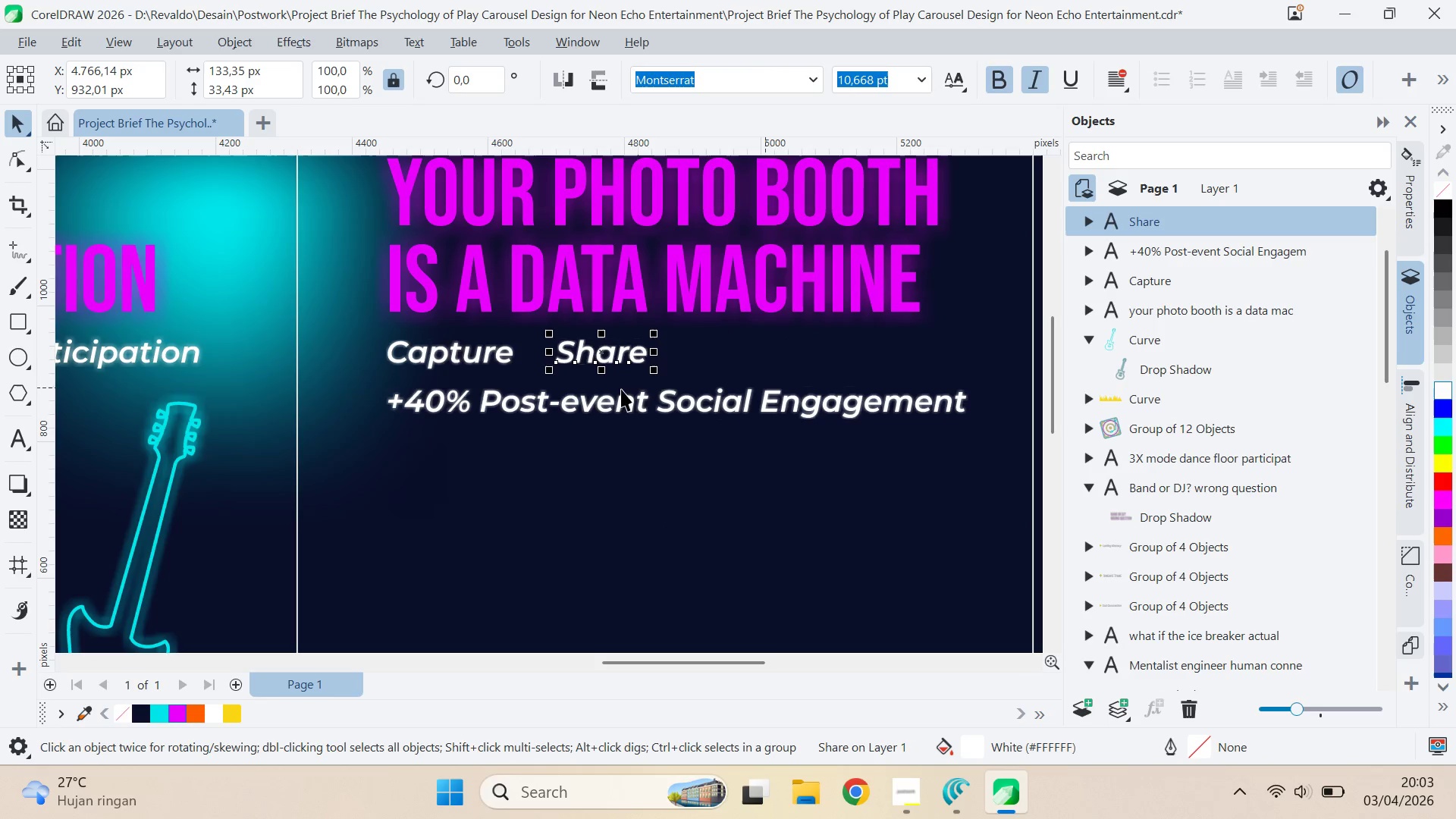 
hold_key(key=ShiftLeft, duration=0.77)
right_click([760, 346])
 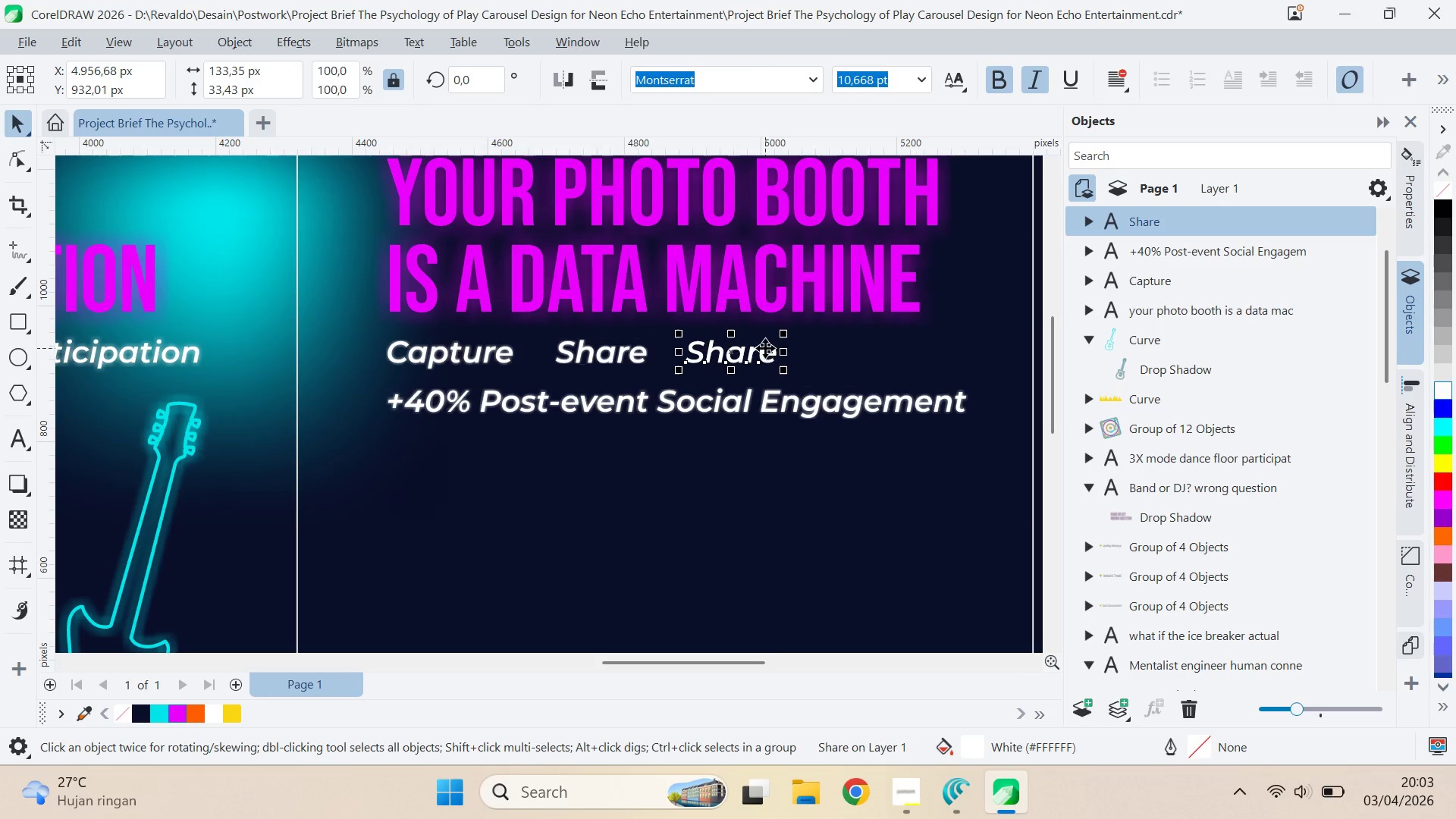 
key(Control+ControlLeft)
 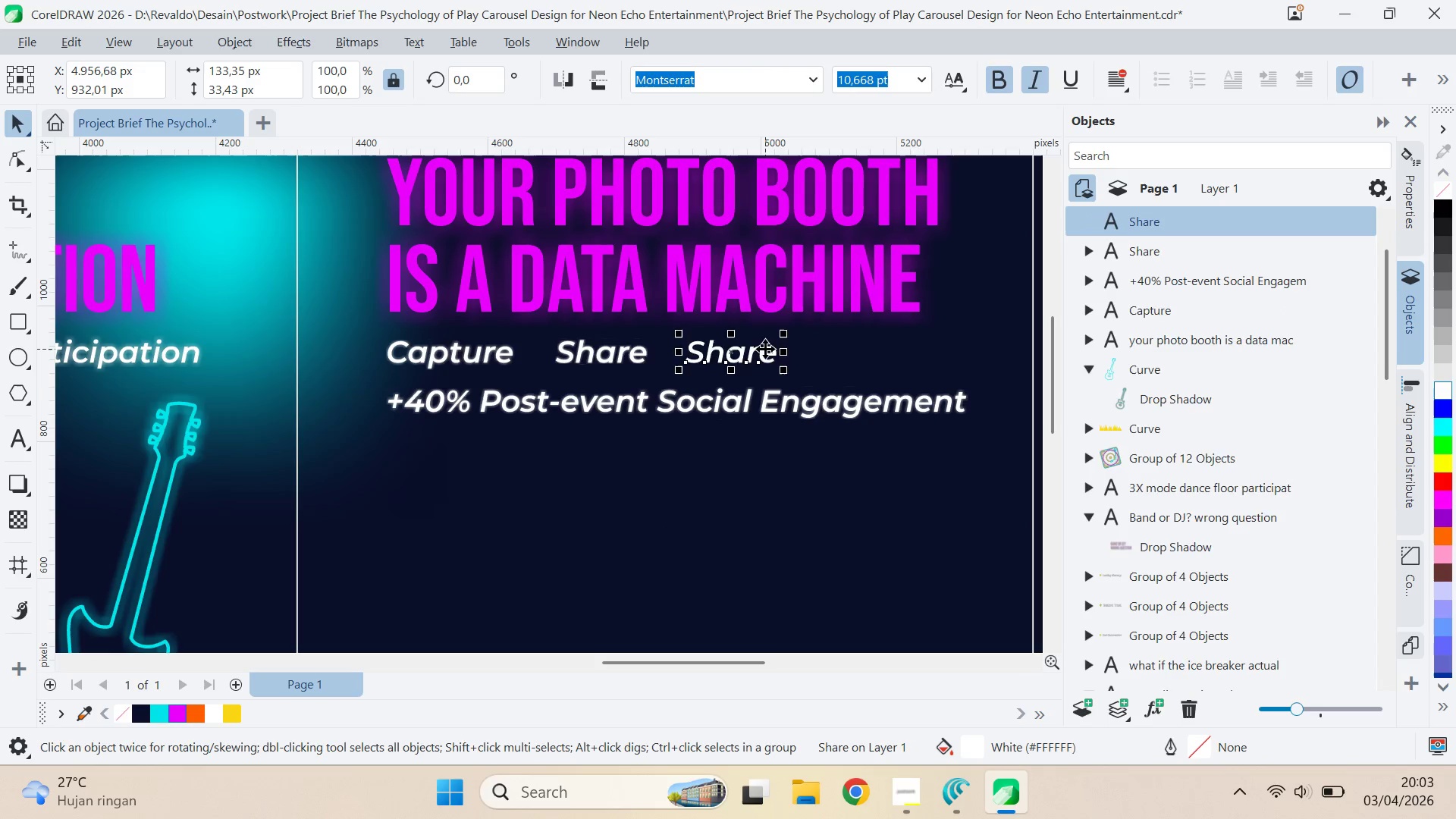 
key(Control+Z)
 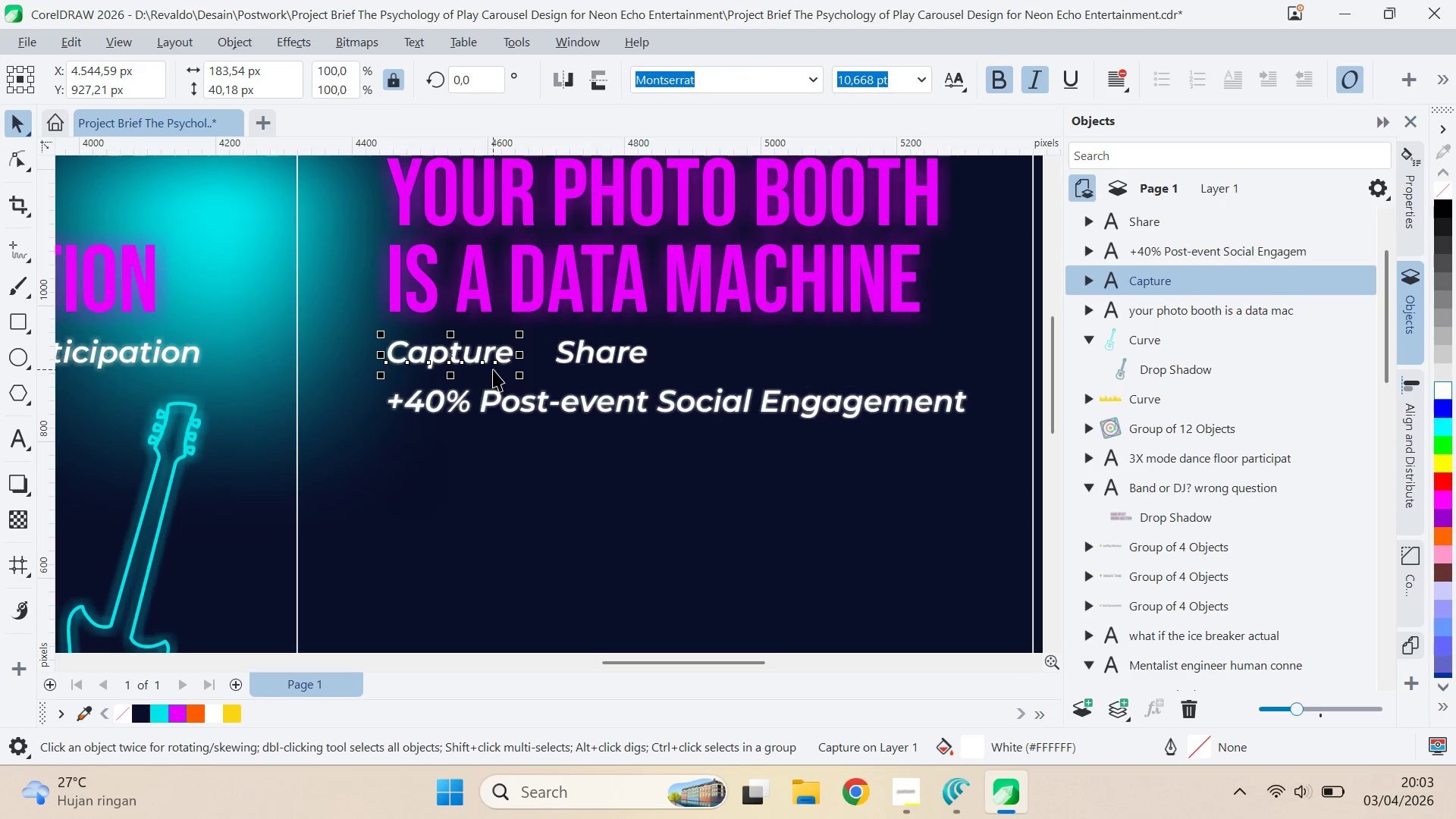 
left_click_drag(start_coordinate=[493, 359], to_coordinate=[557, 359])
 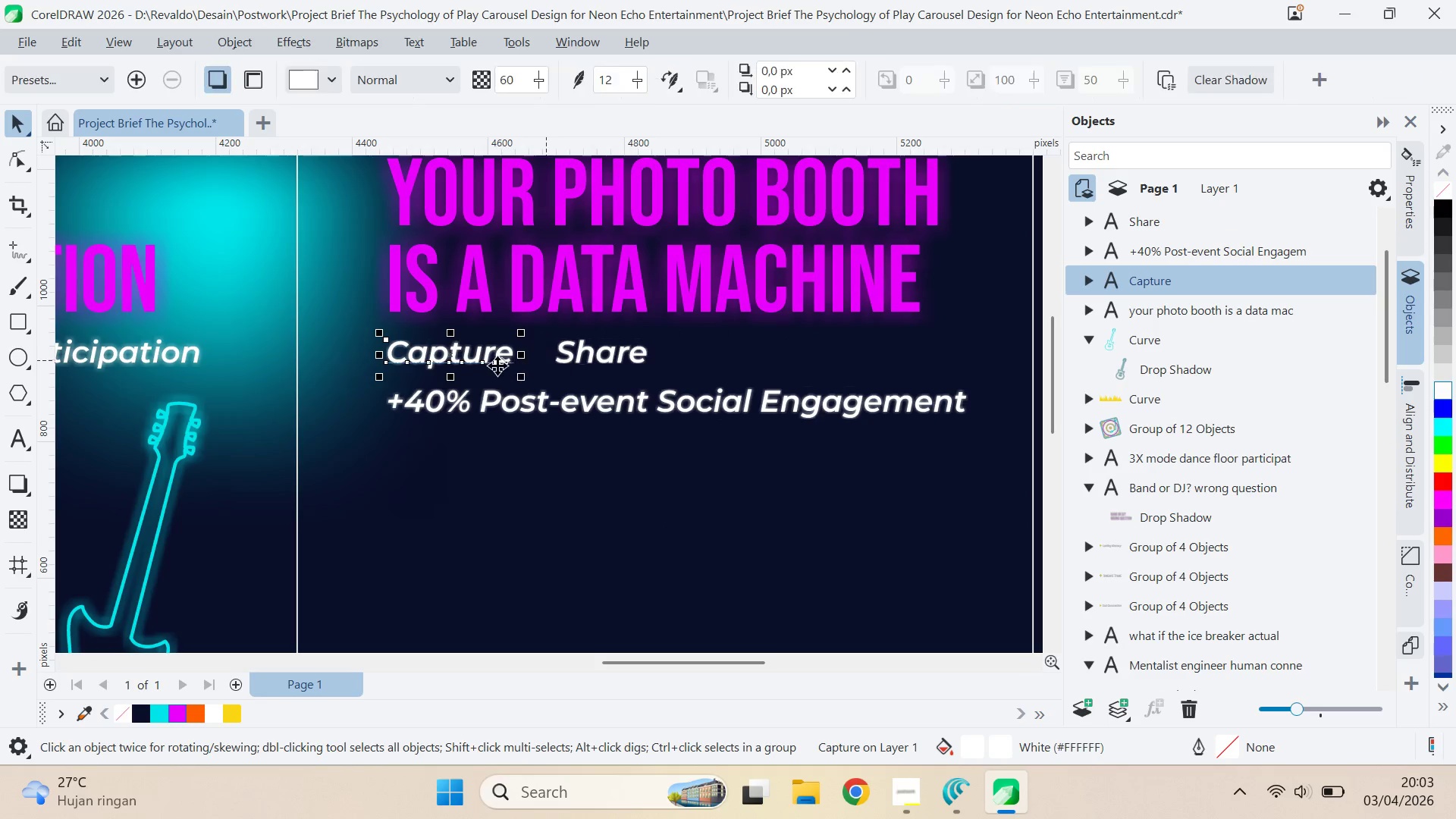 
hold_key(key=ShiftLeft, duration=0.58)
 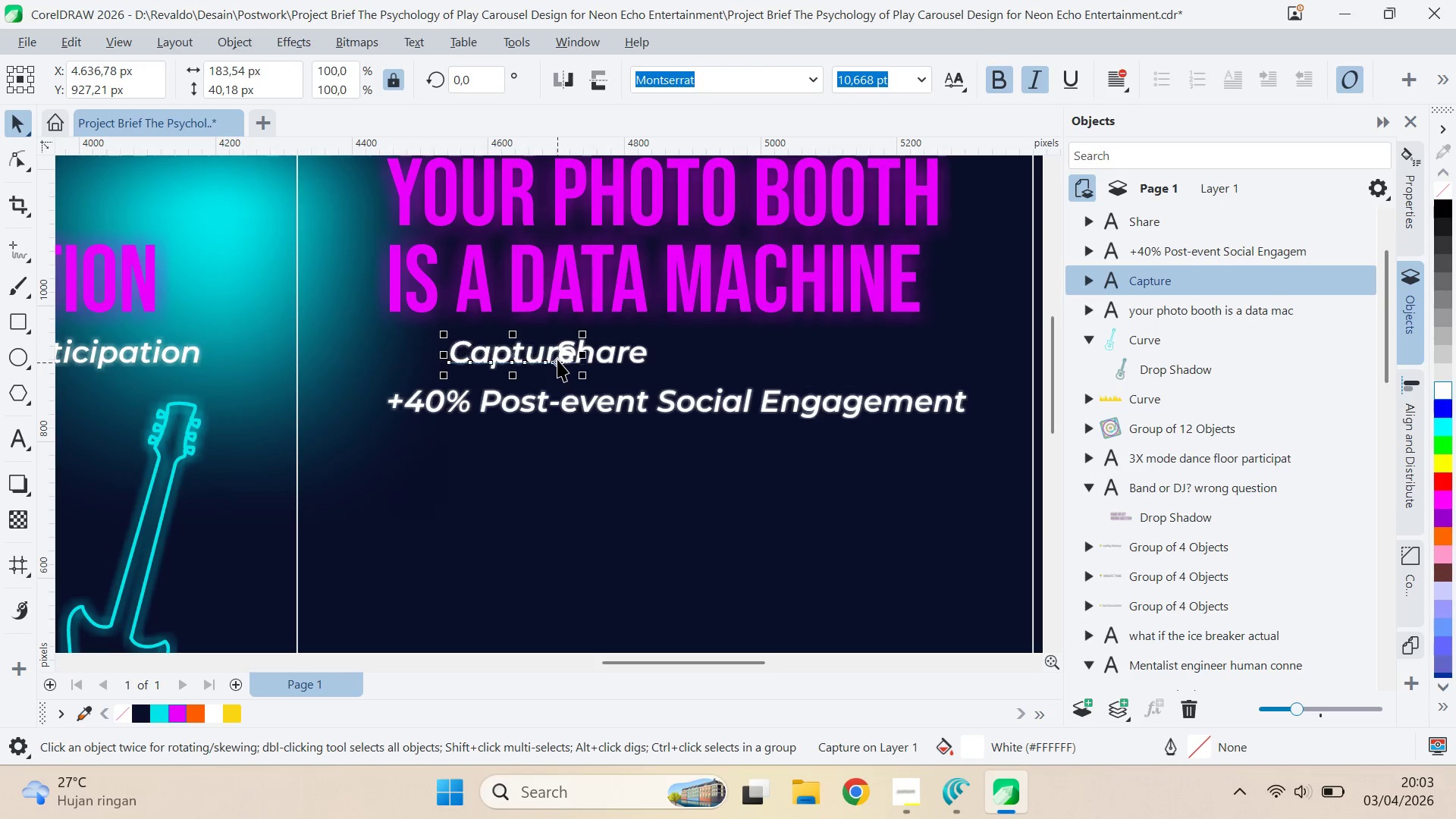 
key(Control+Z)
 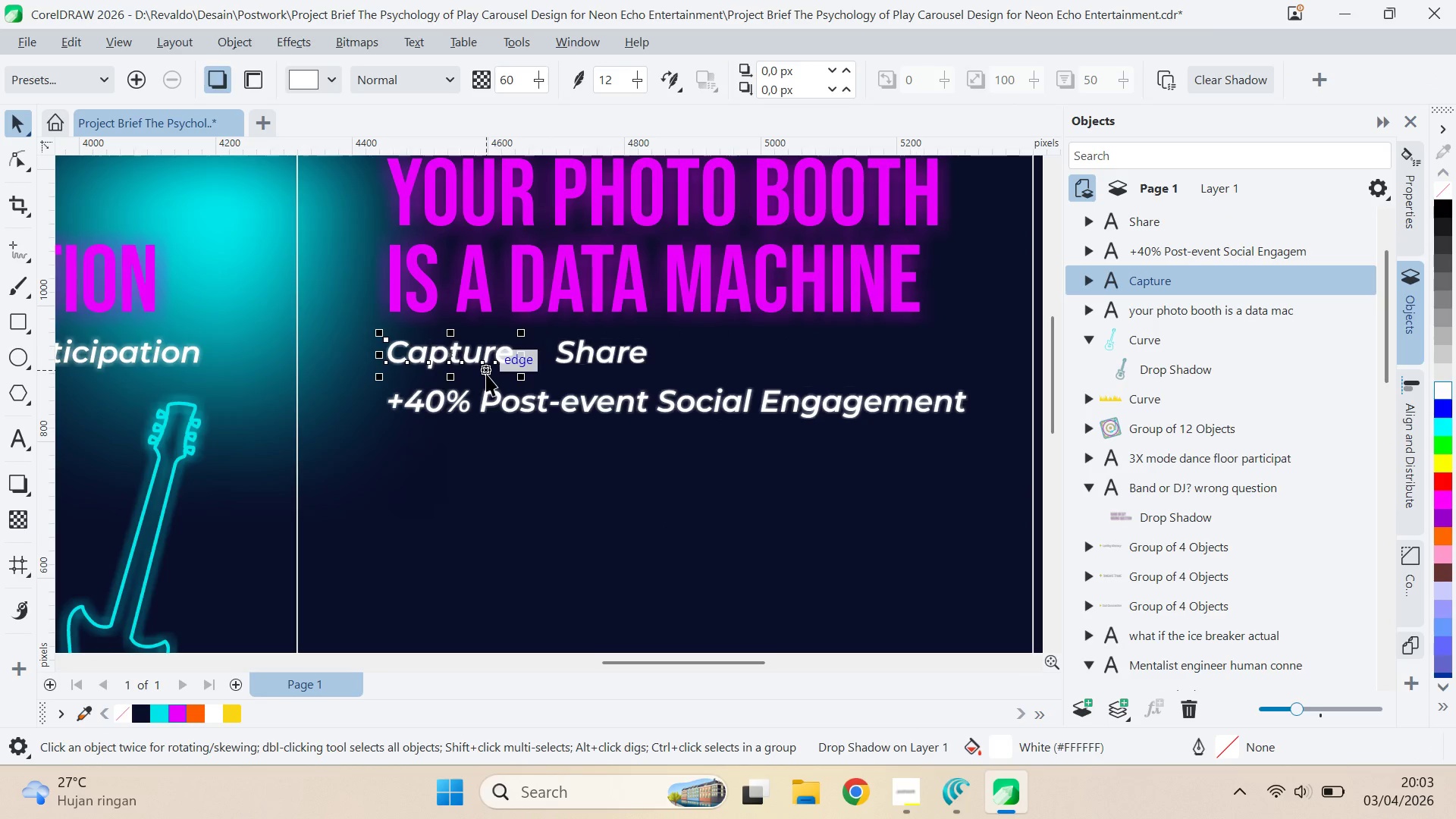 
left_click([486, 374])
 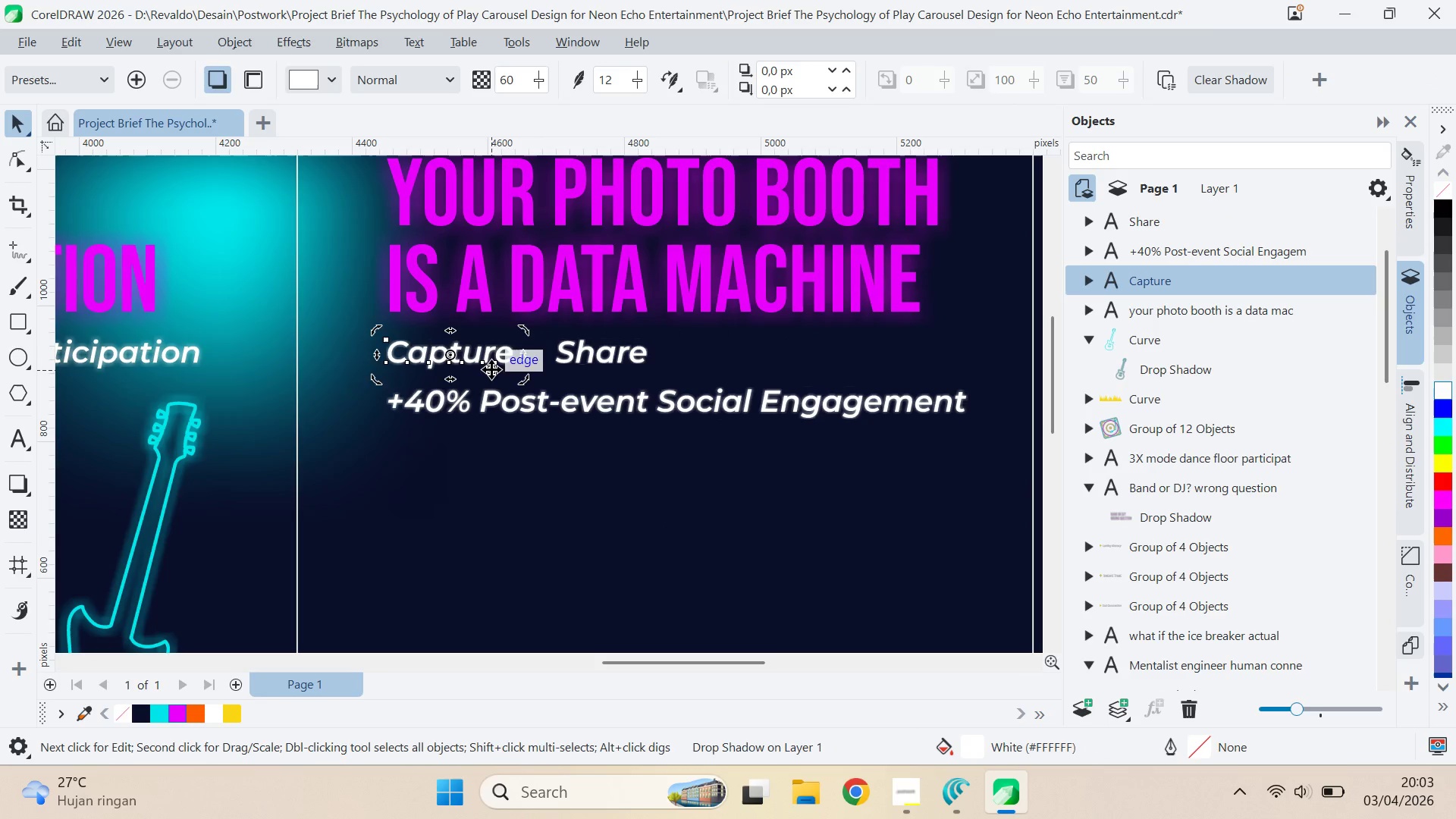 
left_click_drag(start_coordinate=[491, 369], to_coordinate=[543, 371])
 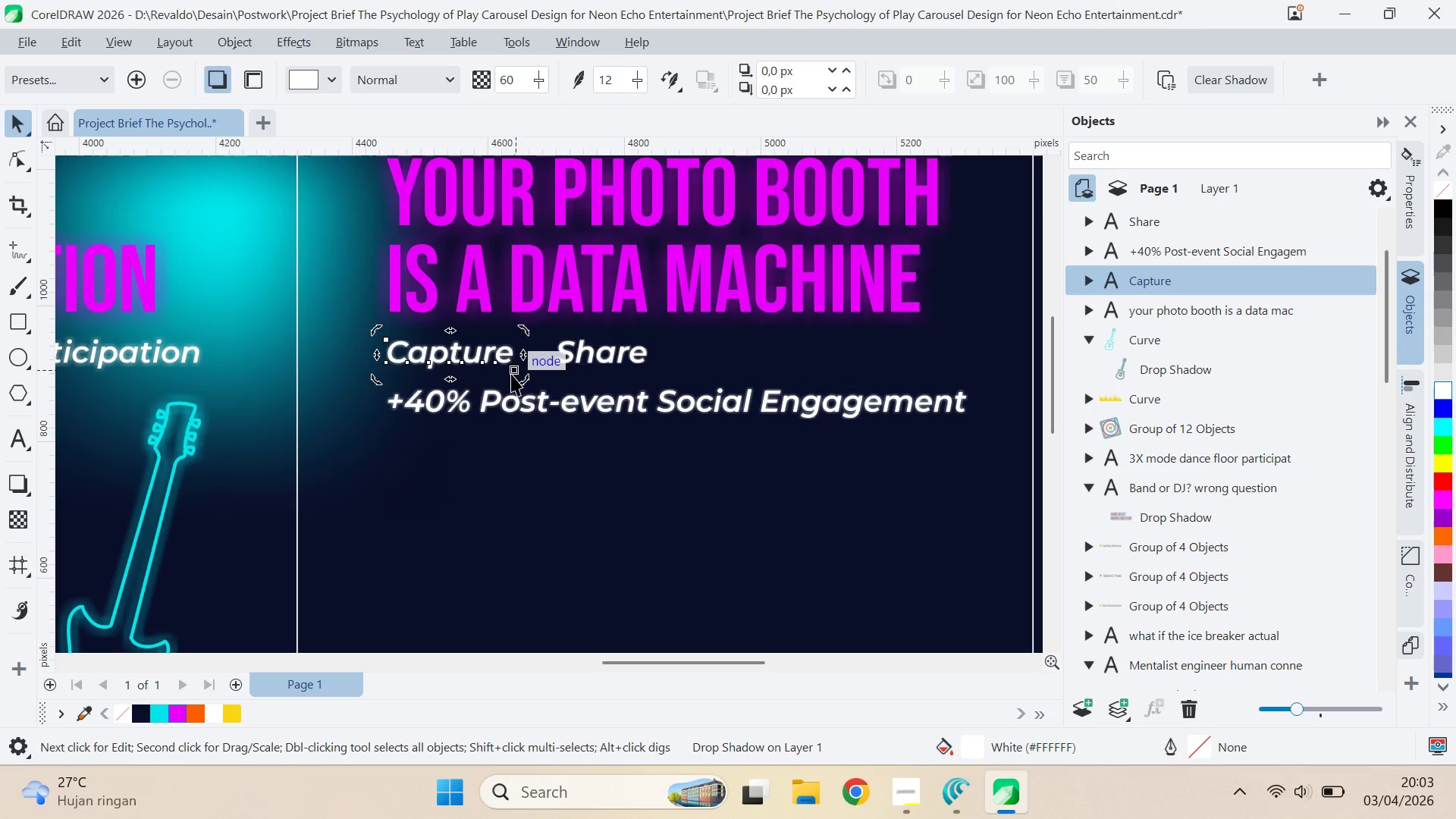 
hold_key(key=ShiftLeft, duration=0.53)
 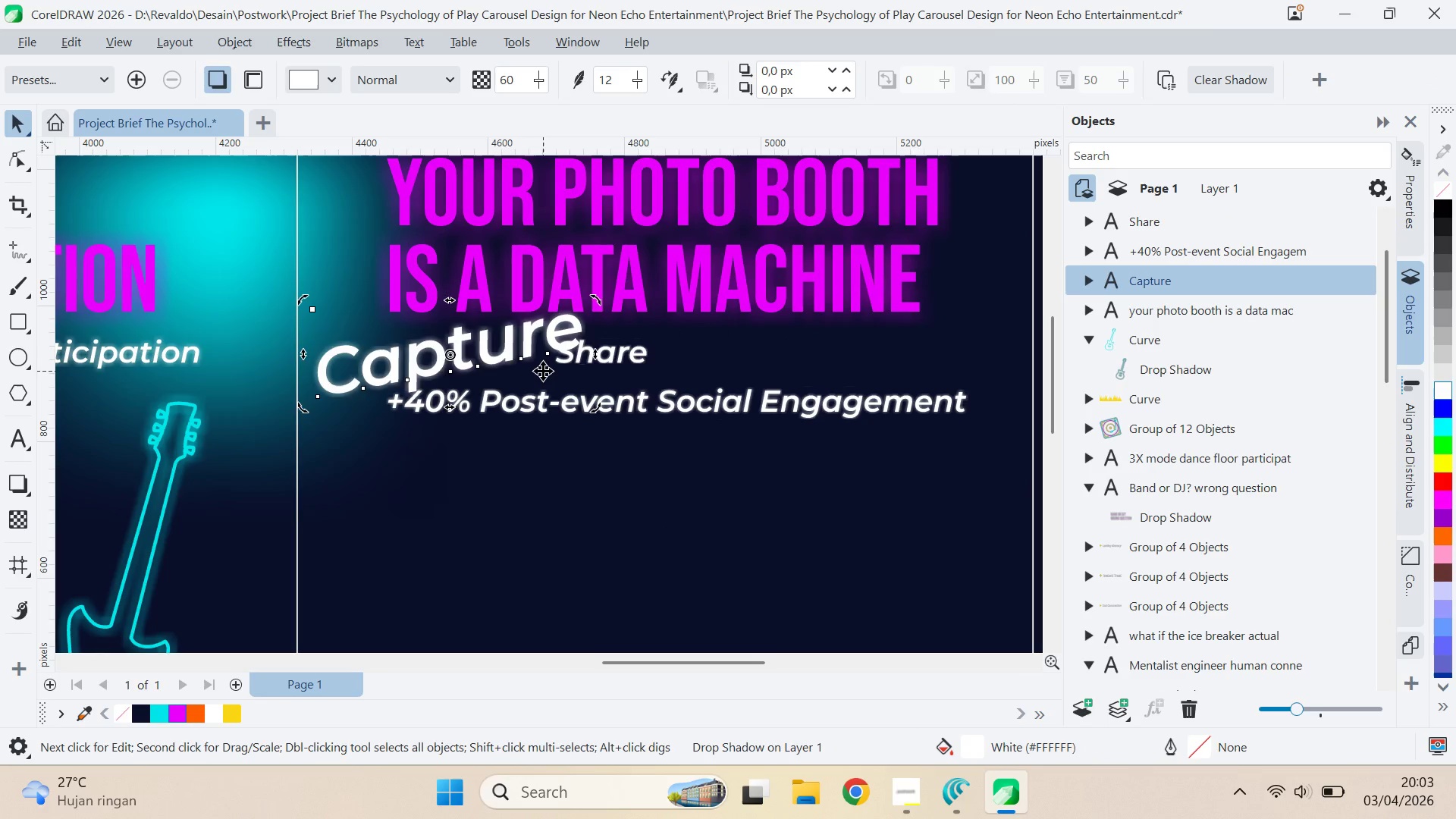 
key(Control+Z)
 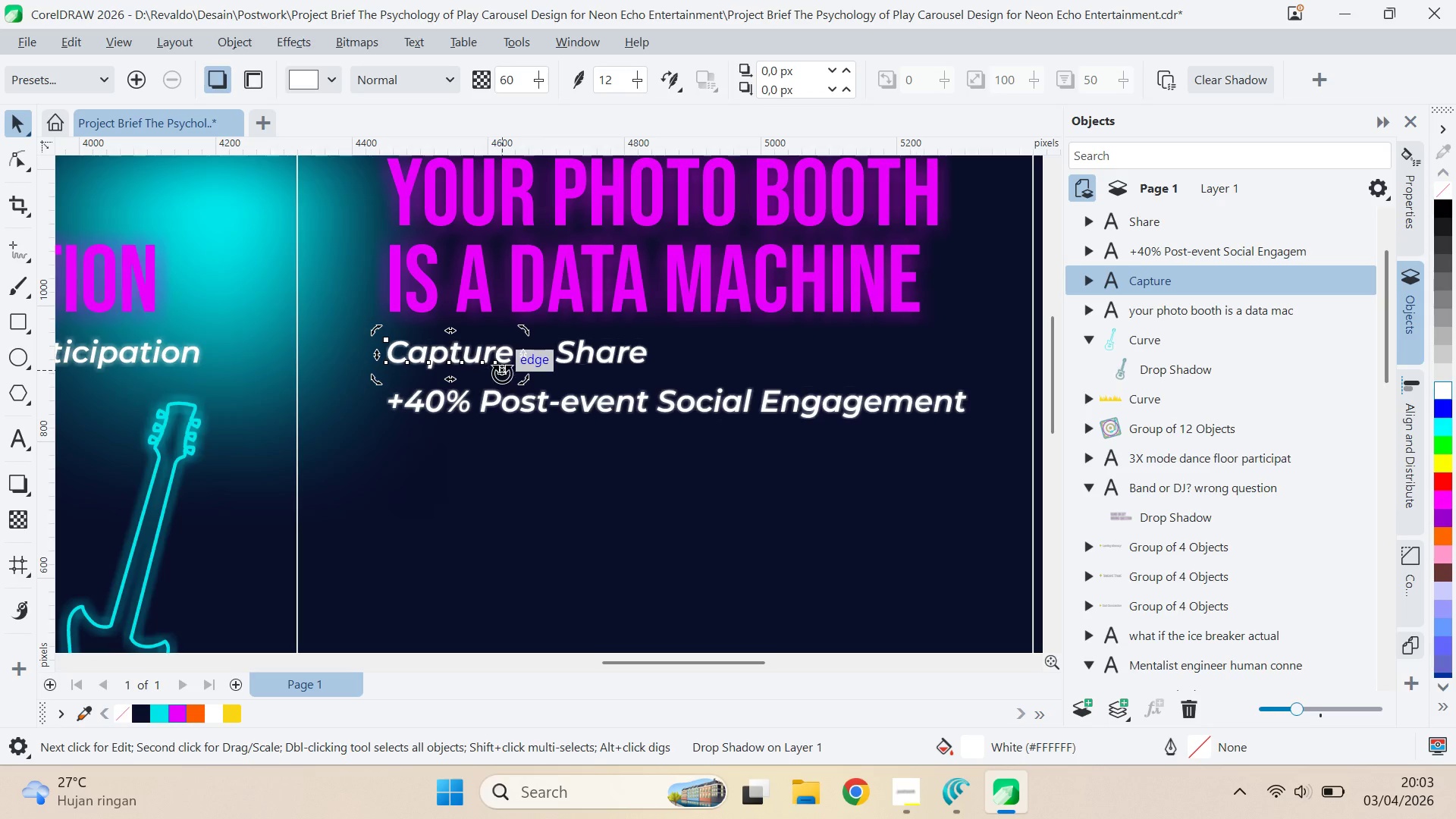 
left_click([502, 373])
 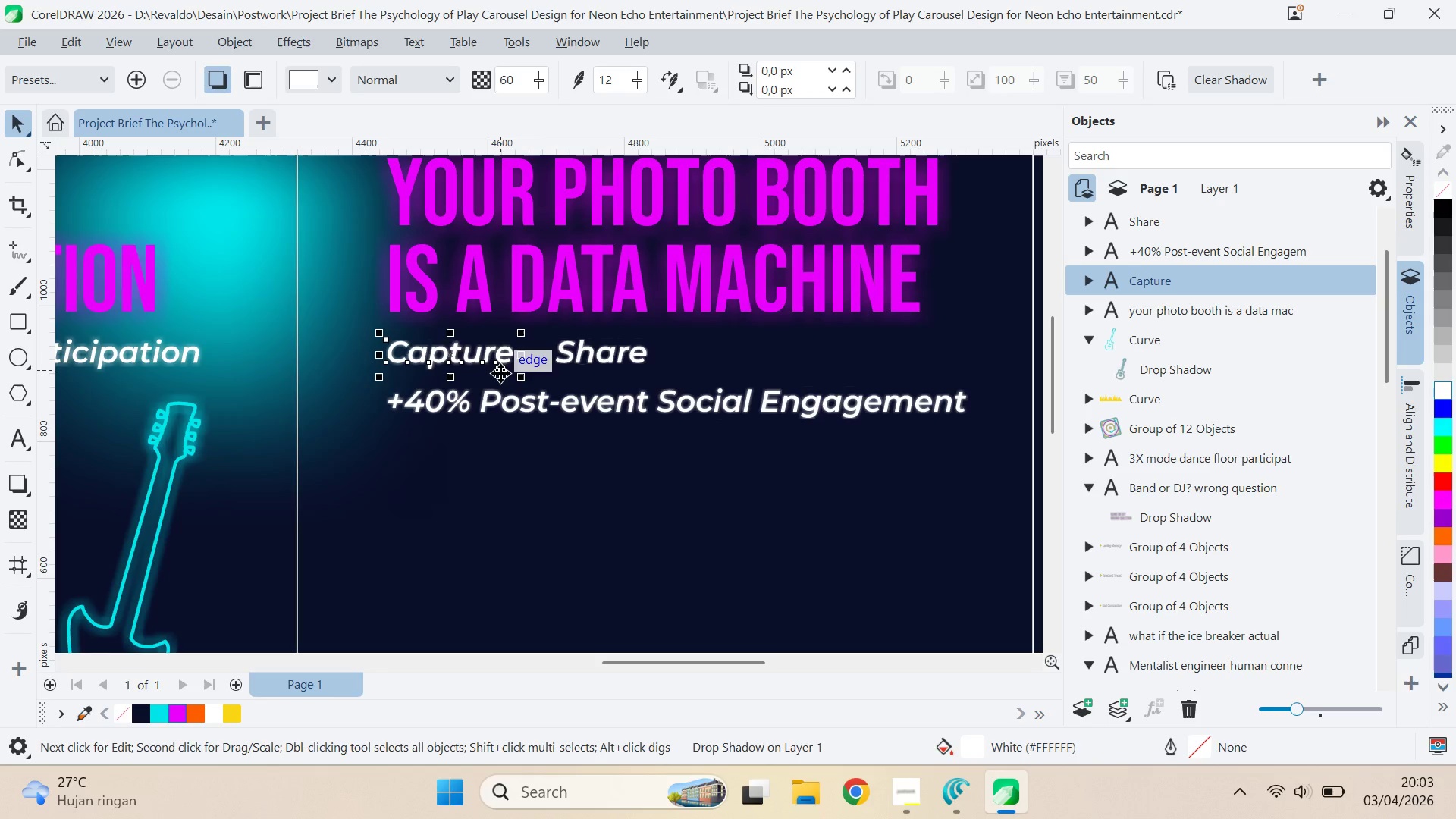 
left_click_drag(start_coordinate=[500, 373], to_coordinate=[818, 384])
 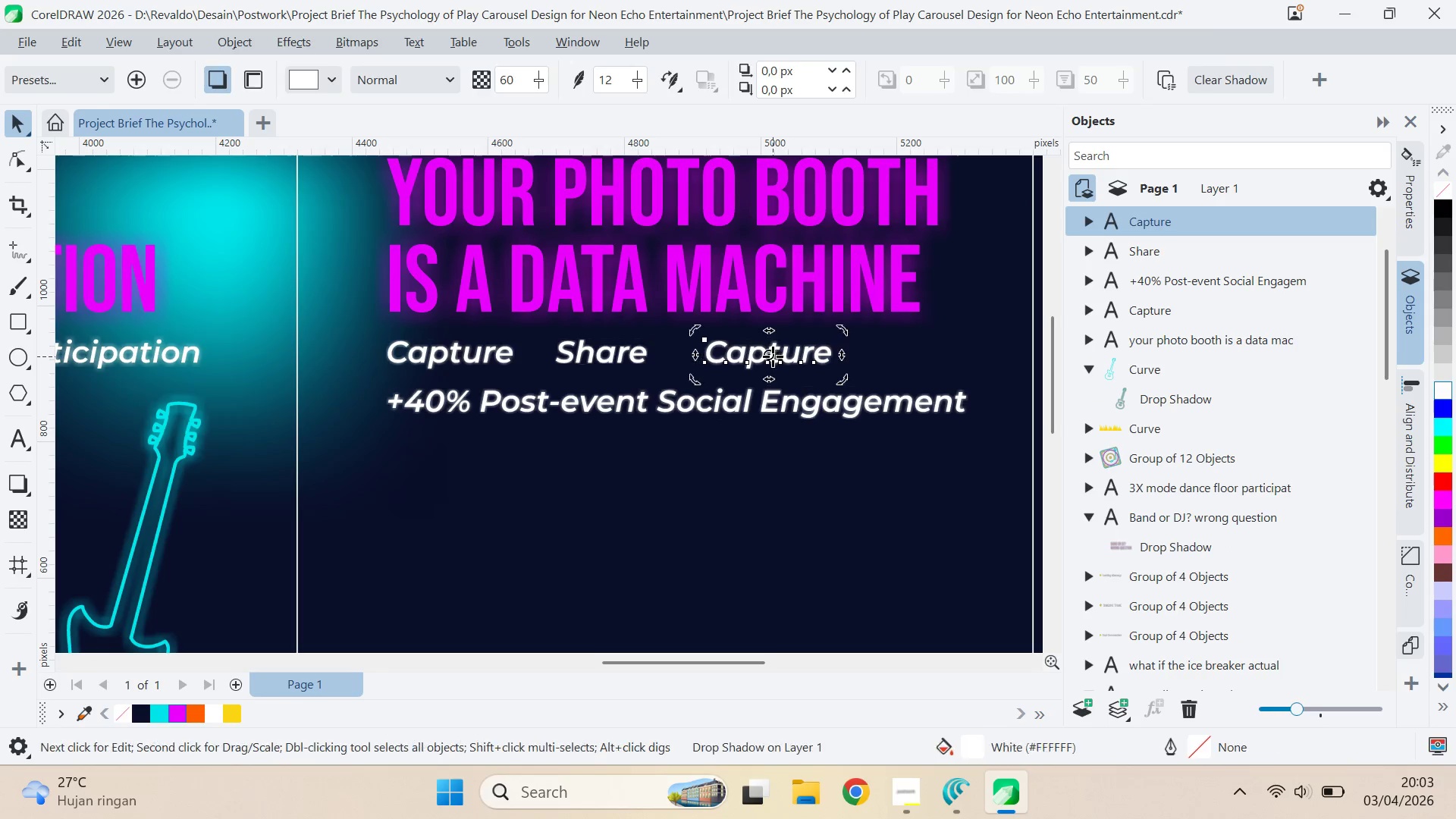 
hold_key(key=ShiftLeft, duration=1.5)
 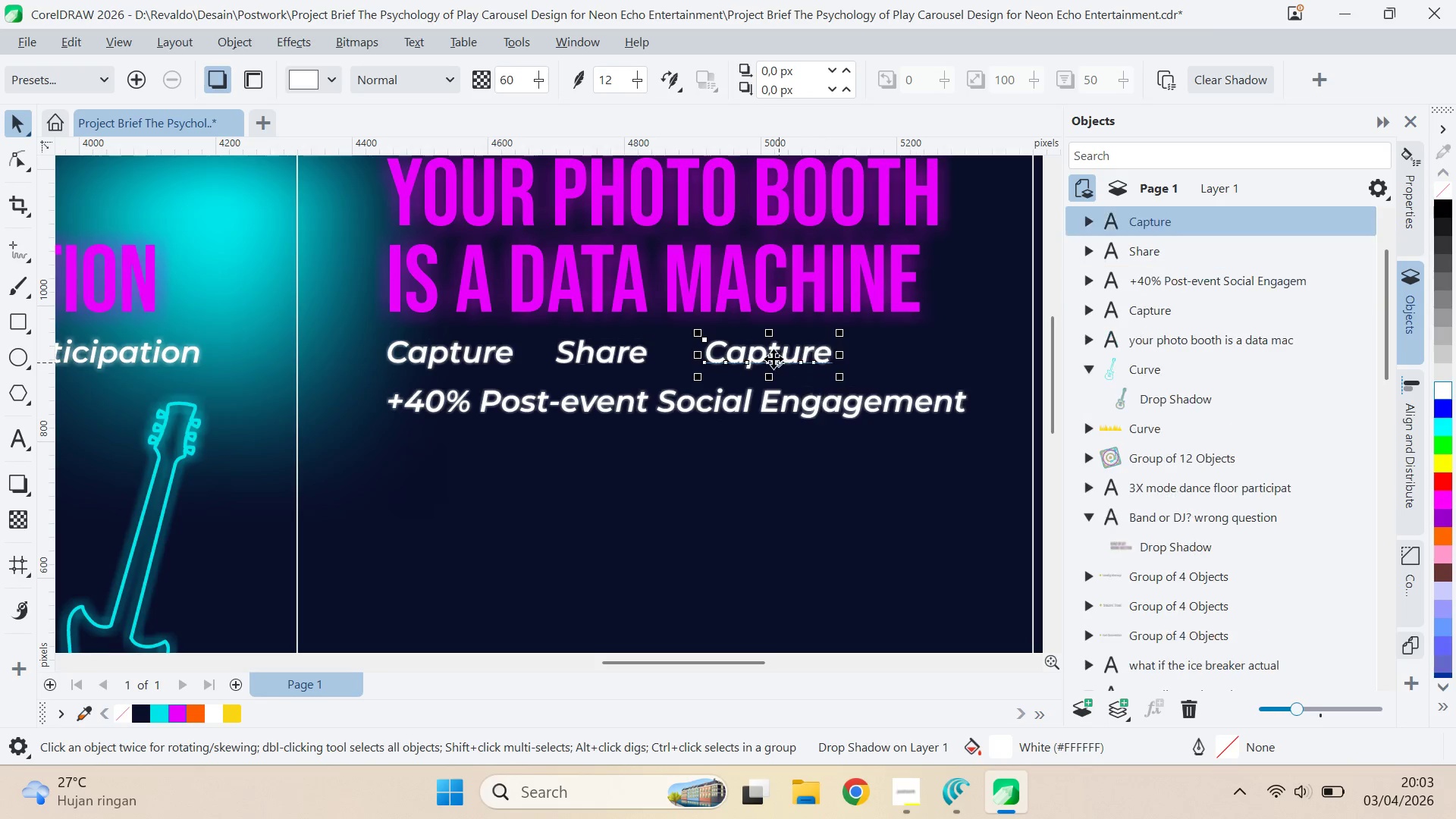 
hold_key(key=ShiftLeft, duration=0.45)
 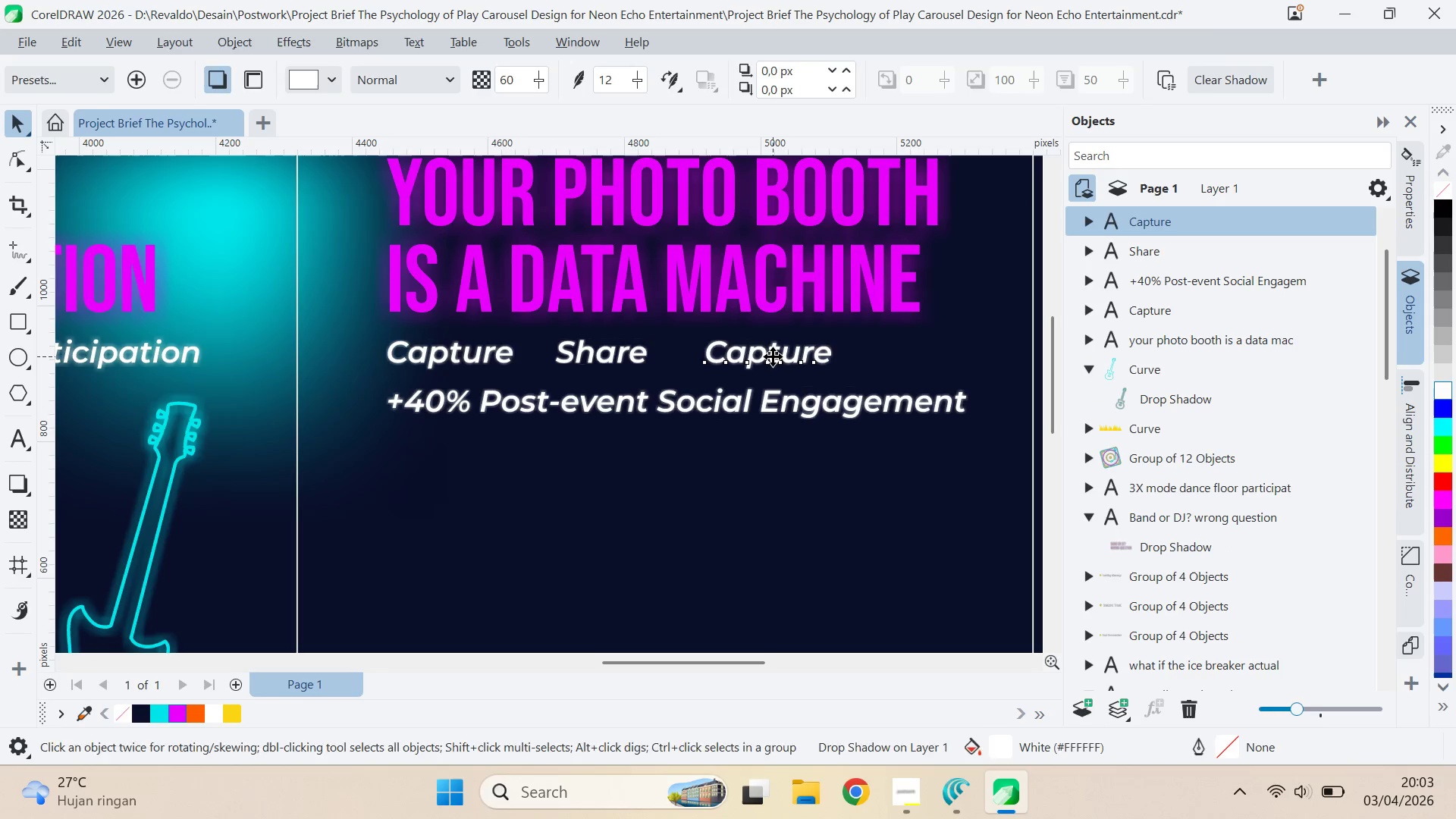 
double_click([773, 356])
 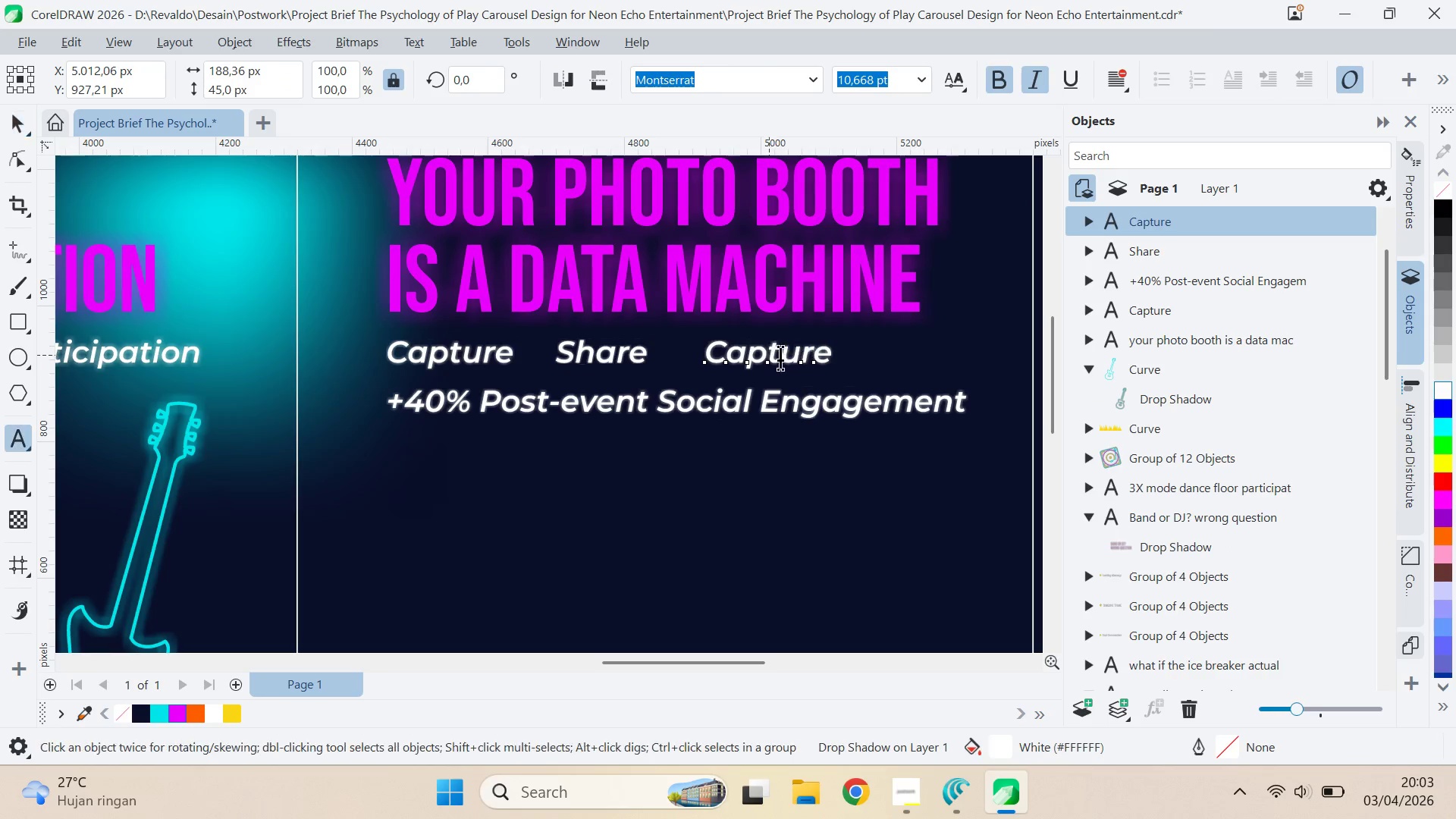 
key(Control+ControlLeft)
 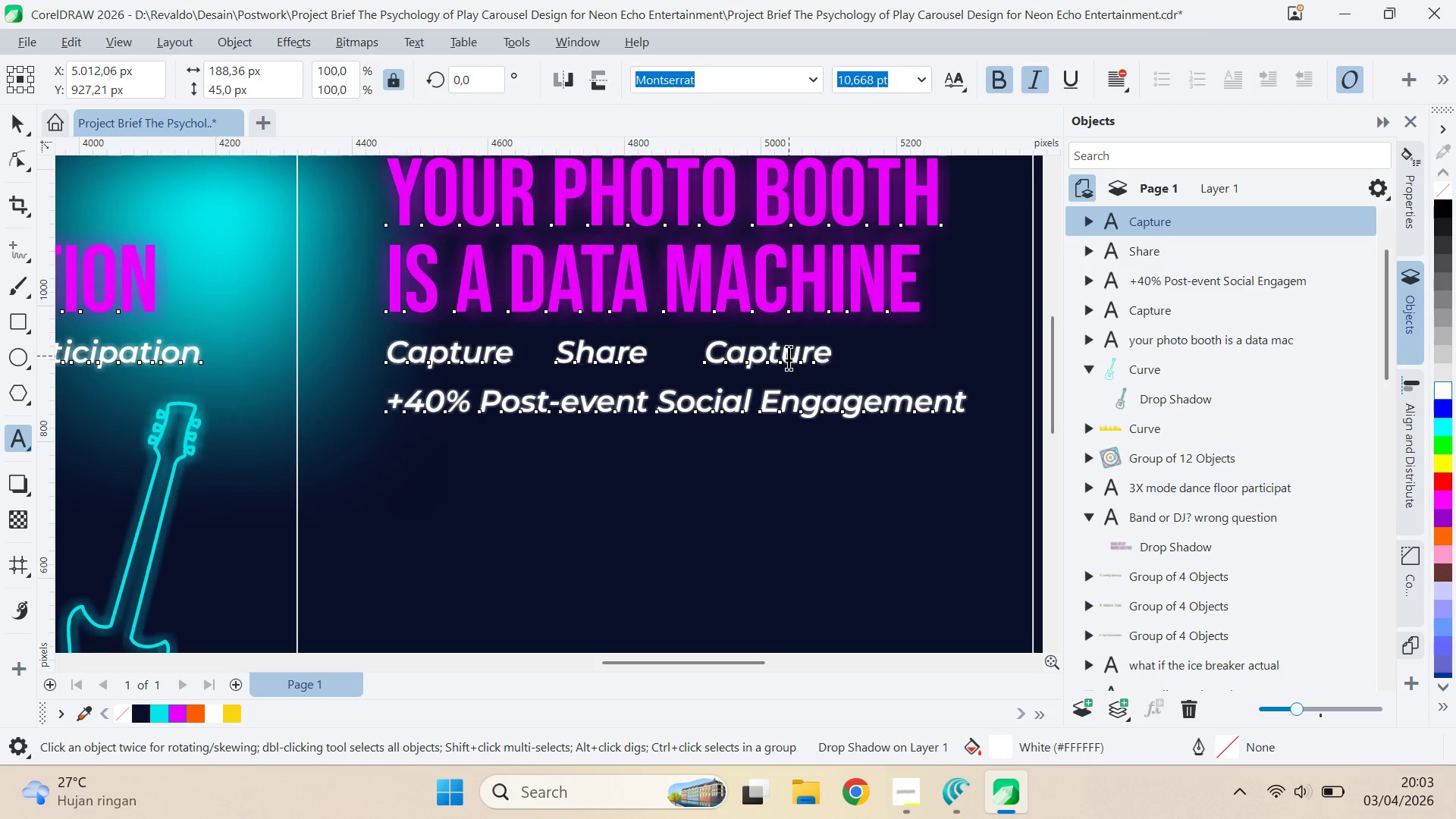 
key(Control+A)
 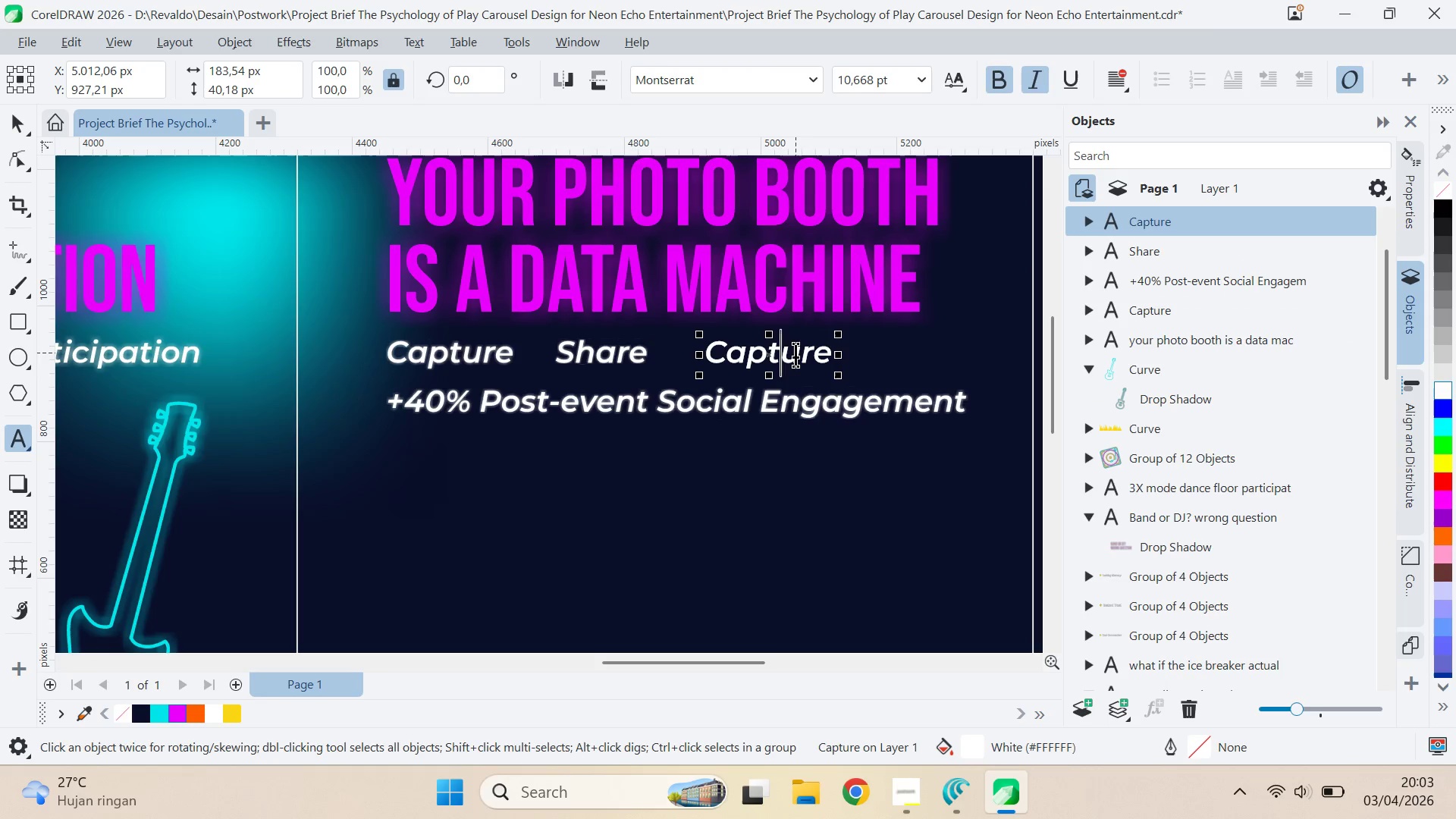 
wait(5.5)
 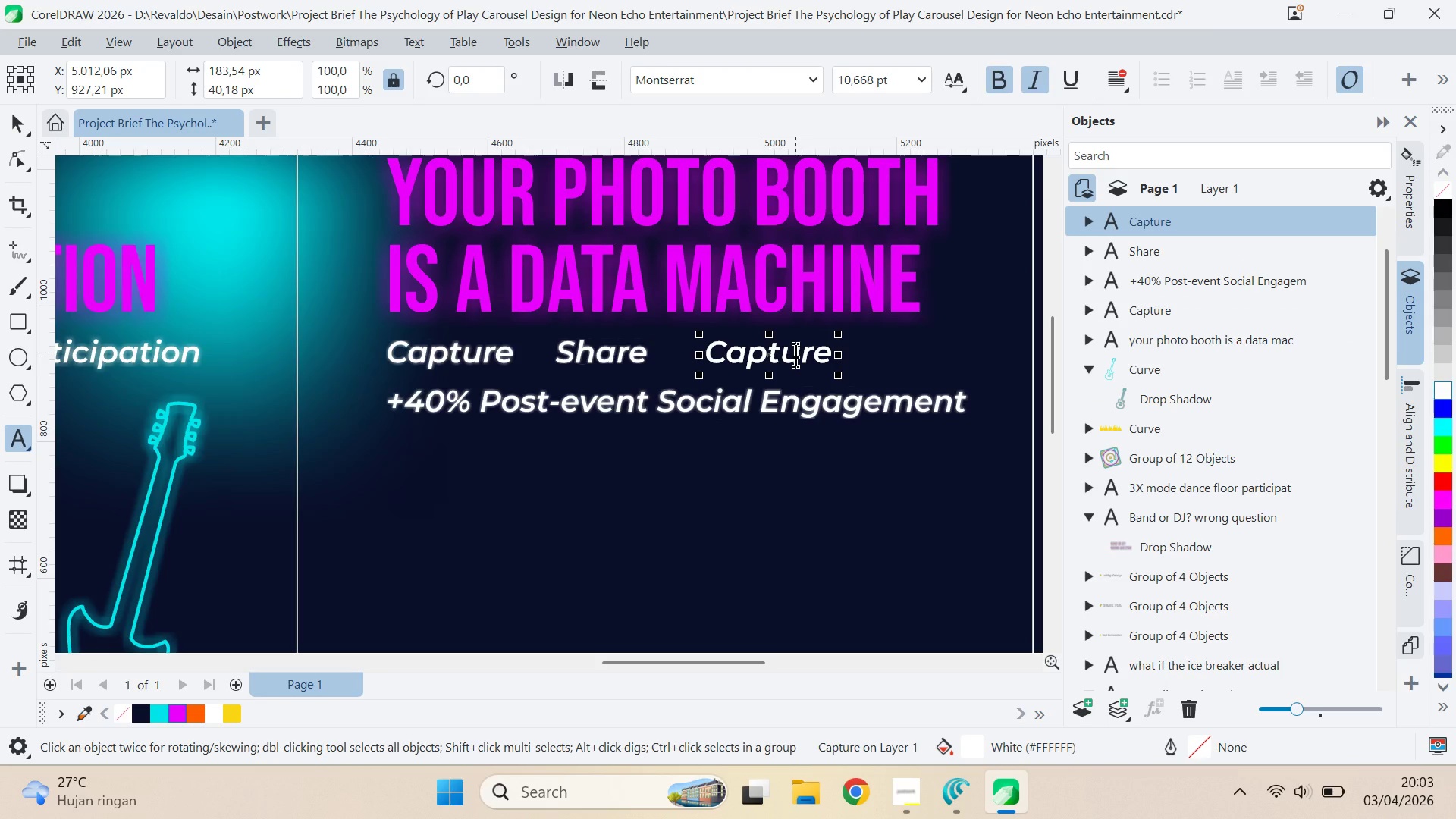 
key(Backspace)
 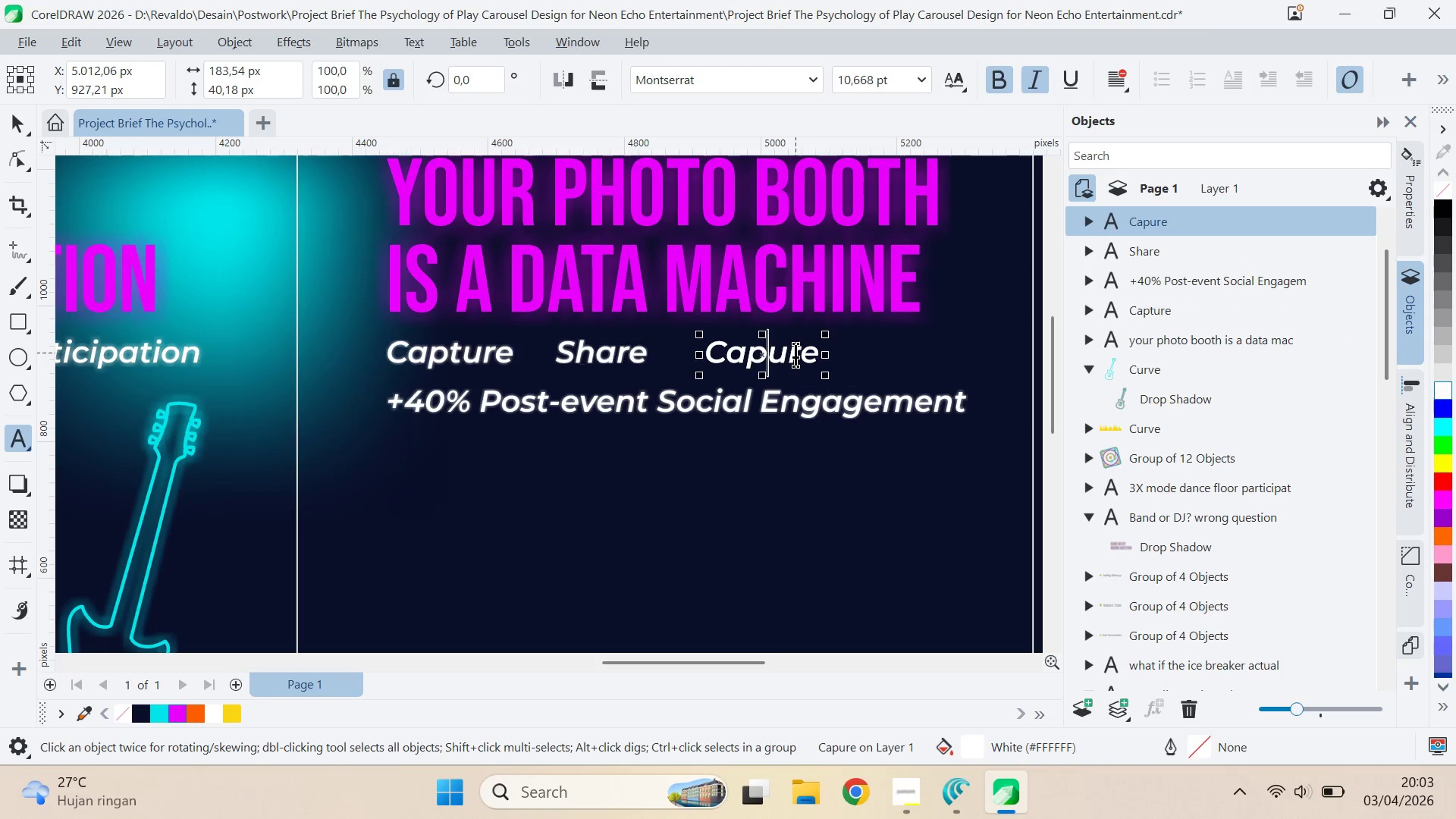 
key(Control+Delete)
 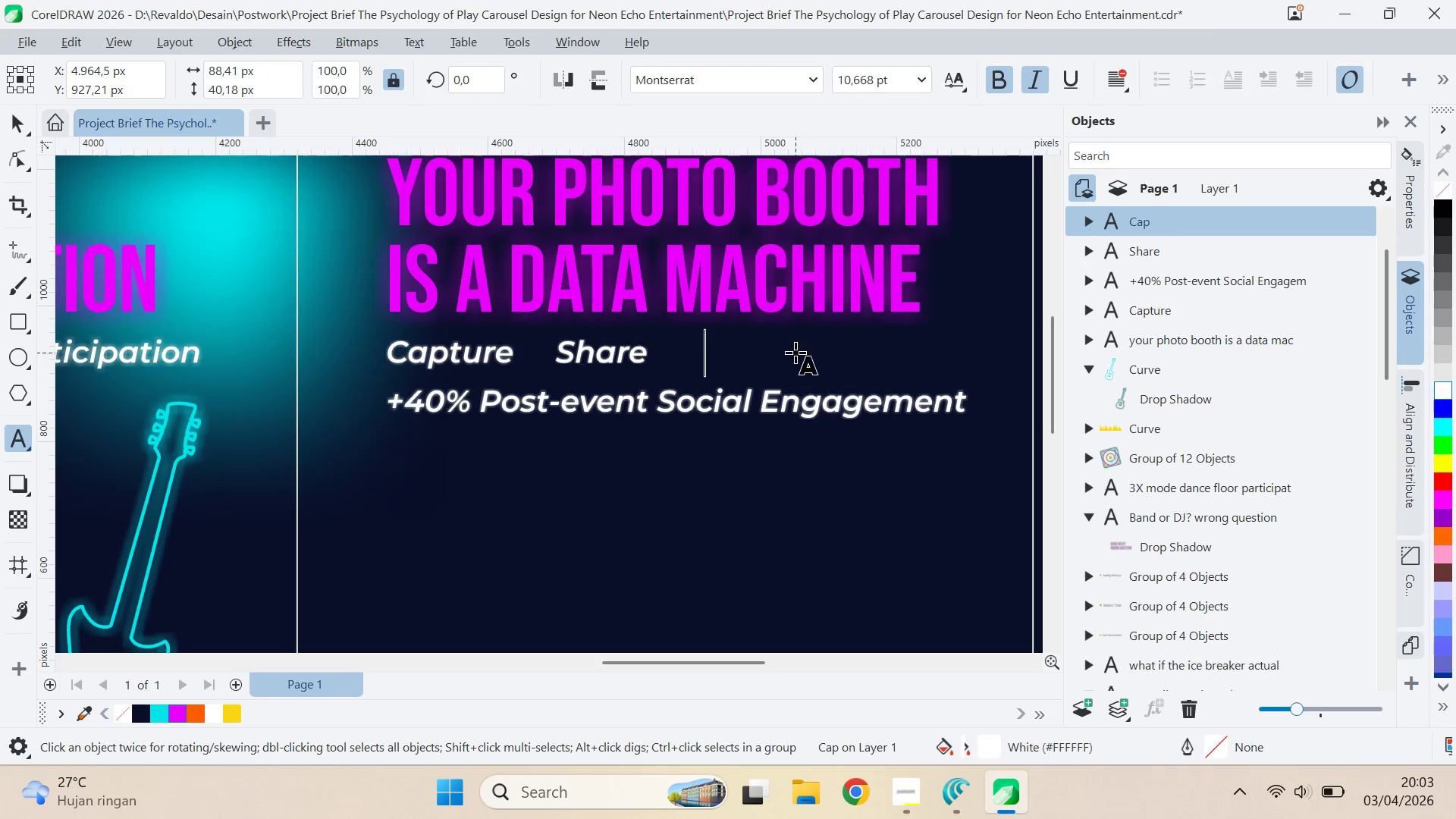 
key(Control+Backspace)
 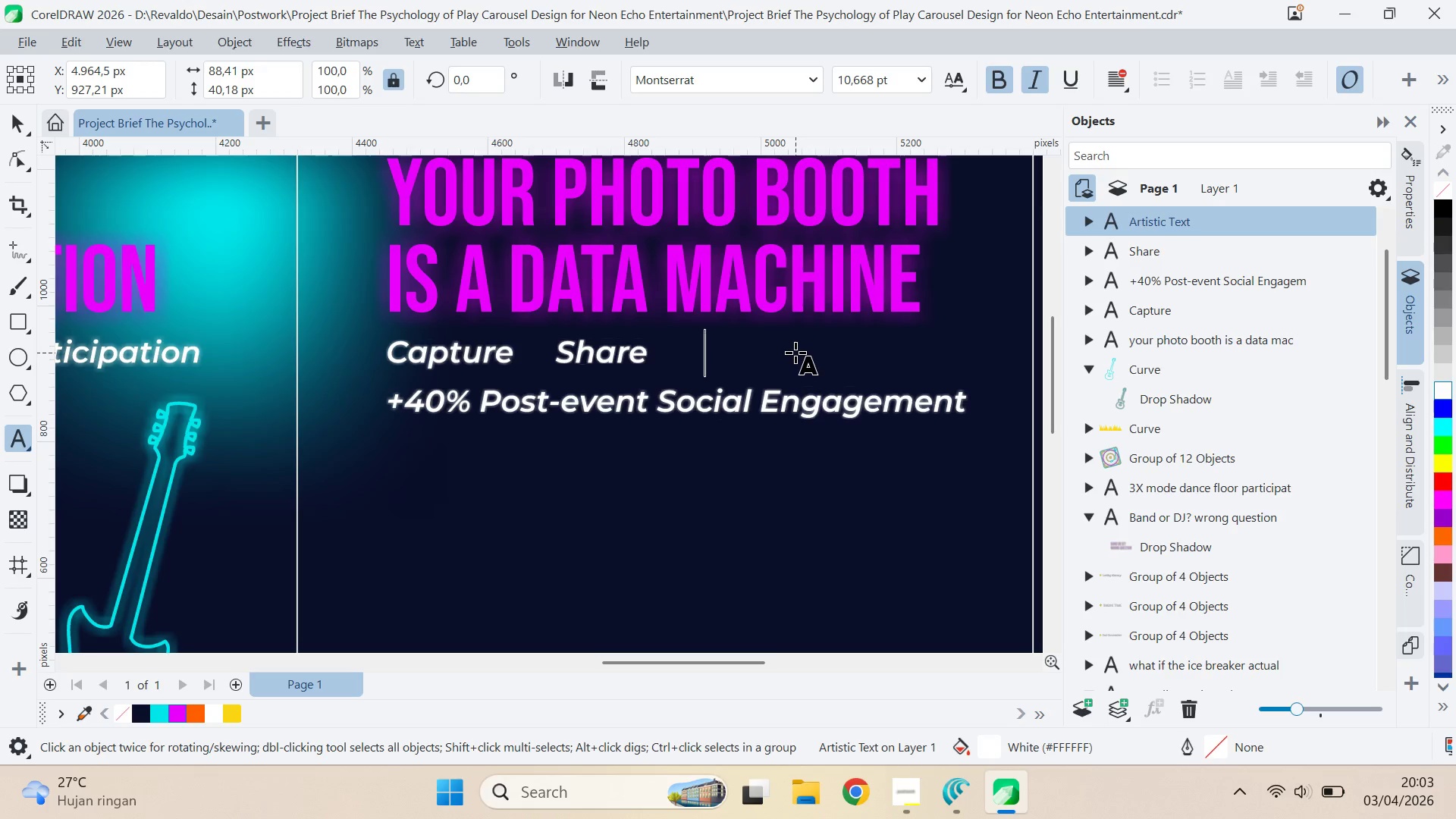 
type(Follow Up)
 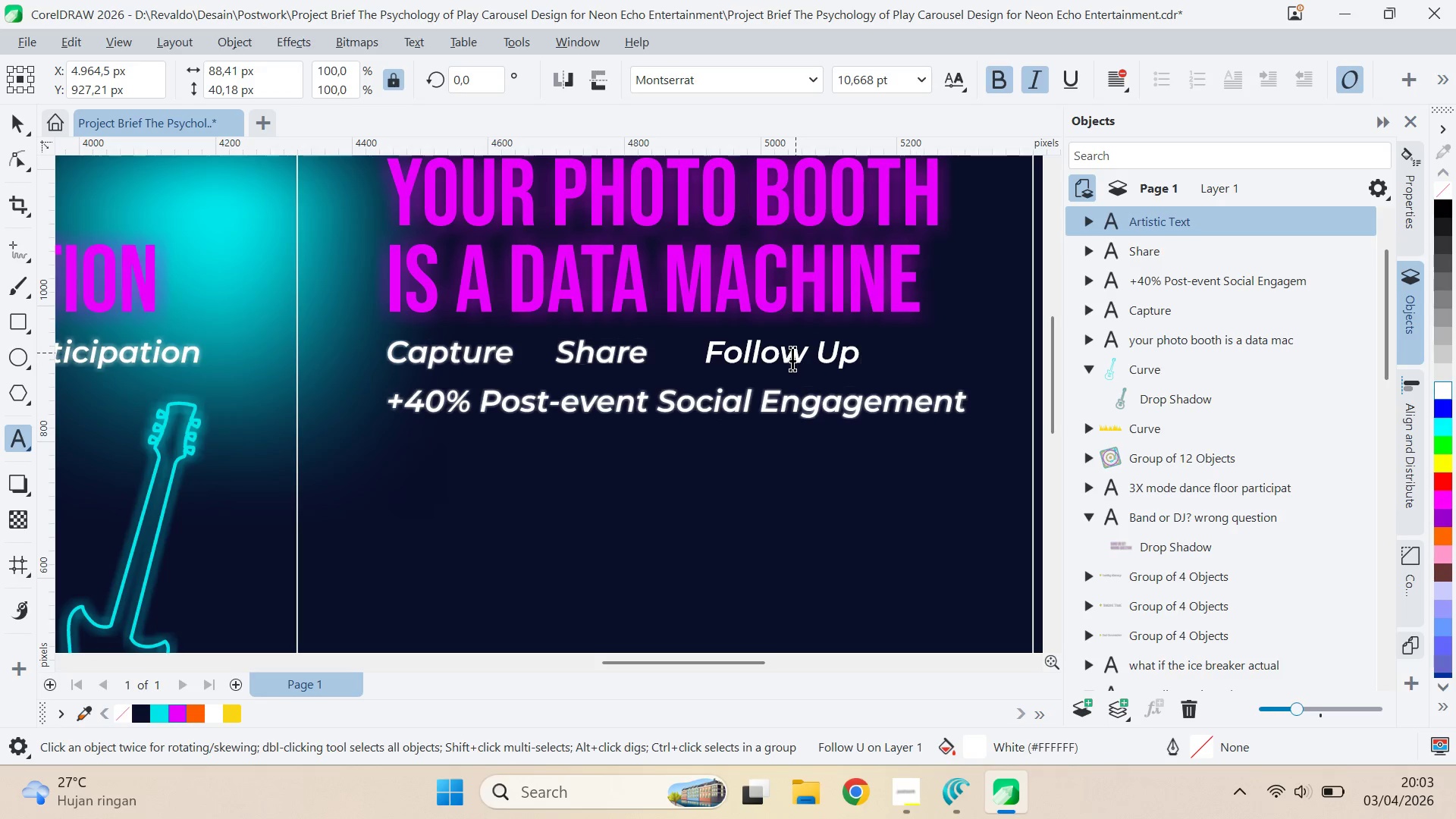 
double_click([20, 121])
 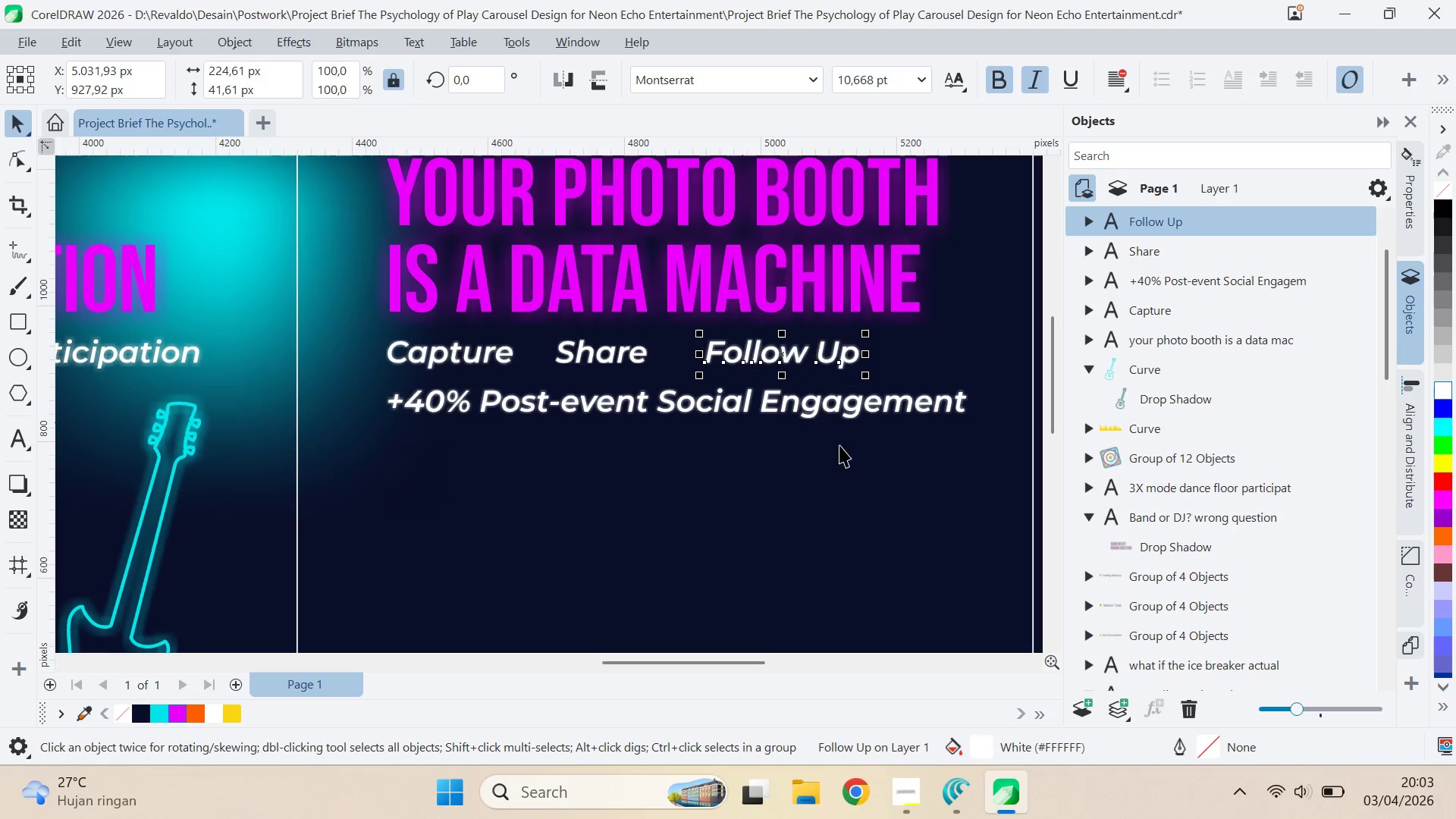 
hold_key(key=ShiftLeft, duration=0.73)
left_click([910, 315])
 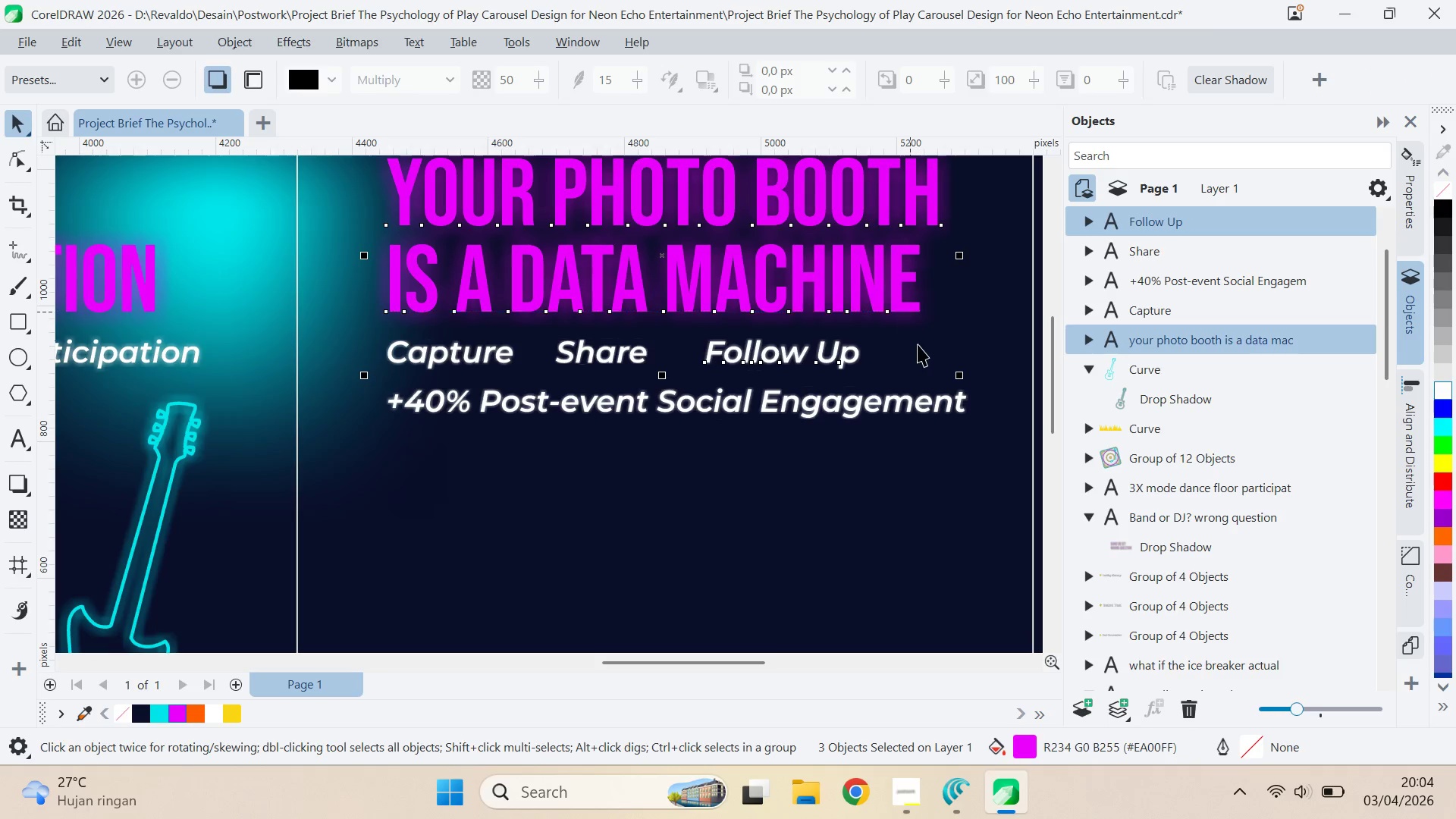 
scroll: coordinate [915, 354], scroll_direction: down, amount: 5.0
 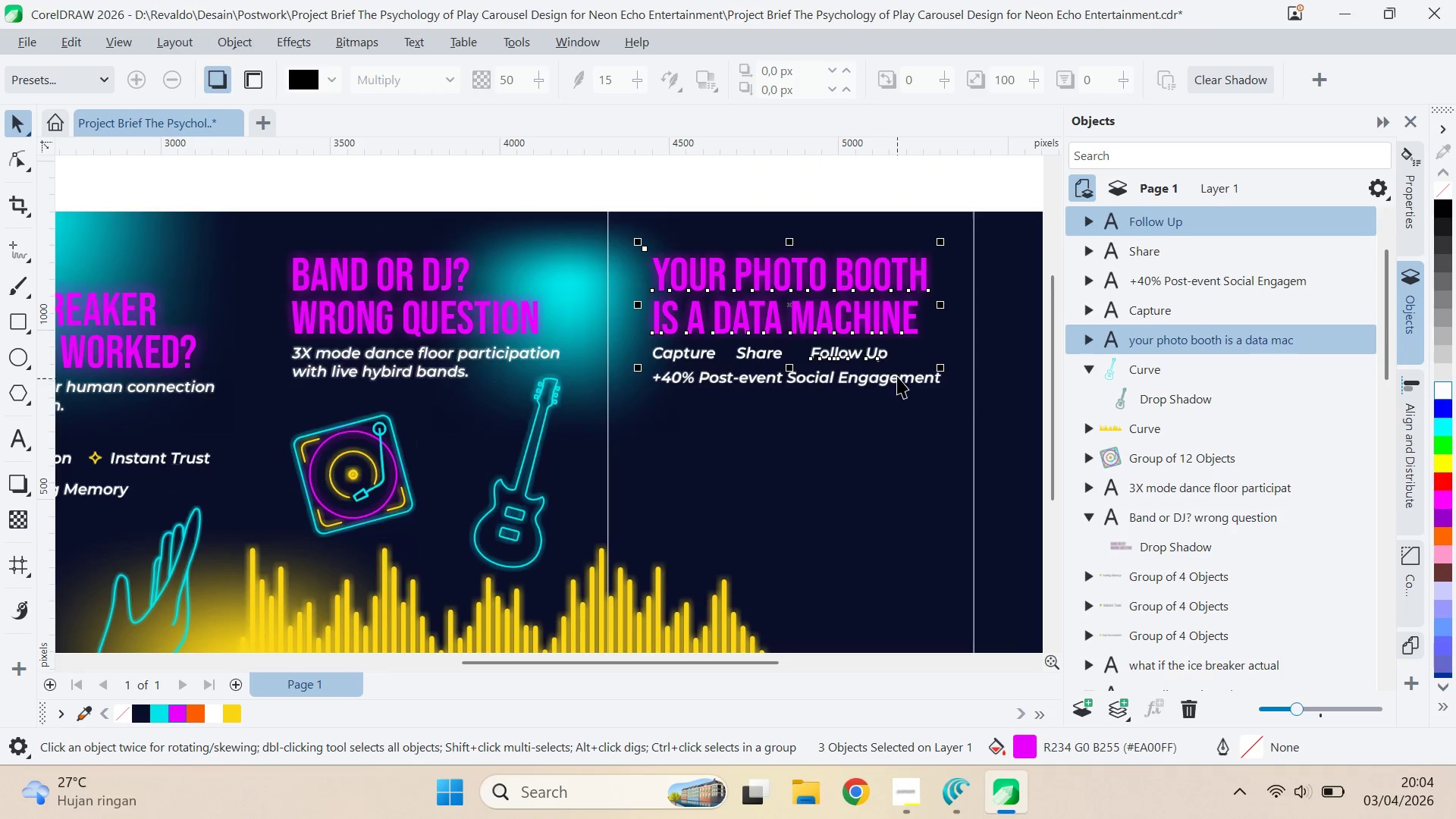 
hold_key(key=ShiftLeft, duration=0.88)
left_click([905, 328])
 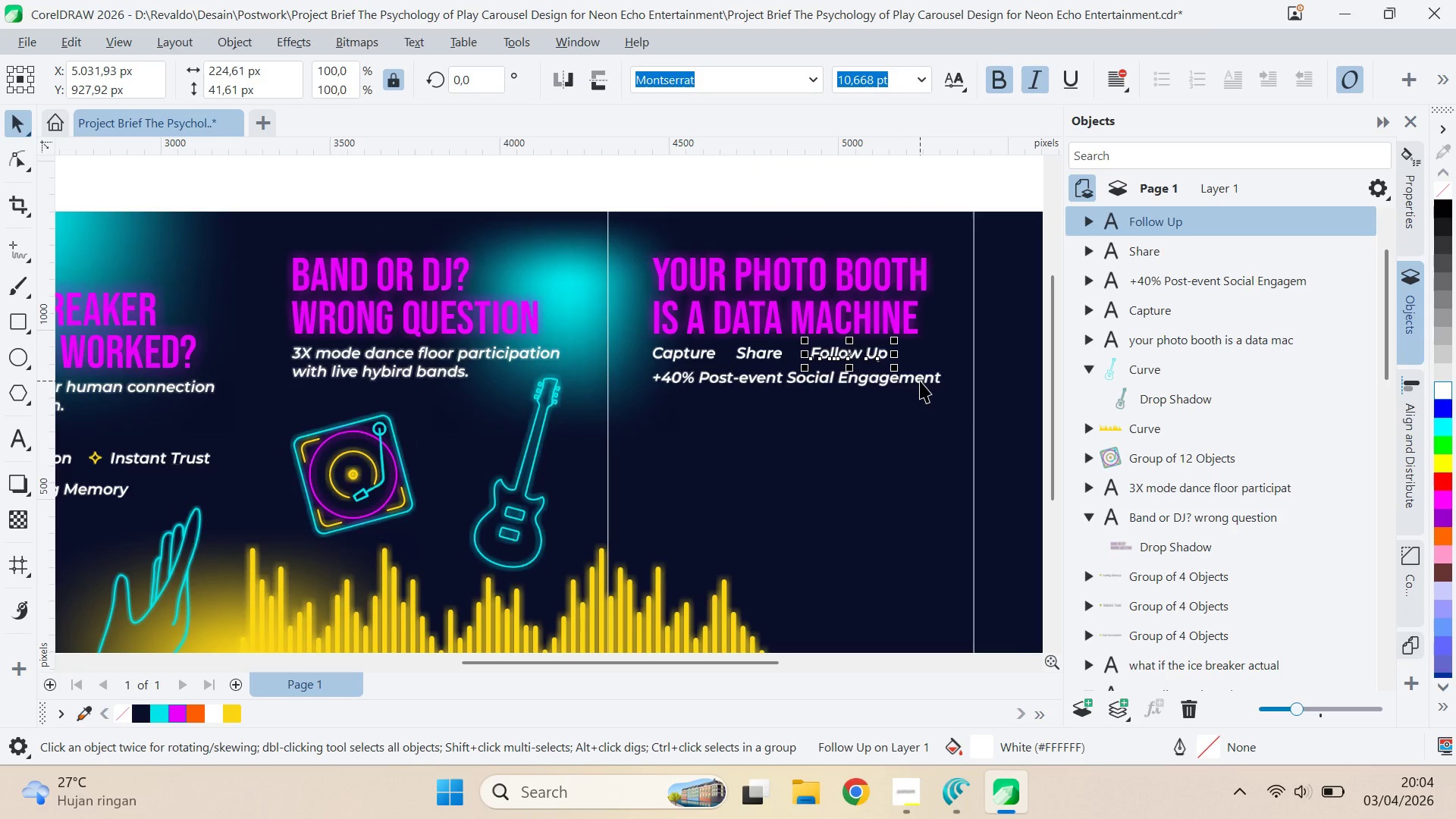 
double_click([920, 381])
 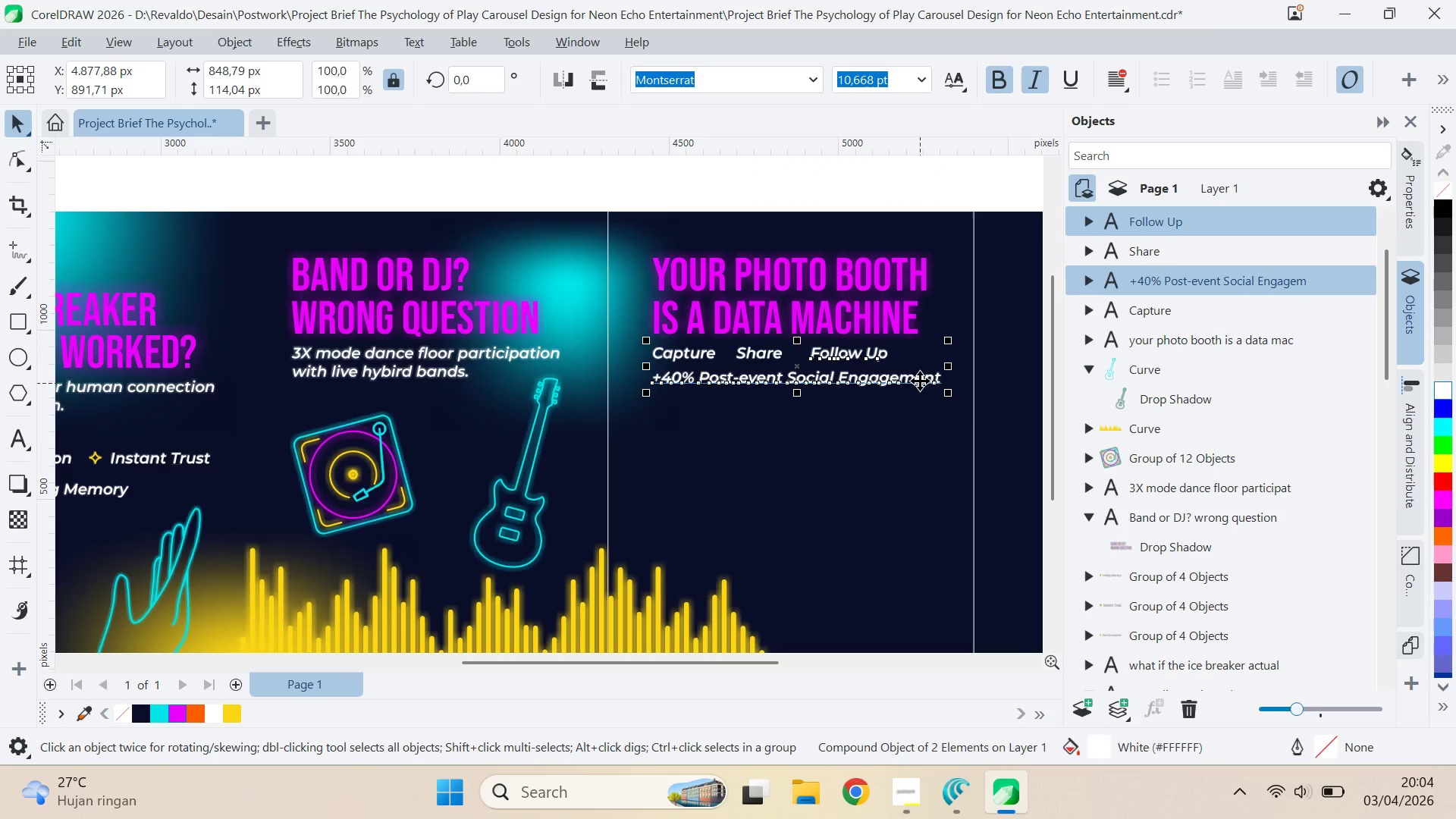 
key(R)
 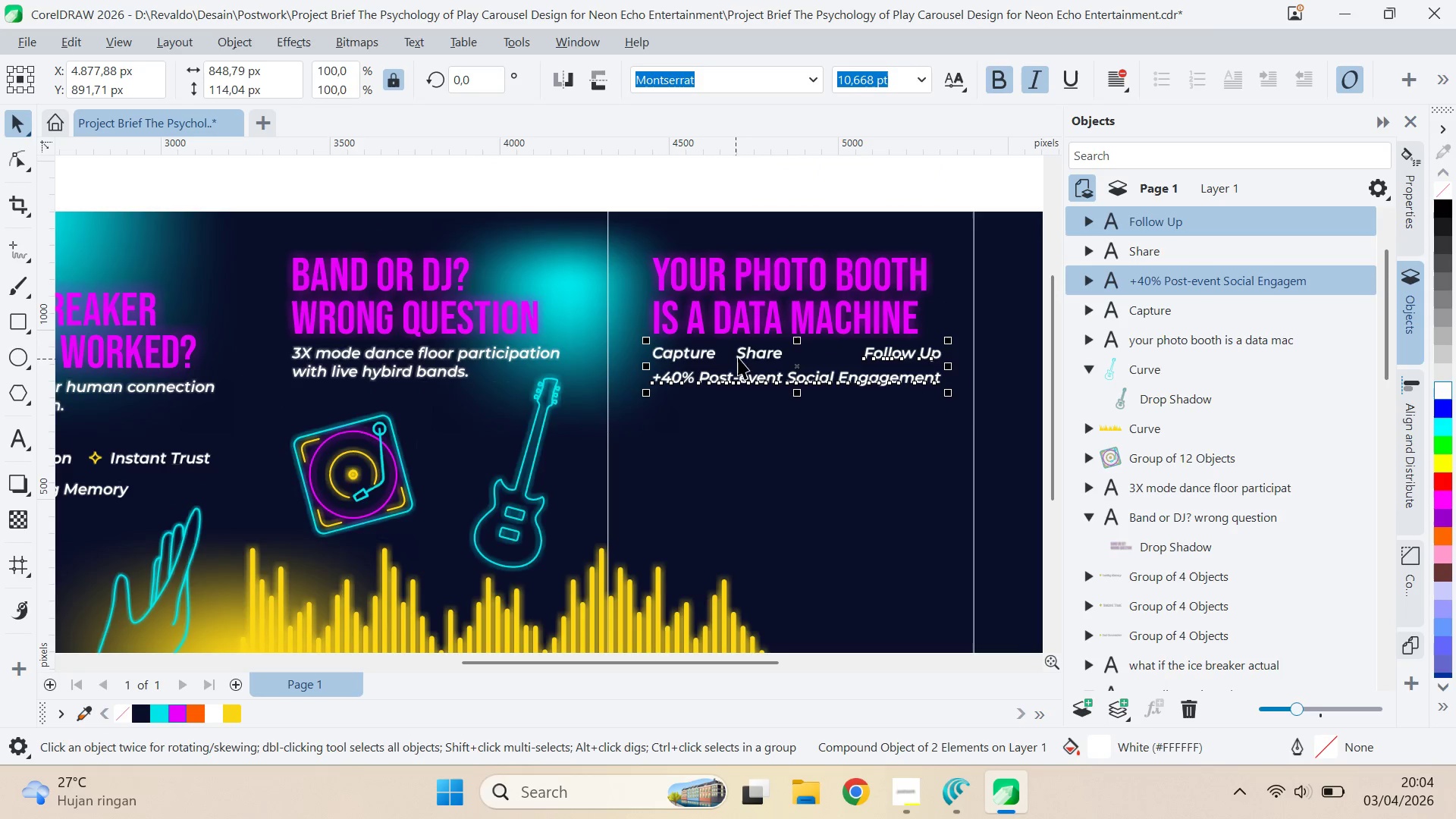 
left_click([749, 346])
 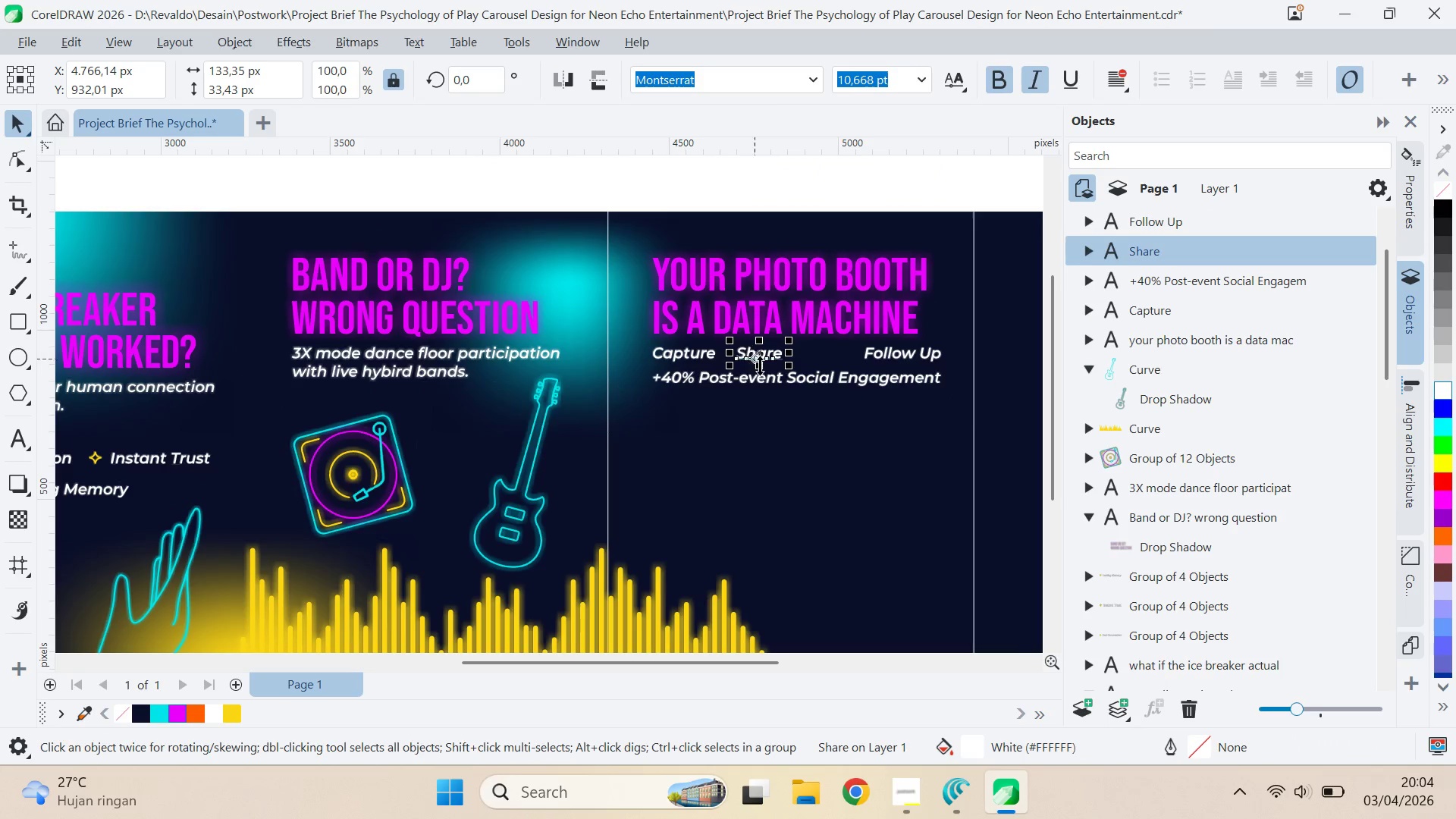 
hold_key(key=ShiftLeft, duration=0.34)
double_click([798, 388])
 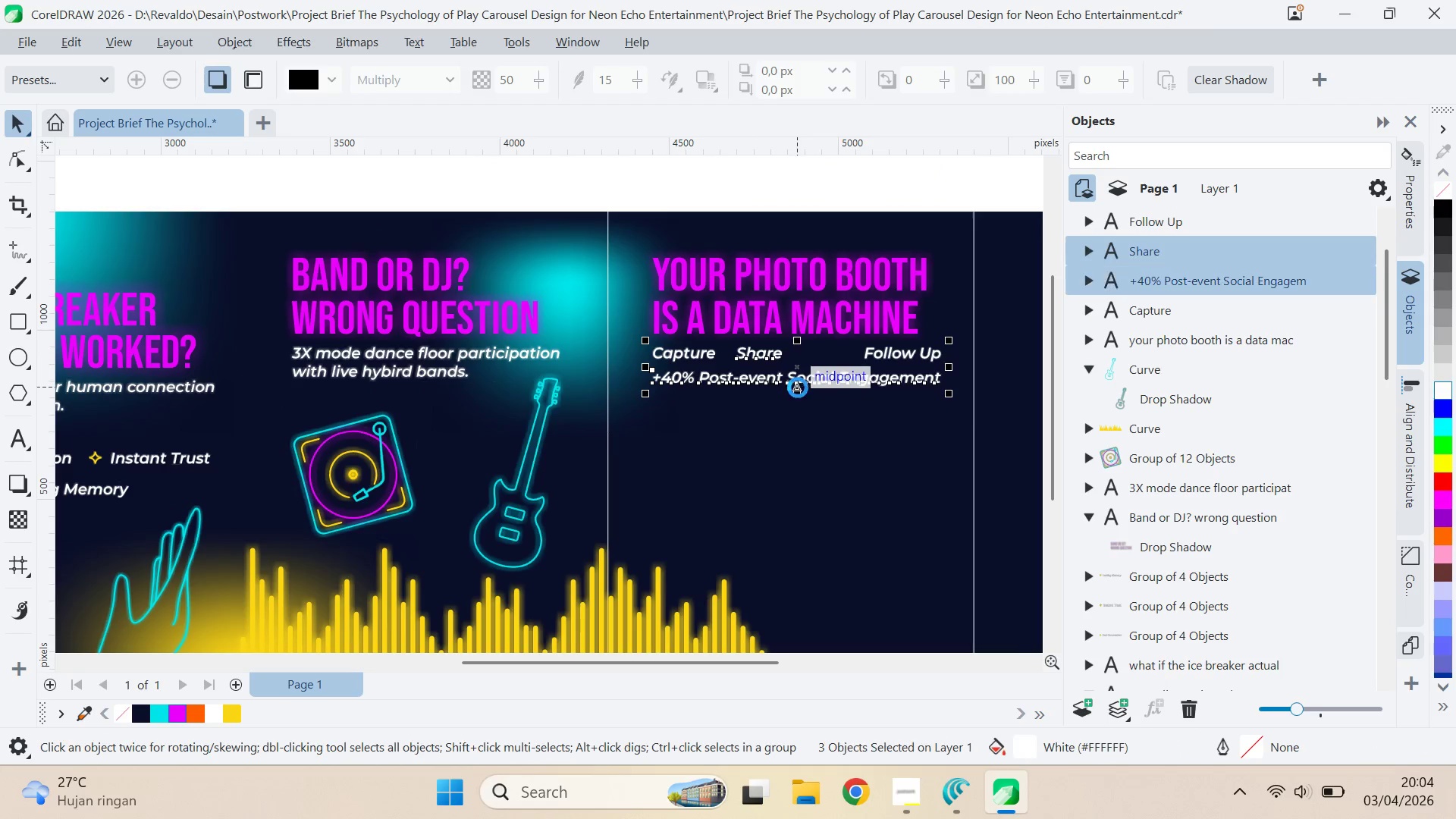 
type(cllq)
 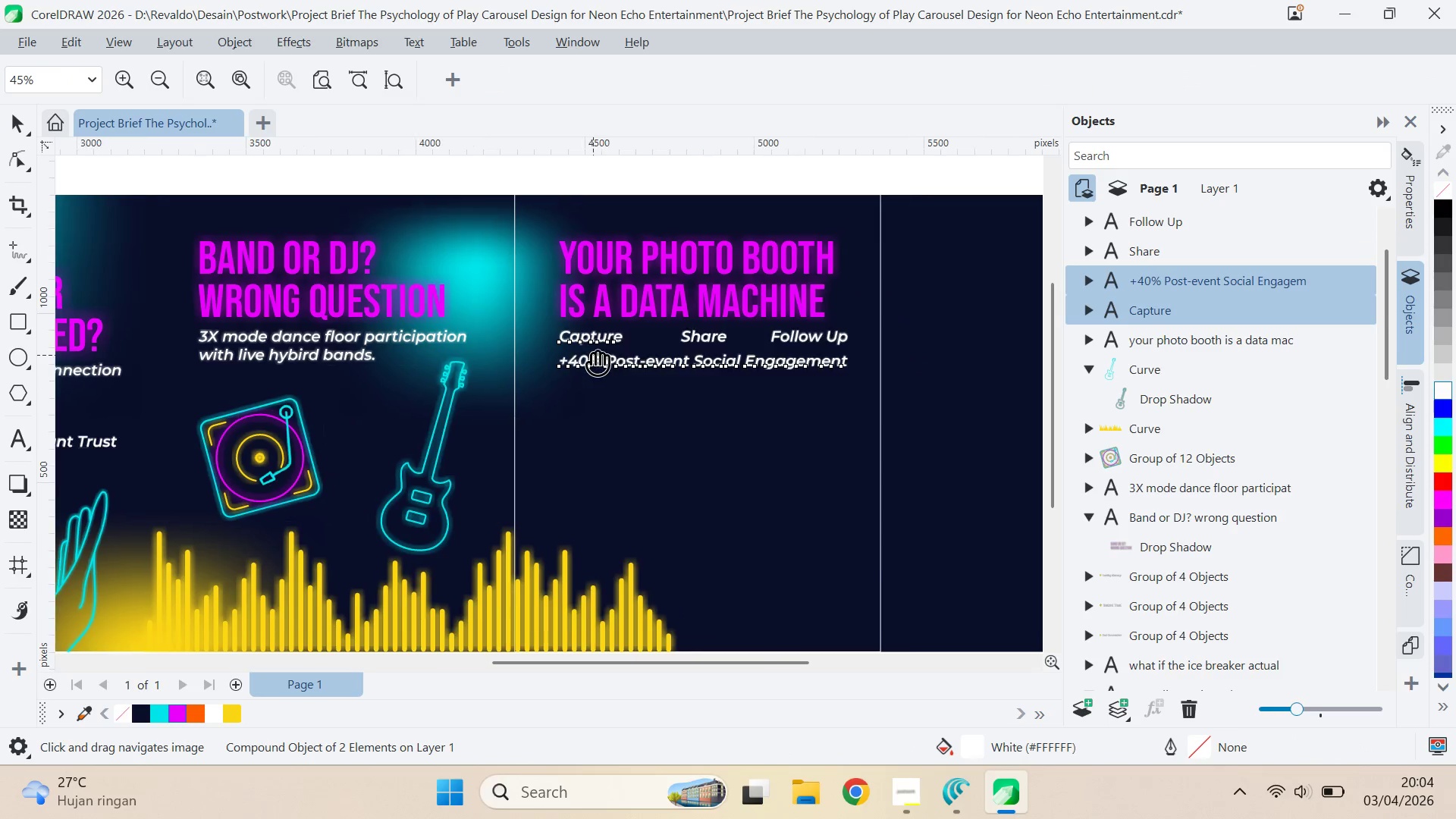 
 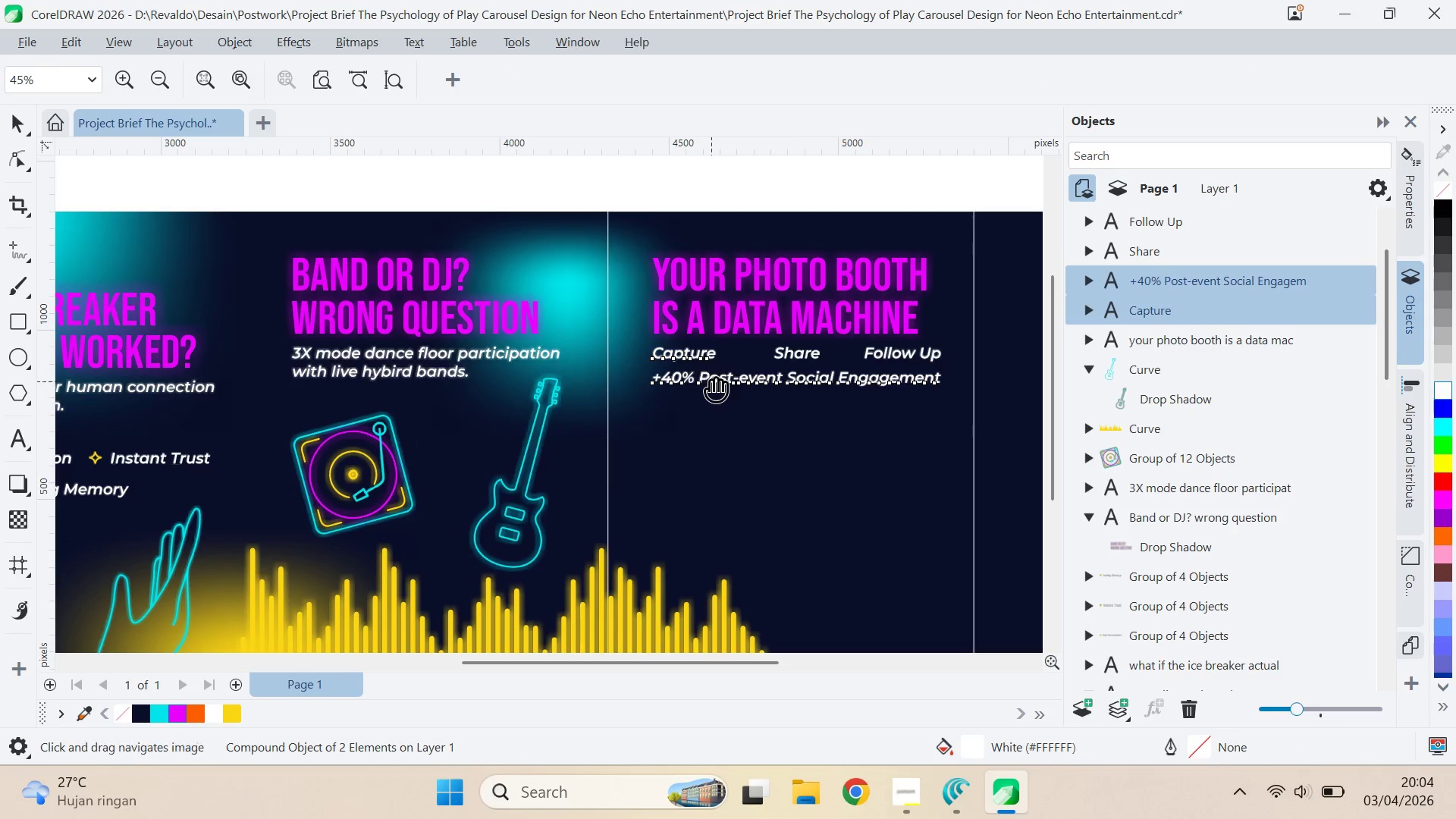 
left_click_drag(start_coordinate=[686, 372], to_coordinate=[592, 356])
 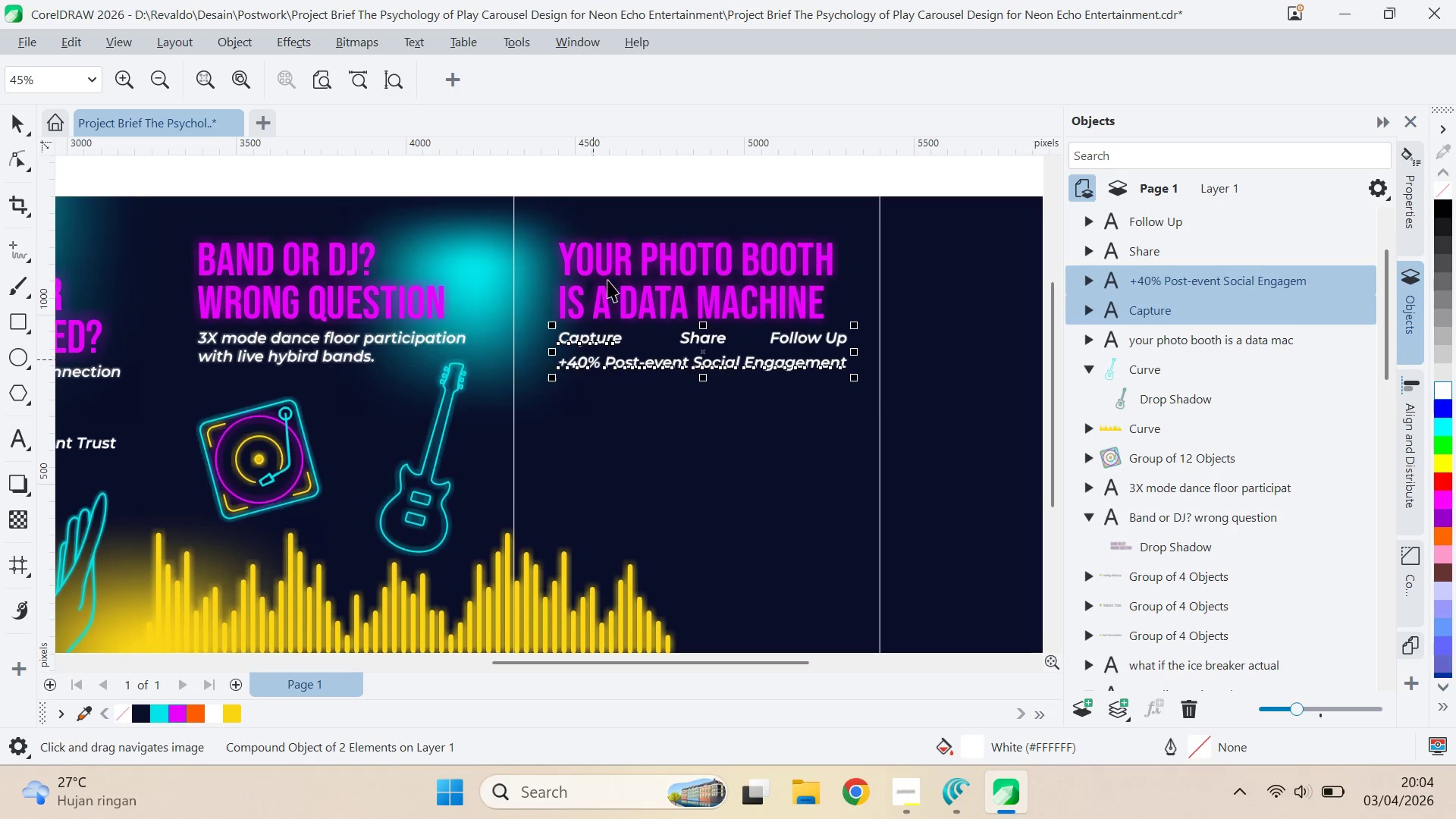 
type(vqv)
 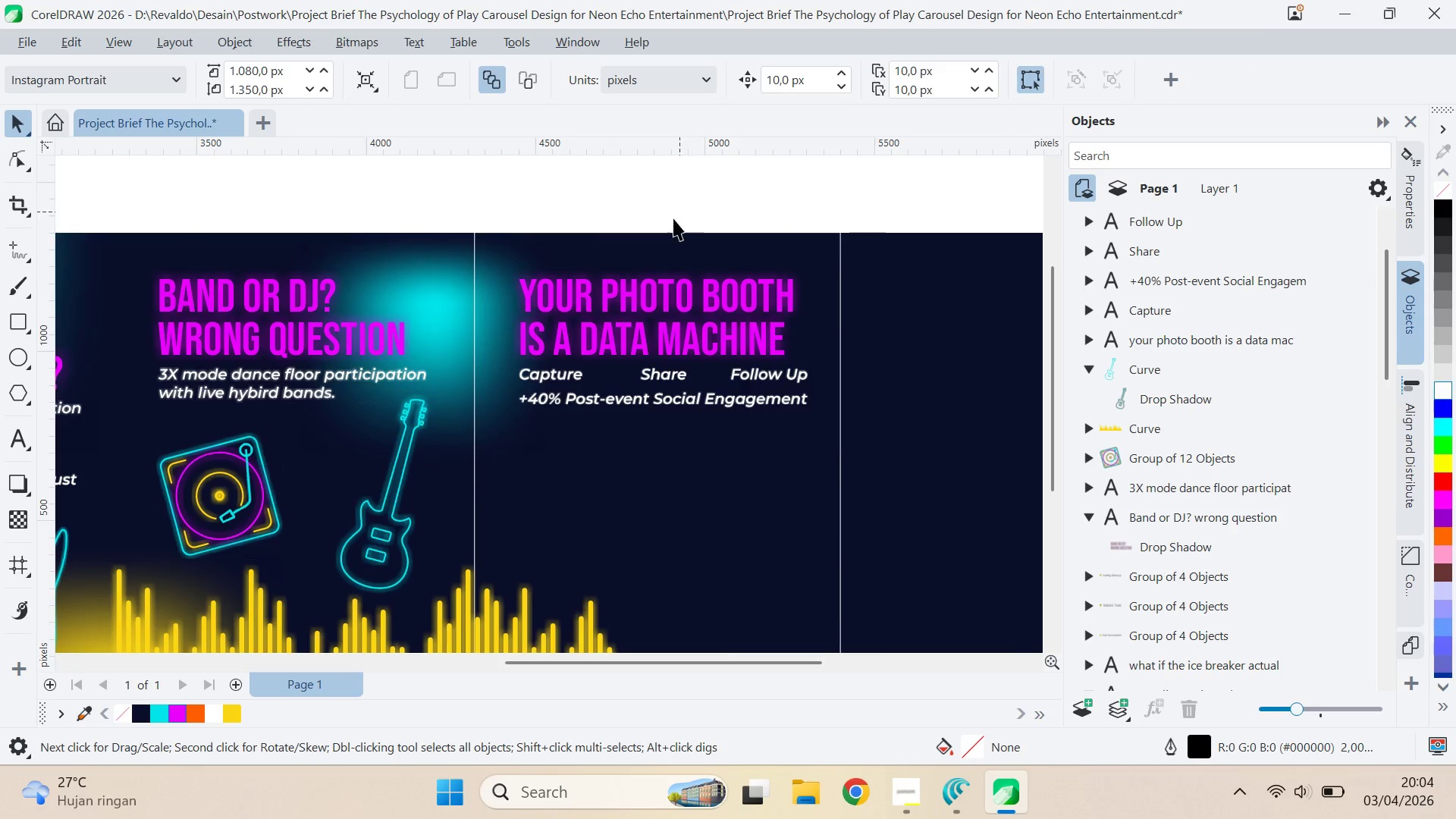 
left_click_drag(start_coordinate=[651, 205], to_coordinate=[611, 241])
 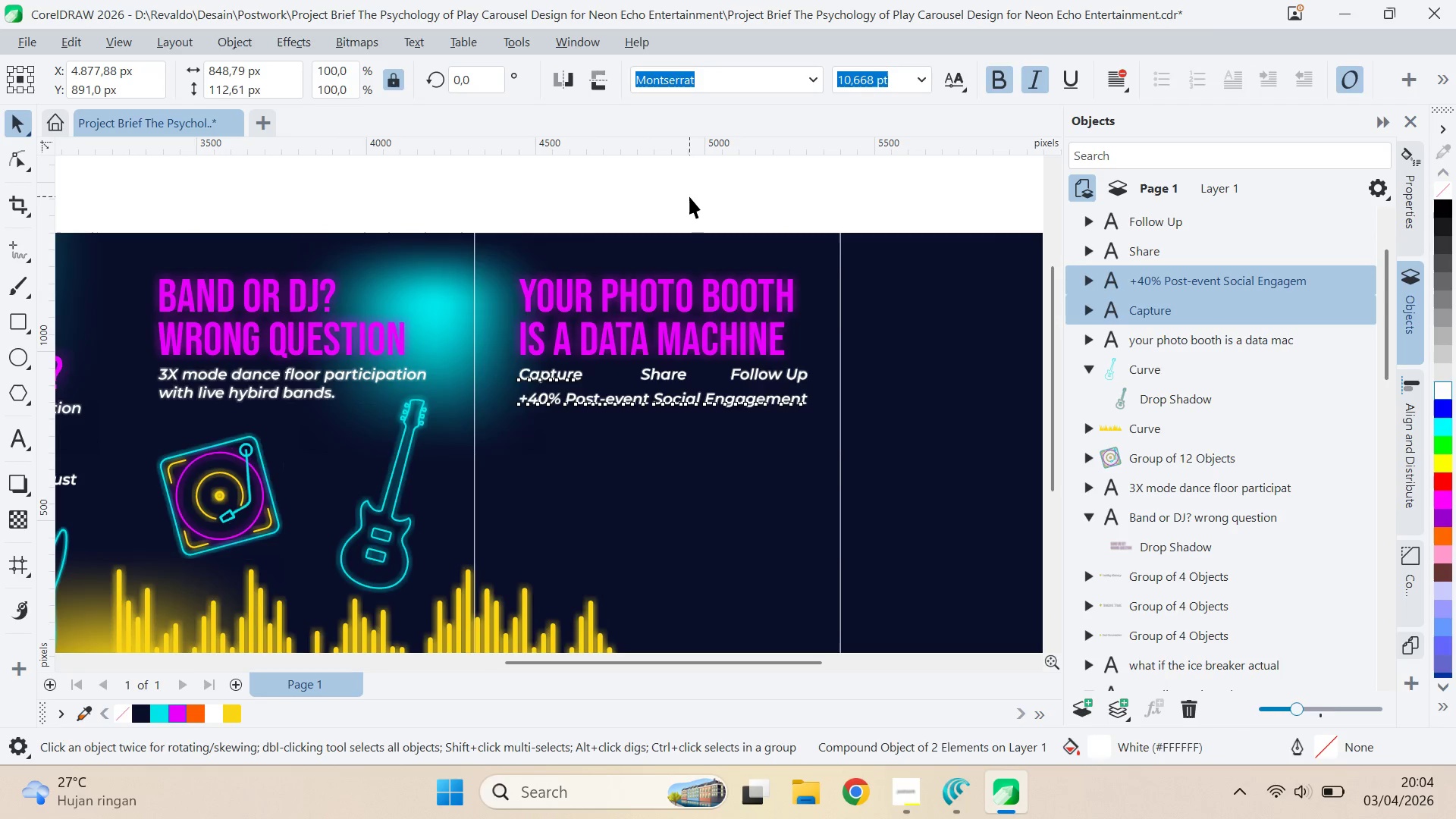 
left_click([689, 196])
 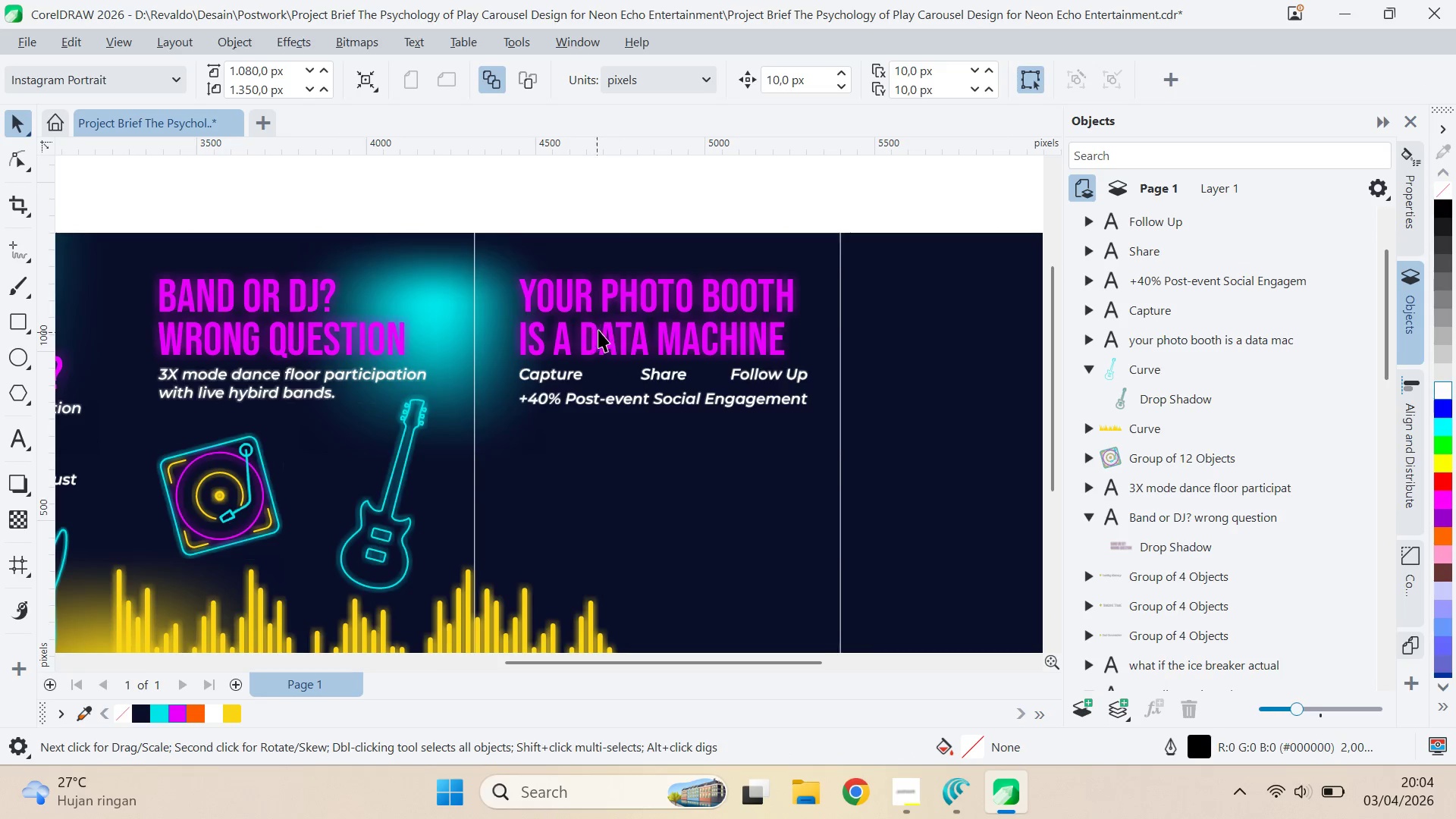 
scroll: coordinate [605, 405], scroll_direction: up, amount: 6.0
 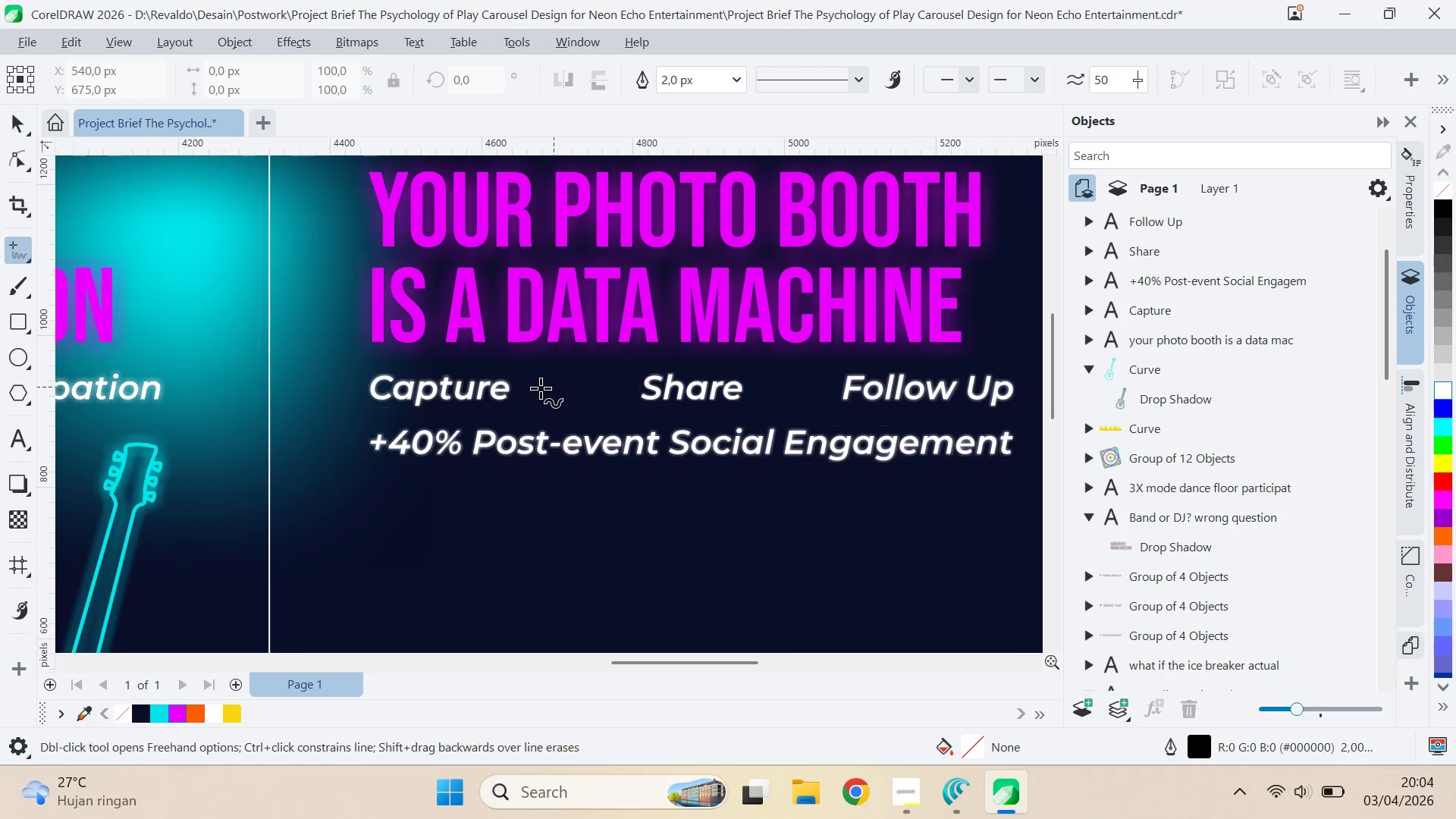 
hold_key(key=ShiftLeft, duration=1.05)
left_click([599, 391])
 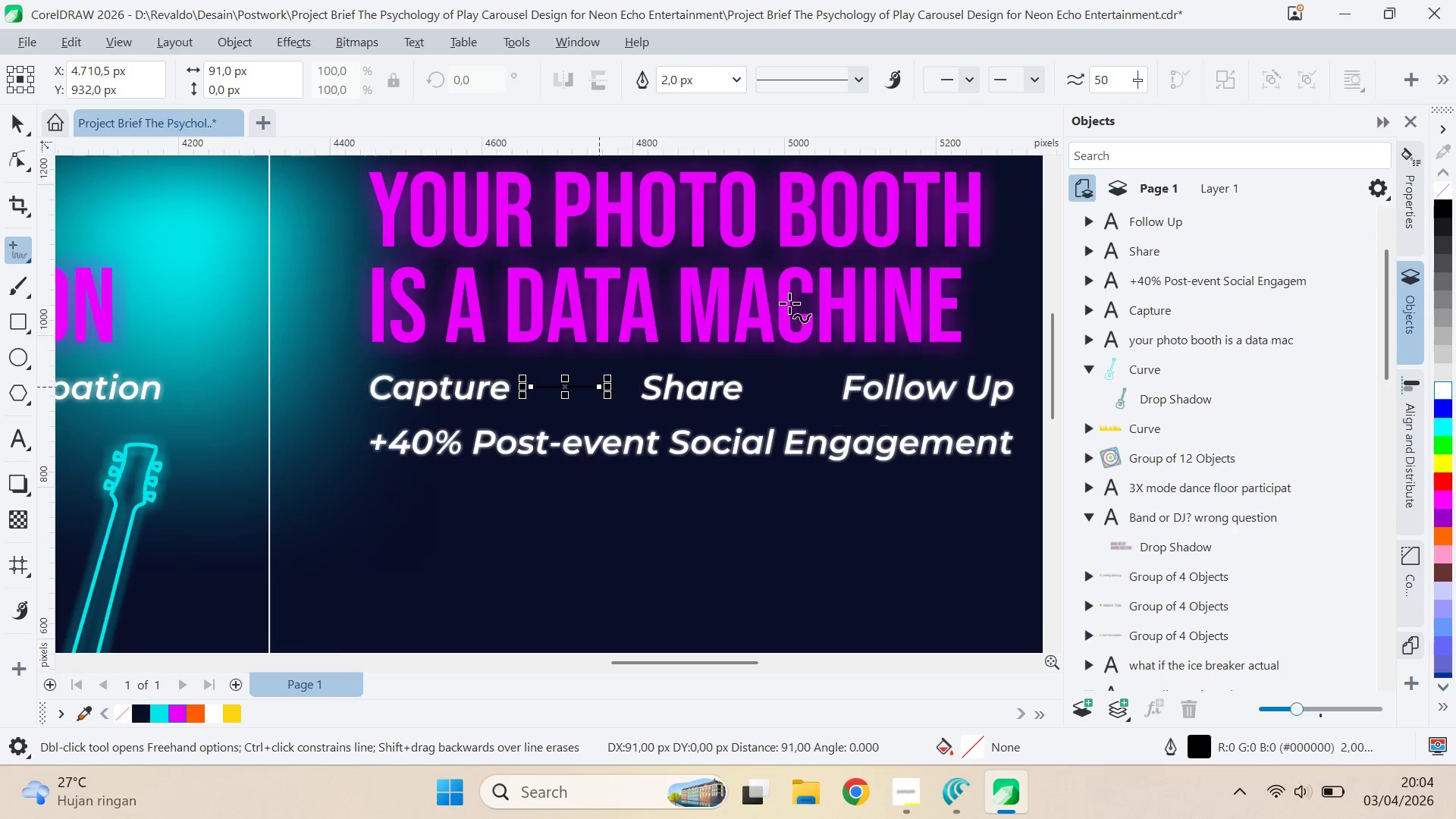 
key(V)
 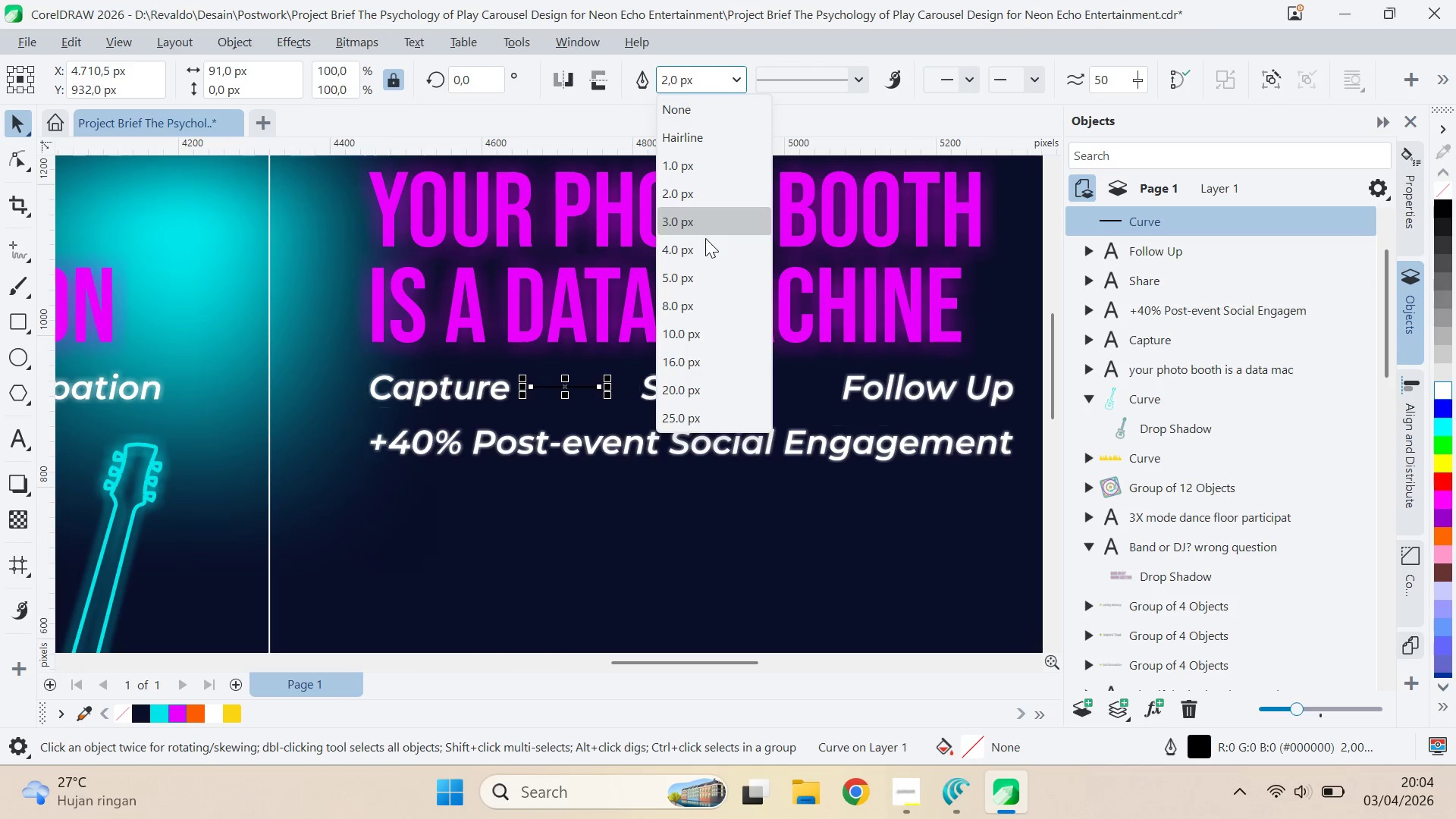 
left_click_drag(start_coordinate=[706, 257], to_coordinate=[708, 269])
 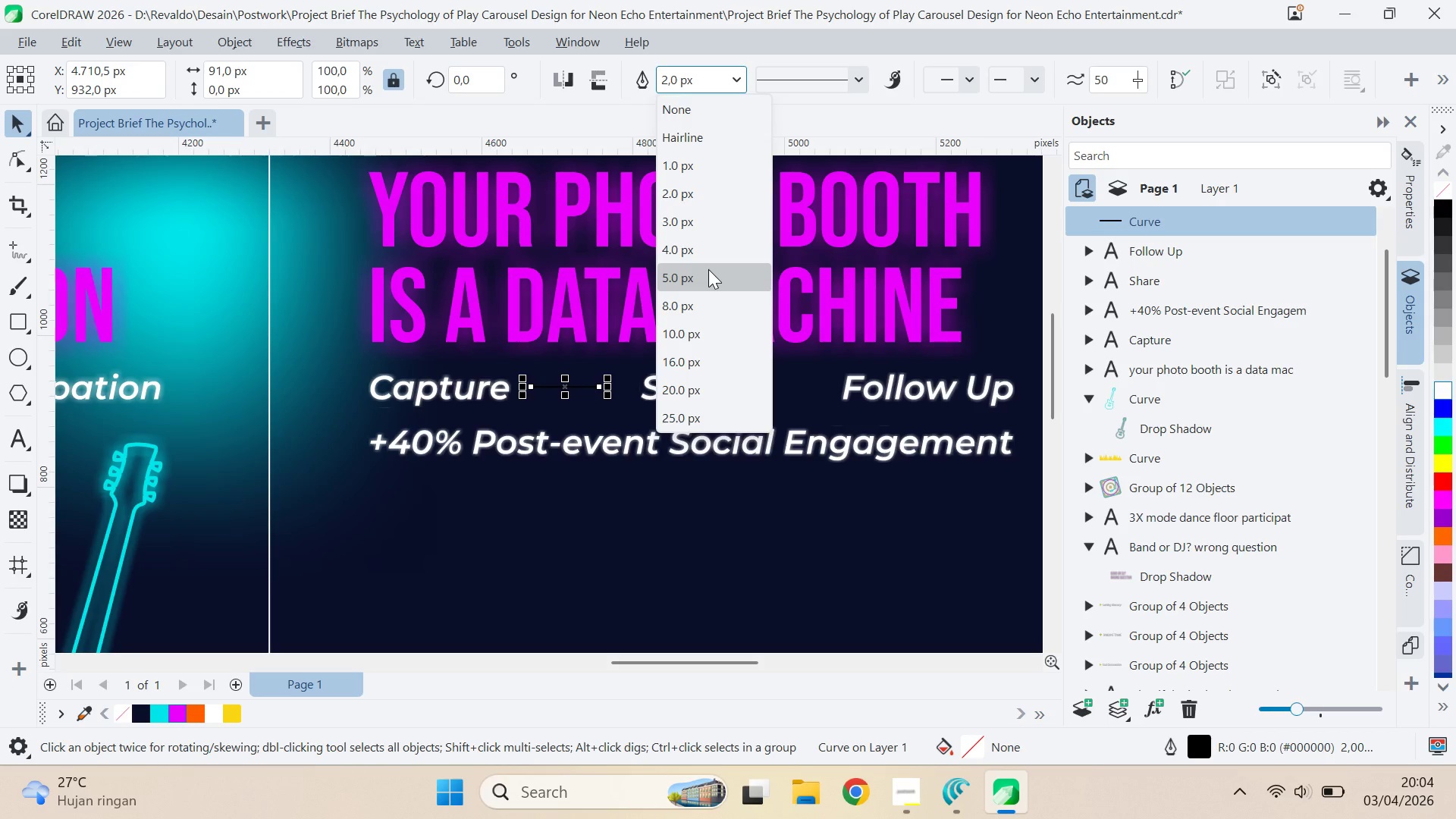 
double_click([708, 269])
 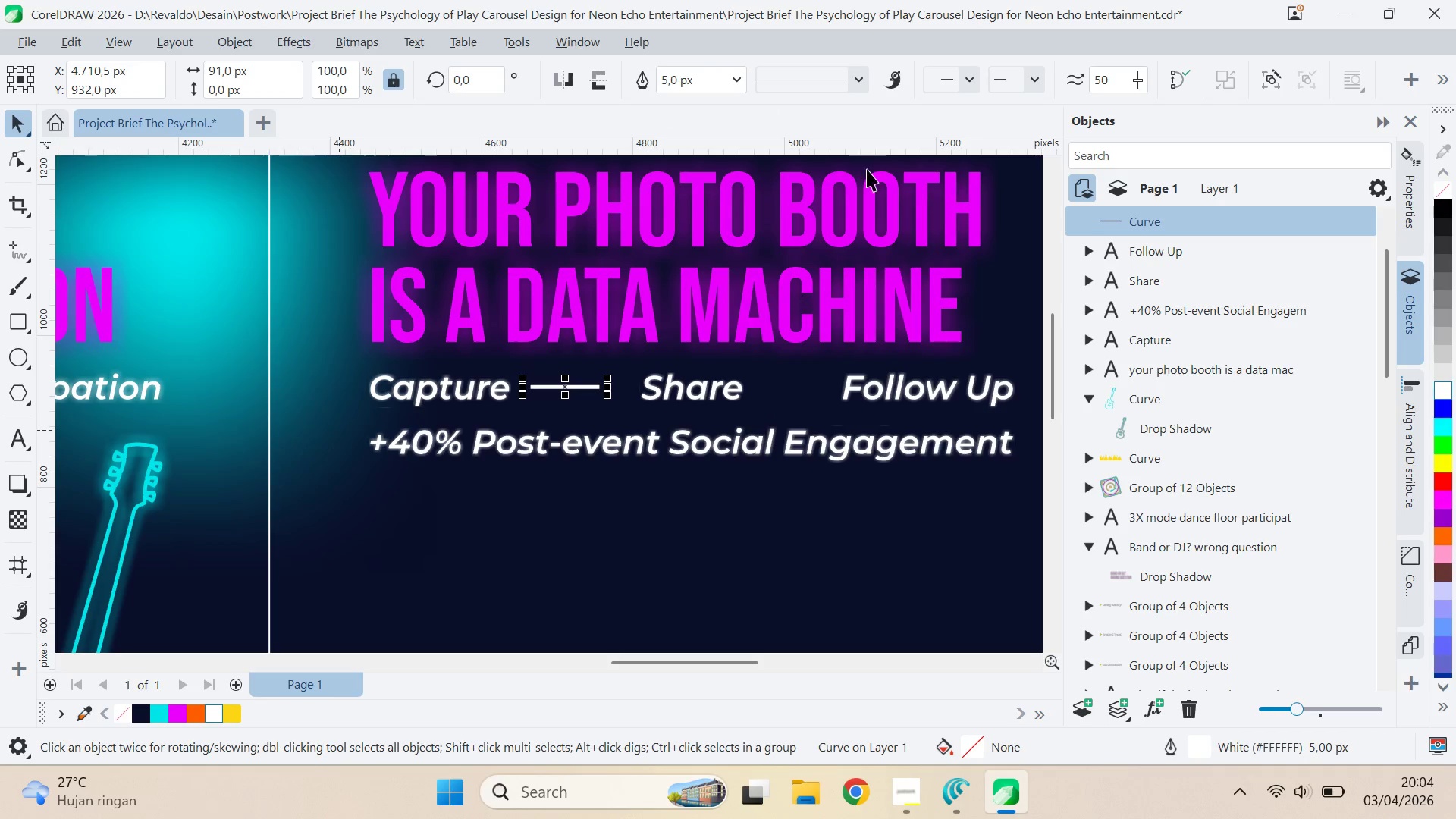 
left_click([1026, 91])
 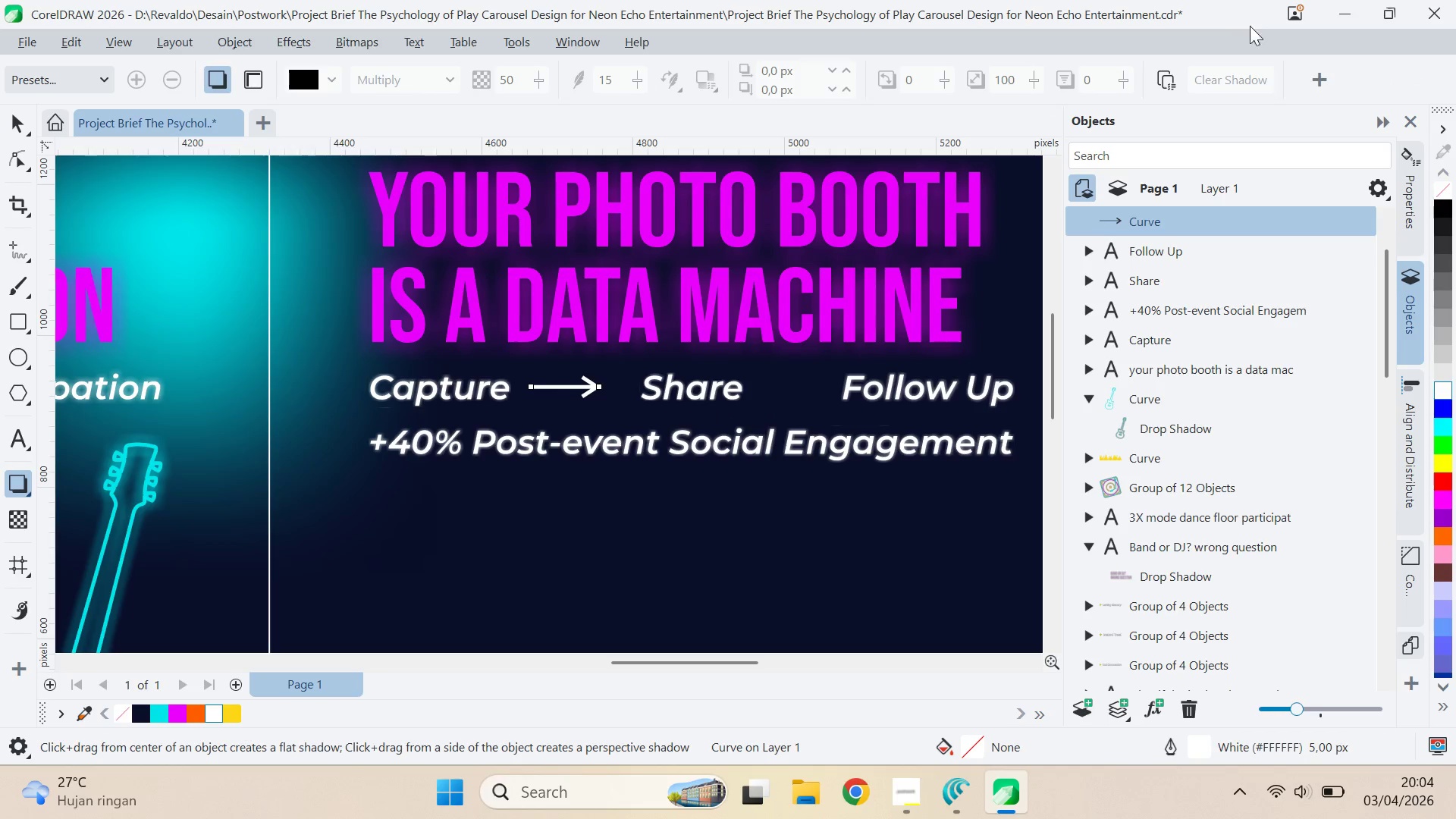 
wait(6.48)
 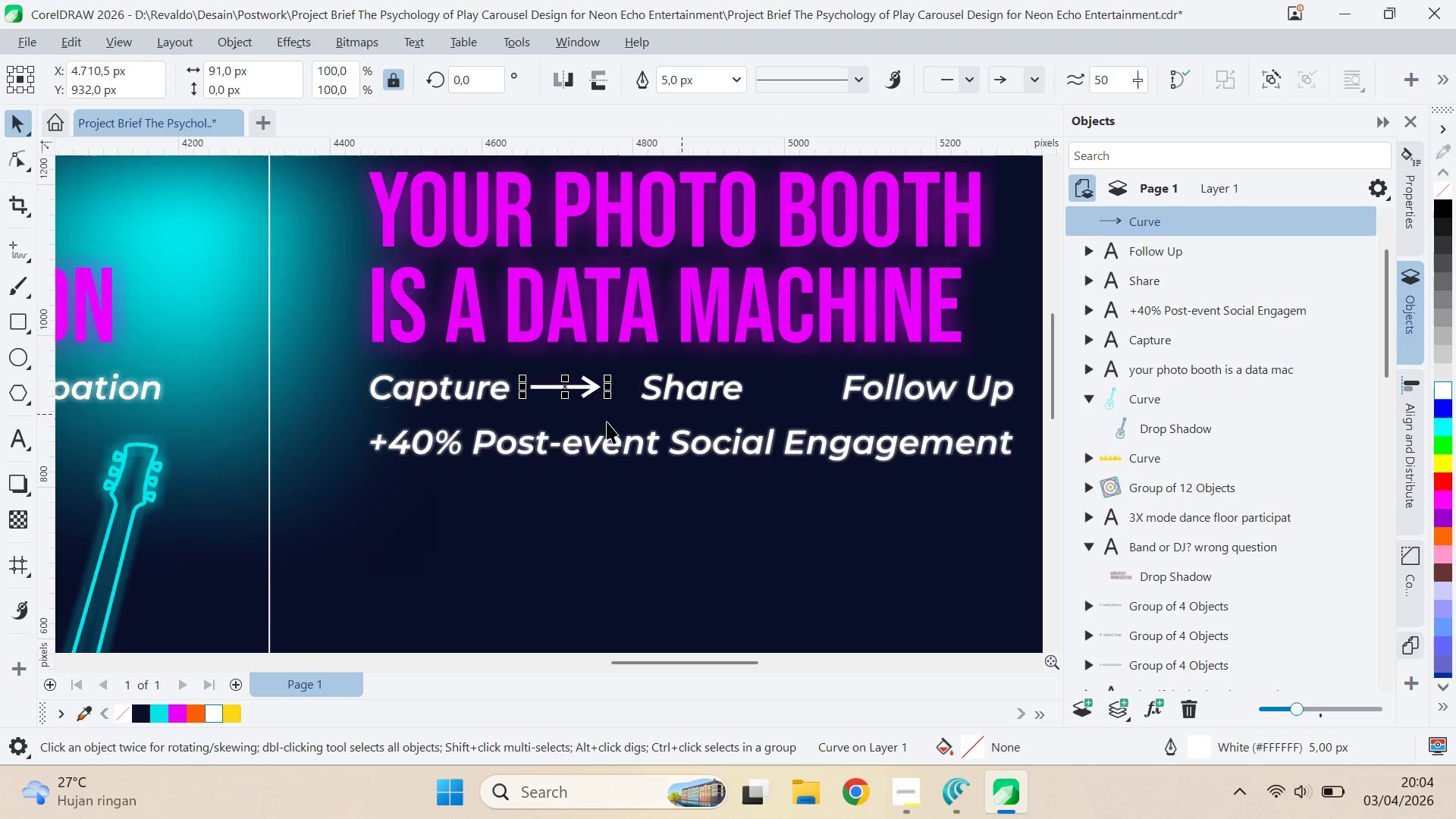 
left_click([693, 403])
 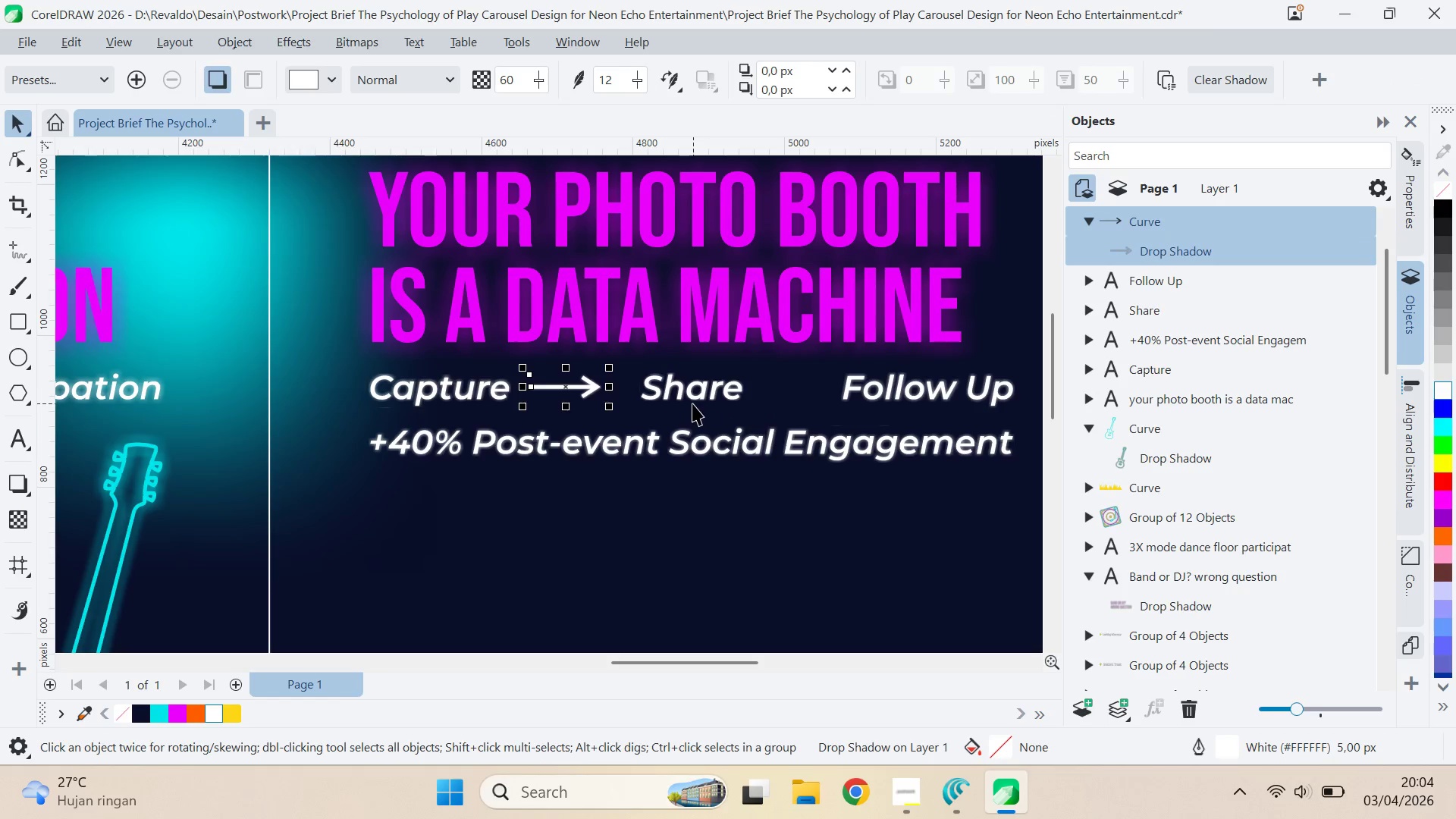 
key(V)
 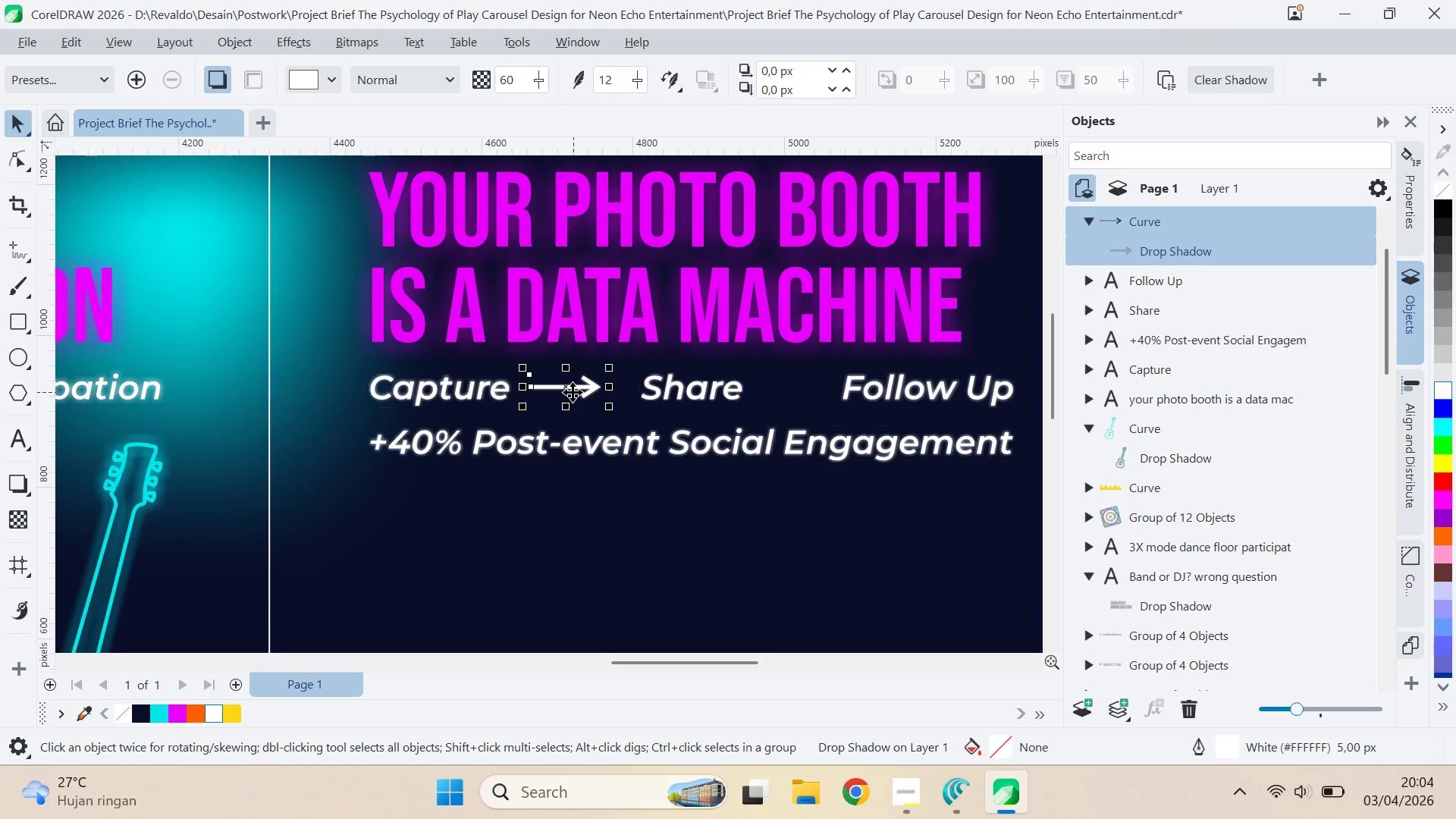 
hold_key(key=ShiftLeft, duration=0.59)
 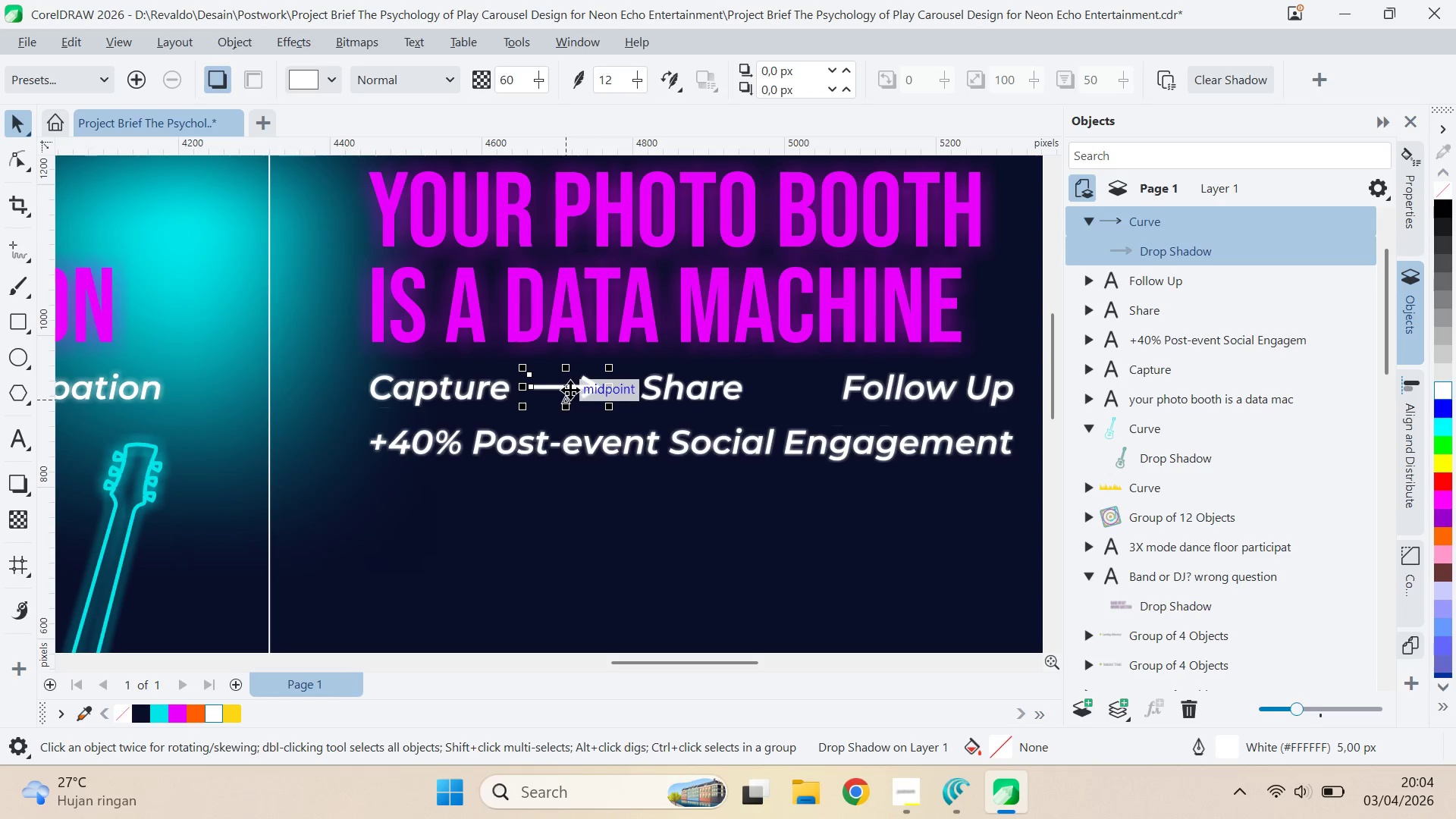 
hold_key(key=ShiftLeft, duration=1.11)
 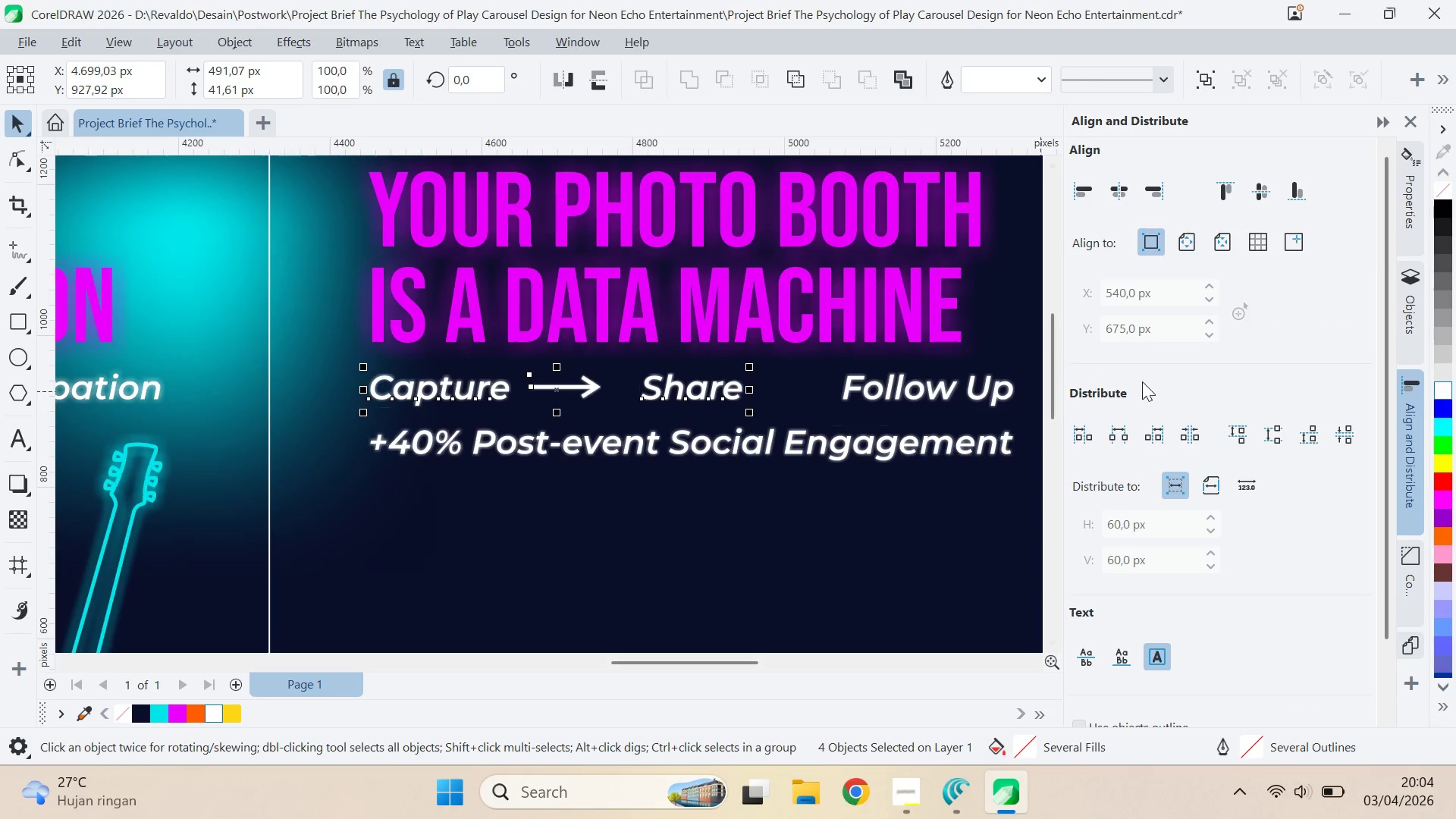 
left_click([1190, 437])
 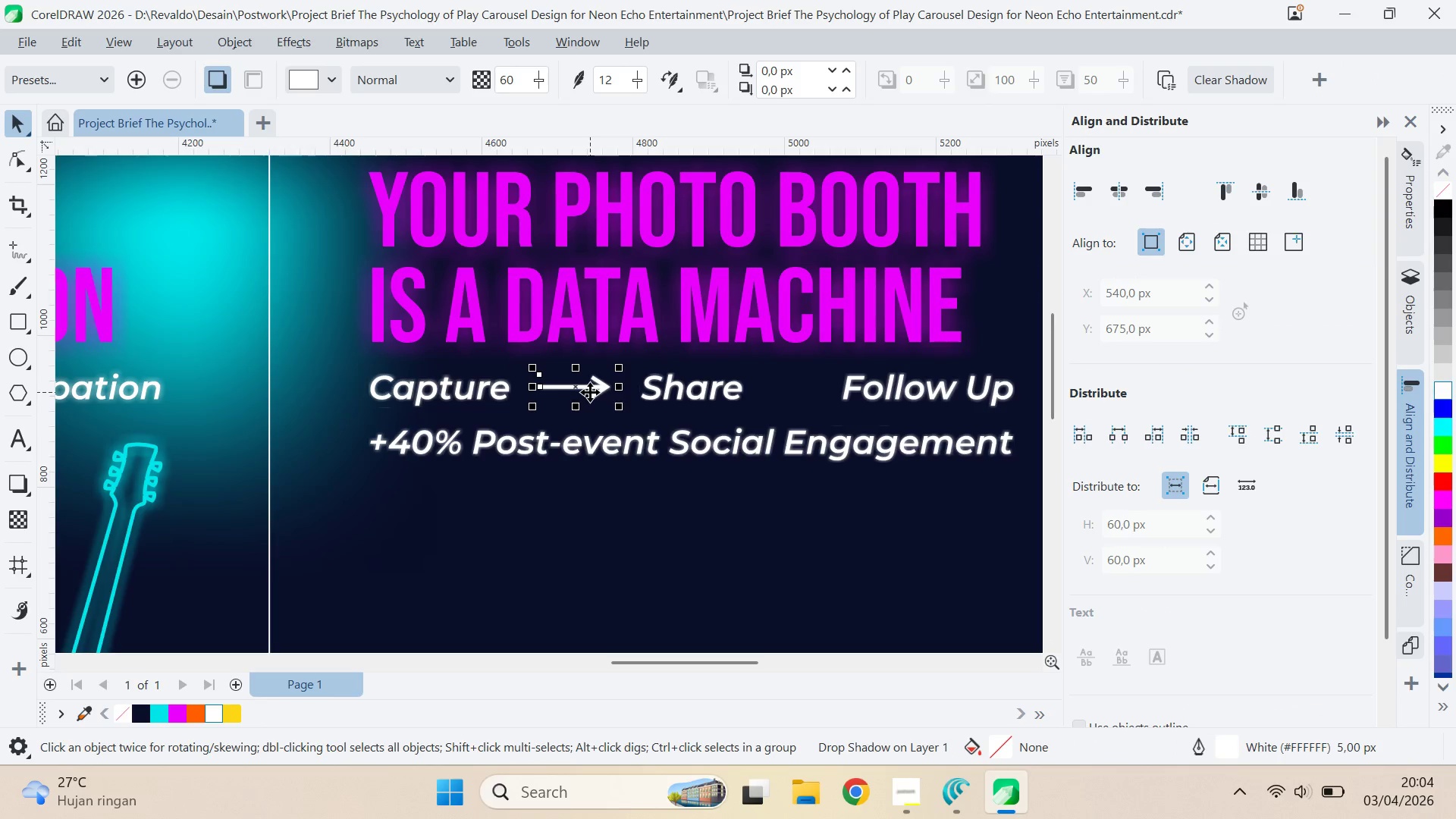 
left_click_drag(start_coordinate=[579, 391], to_coordinate=[791, 413])
 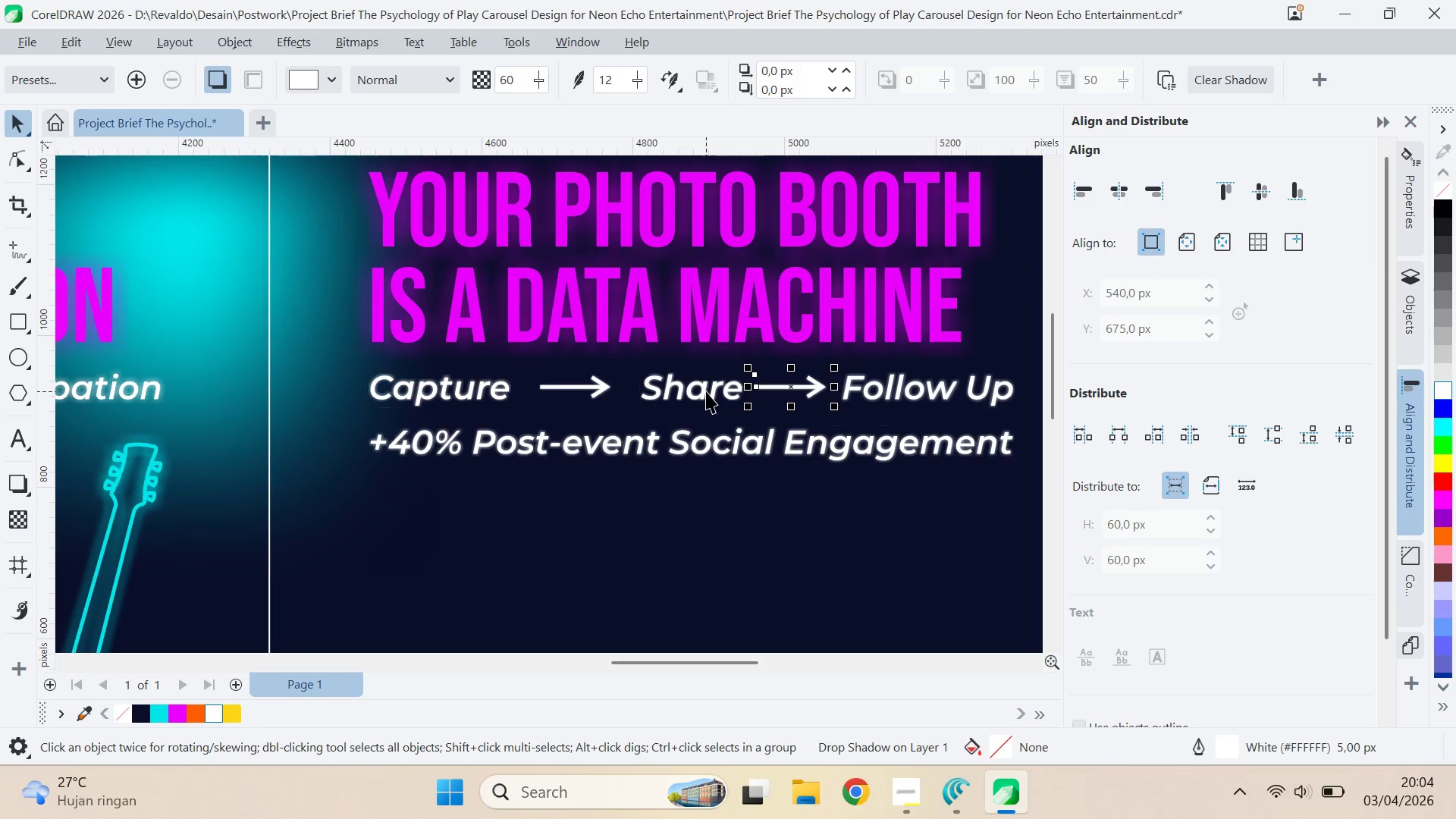 
hold_key(key=ShiftLeft, duration=1.51)
 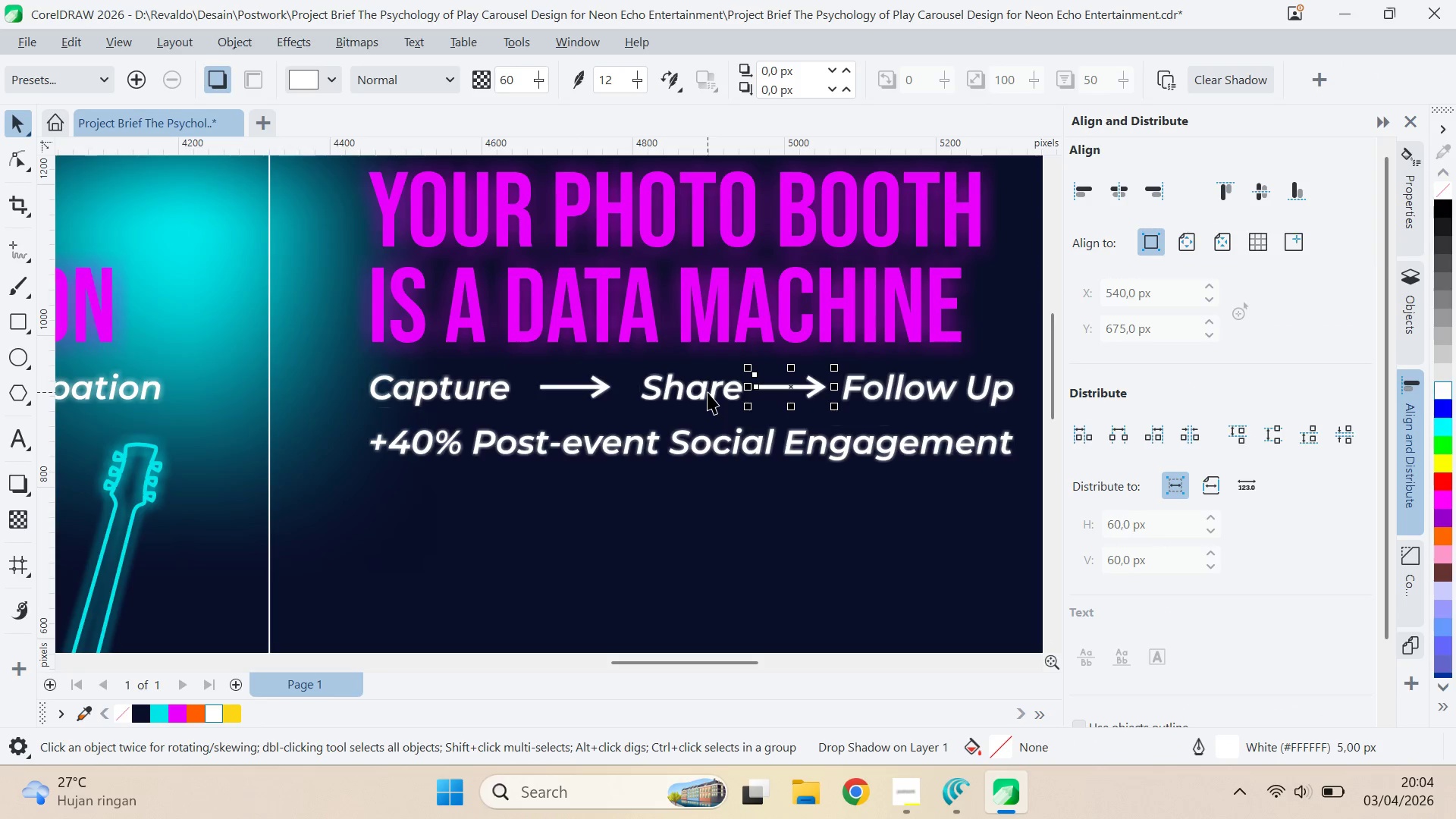 
hold_key(key=ShiftLeft, duration=0.48)
 